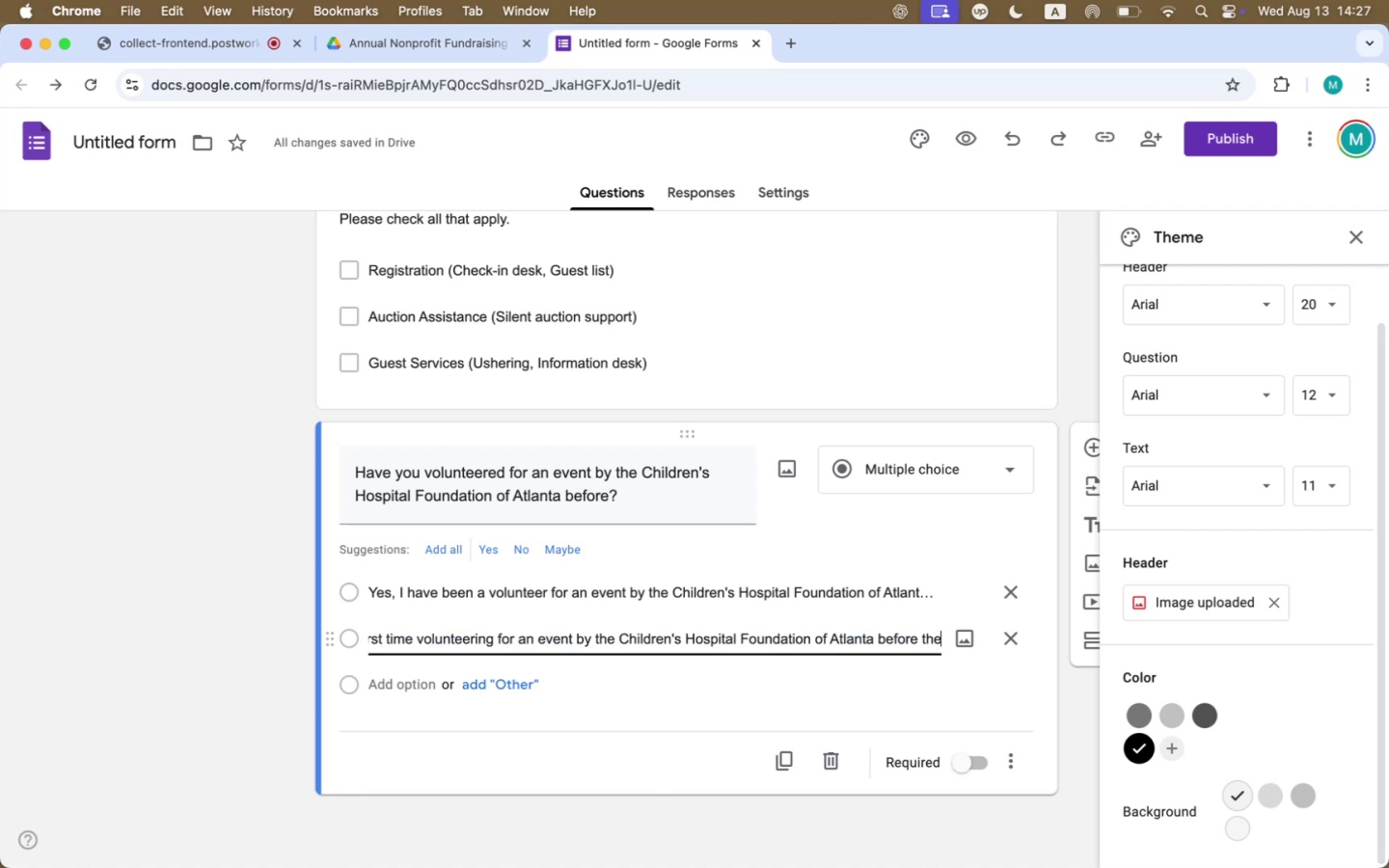 
scroll: coordinate [508, 638], scroll_direction: up, amount: 19.0
 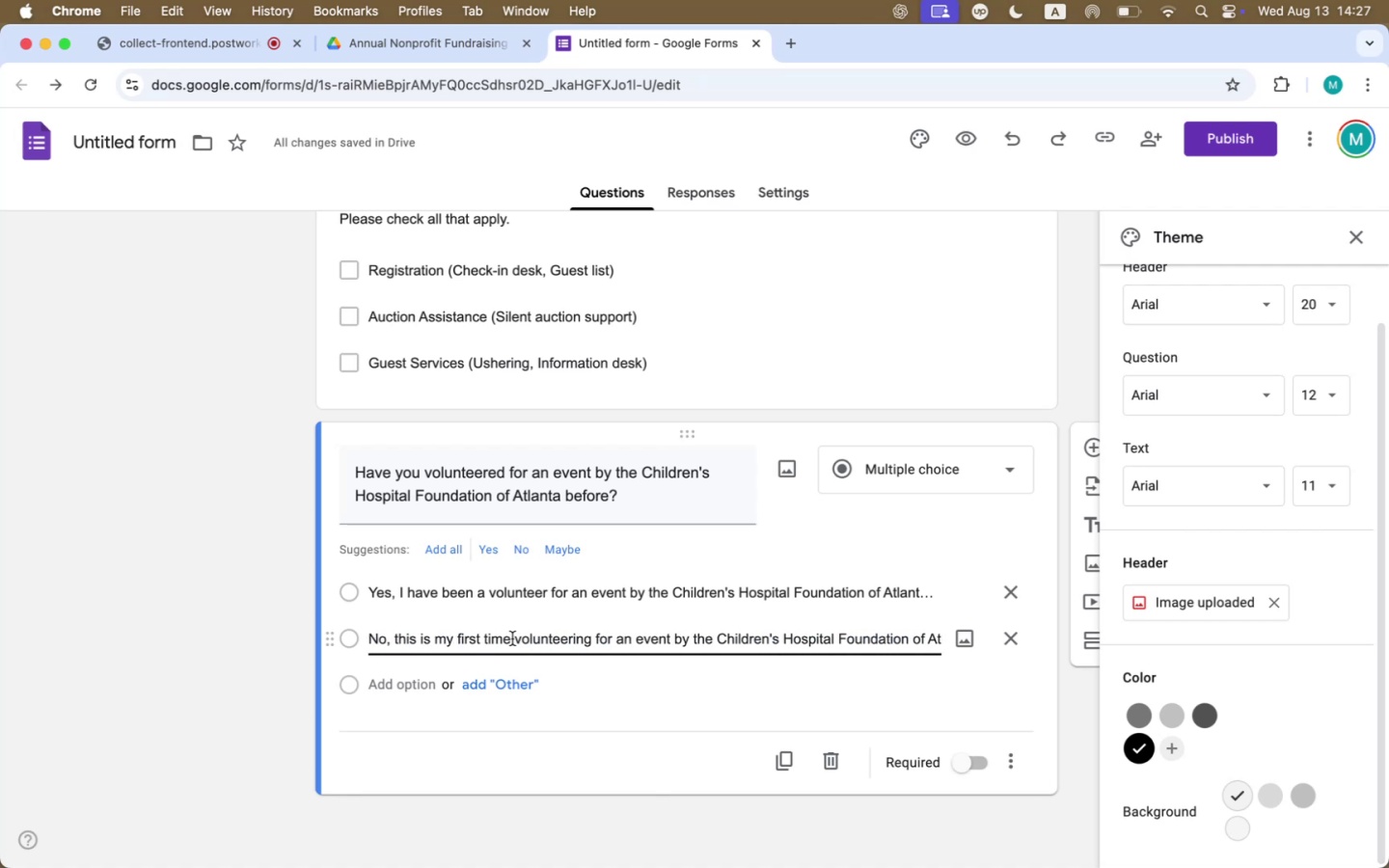 
left_click([512, 638])
 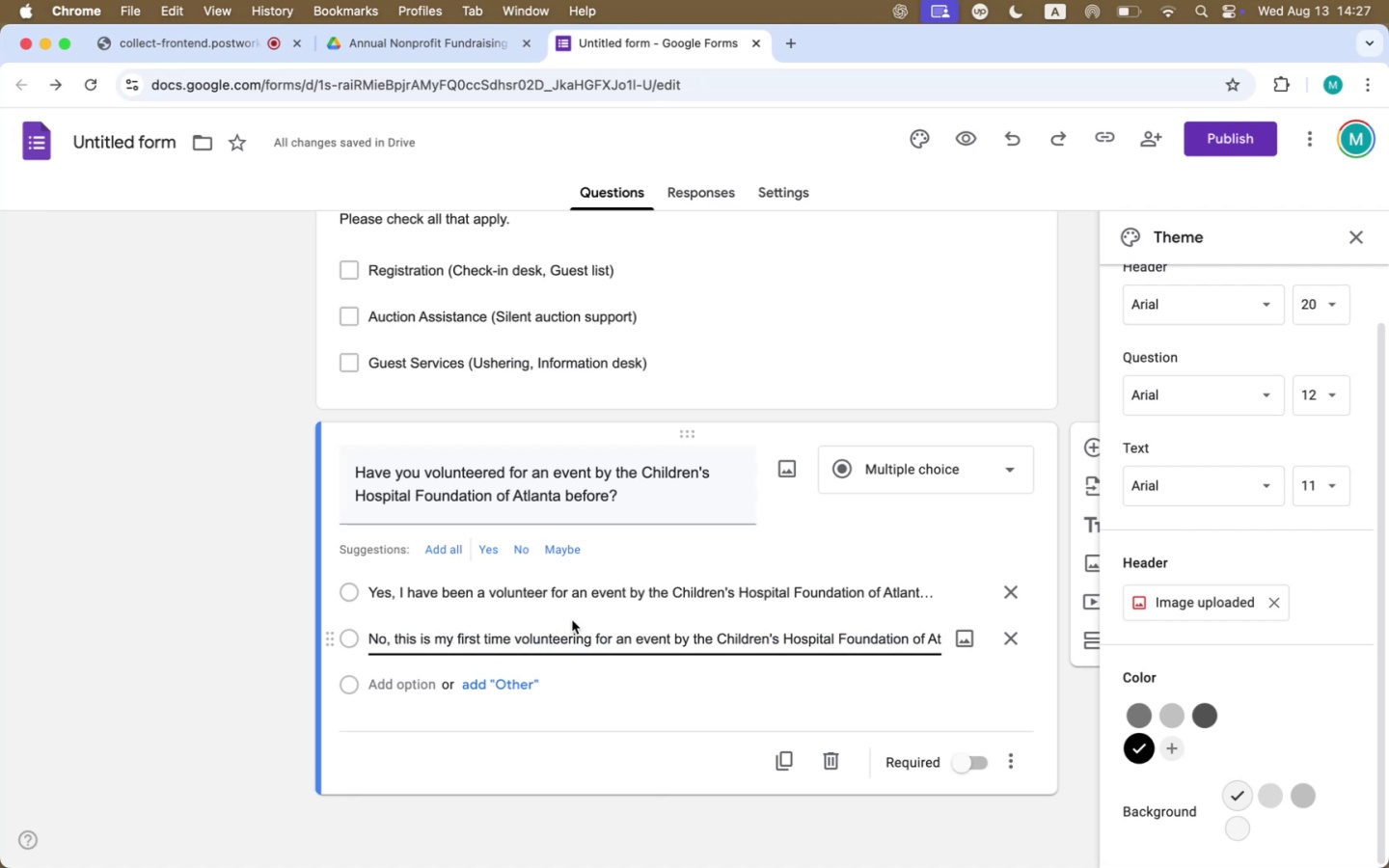 
key(ArrowLeft)
 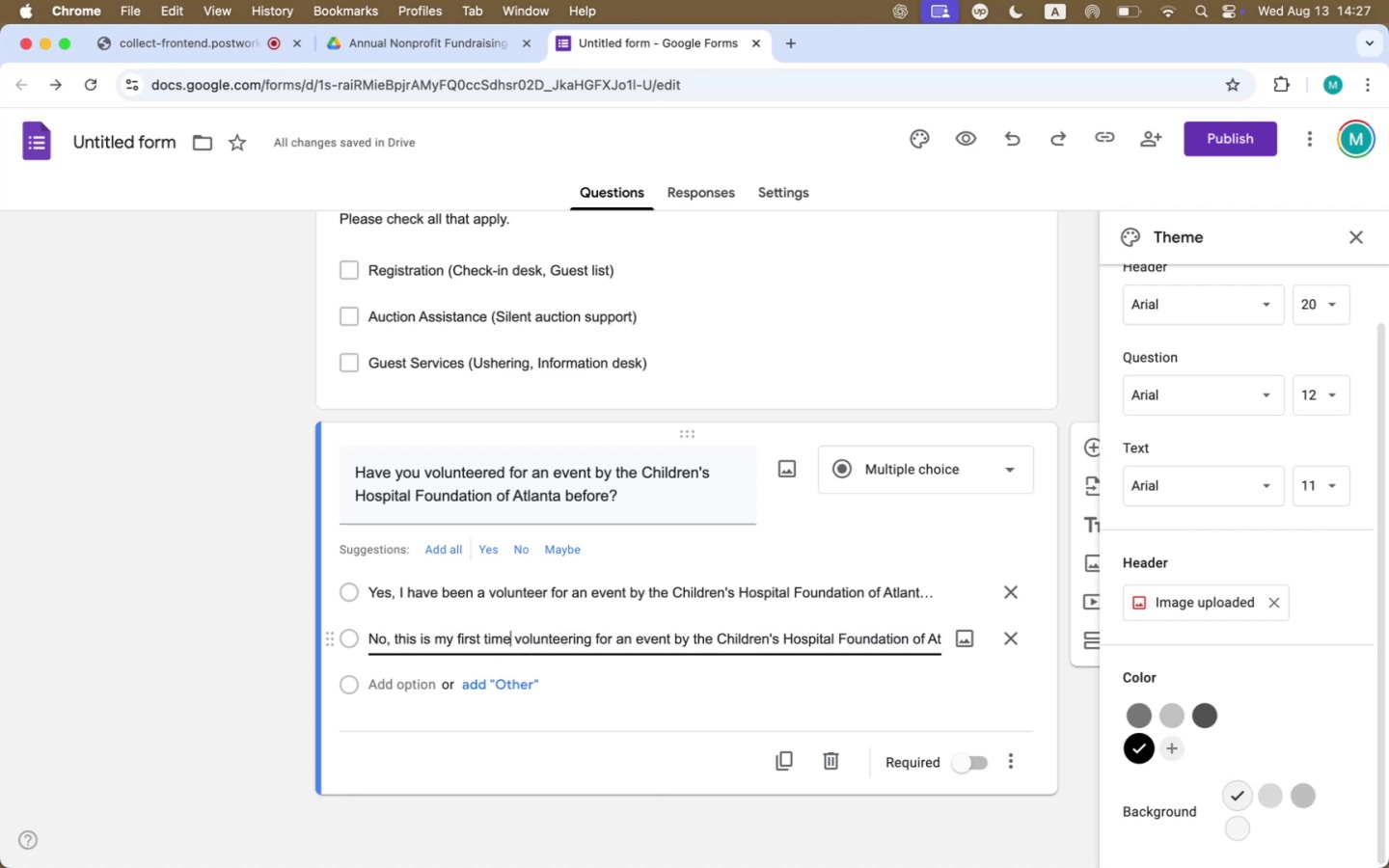 
key(Period)
 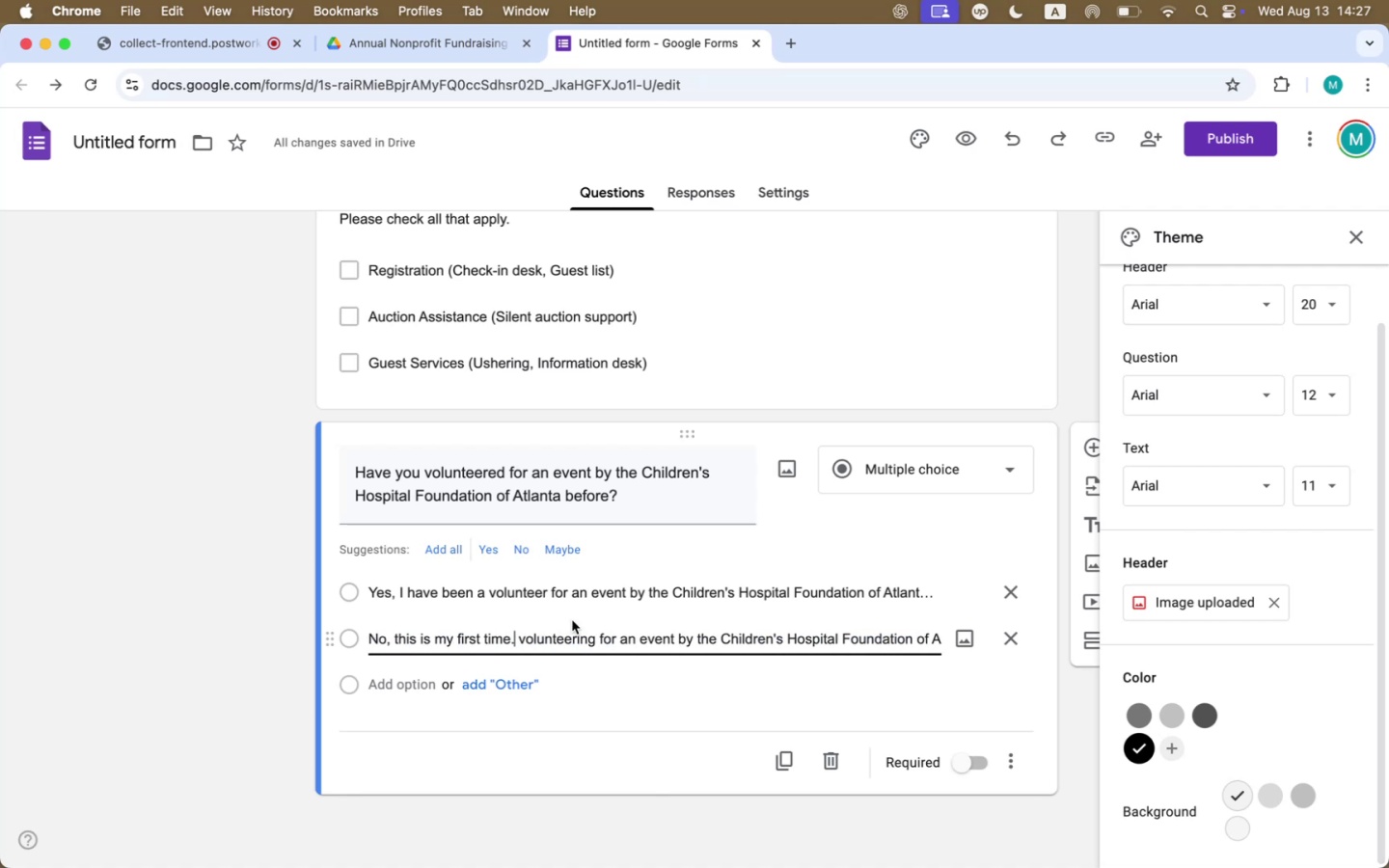 
key(ArrowRight)
 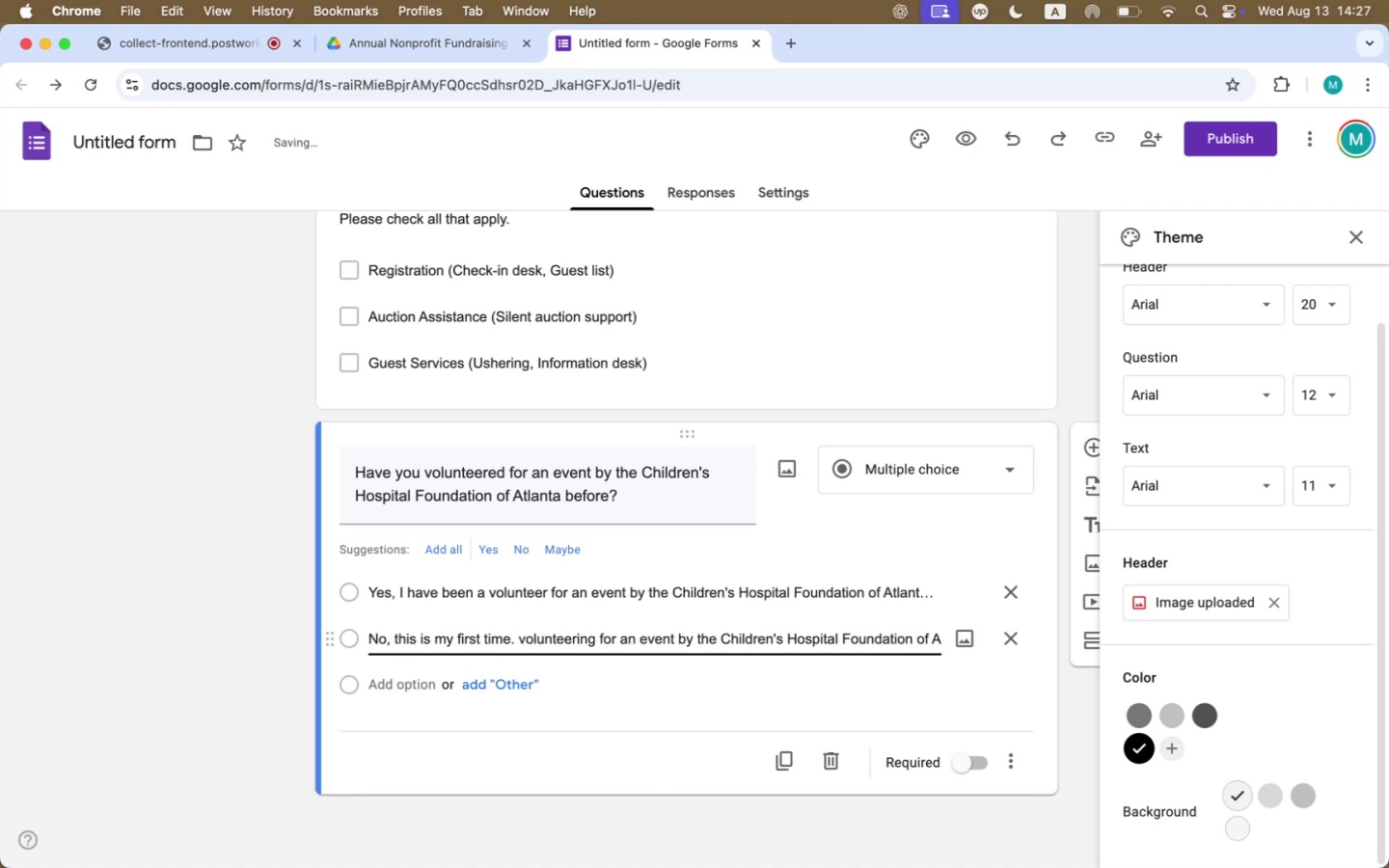 
key(Meta+Shift+ArrowDown)
 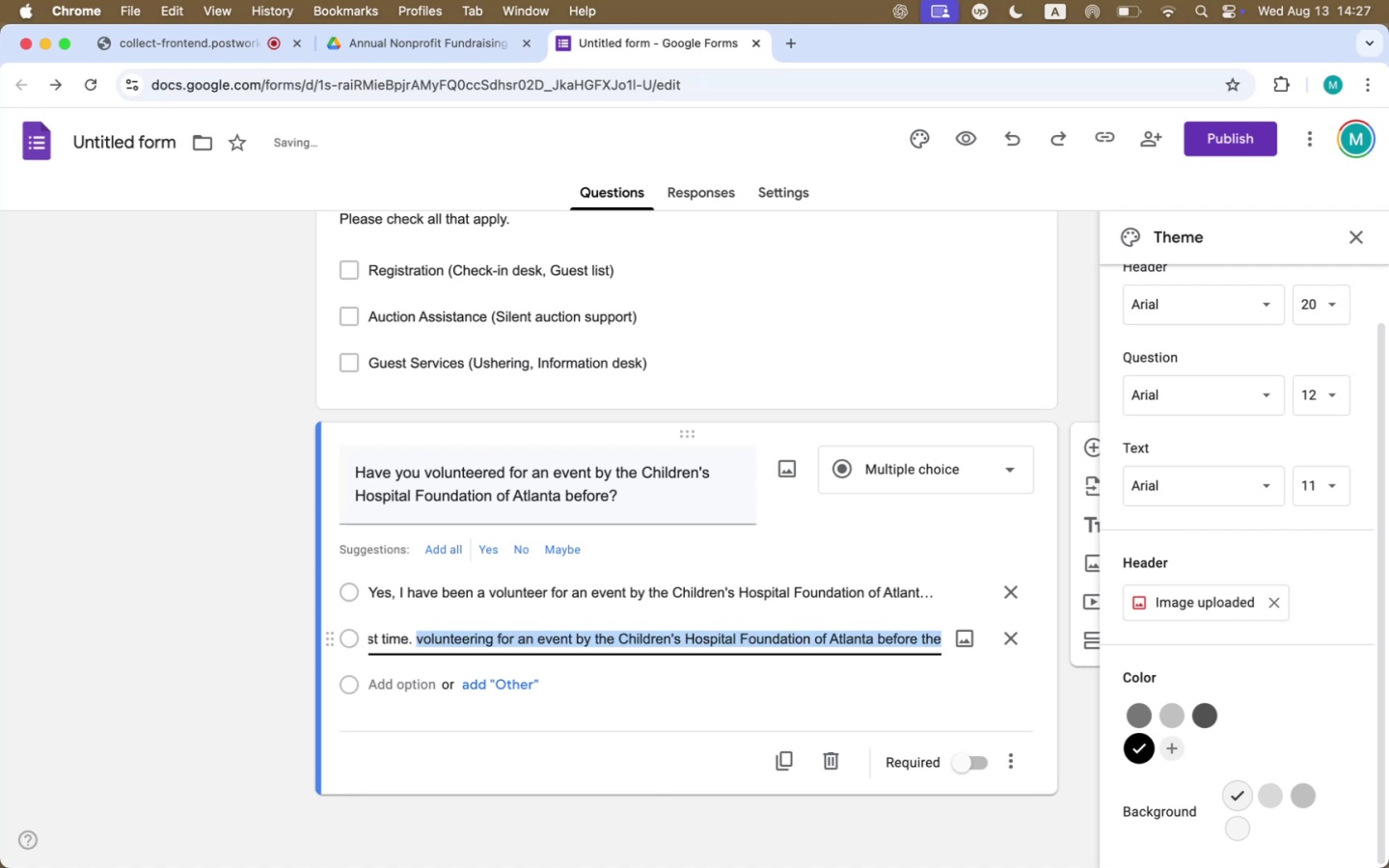 
key(Backspace)
 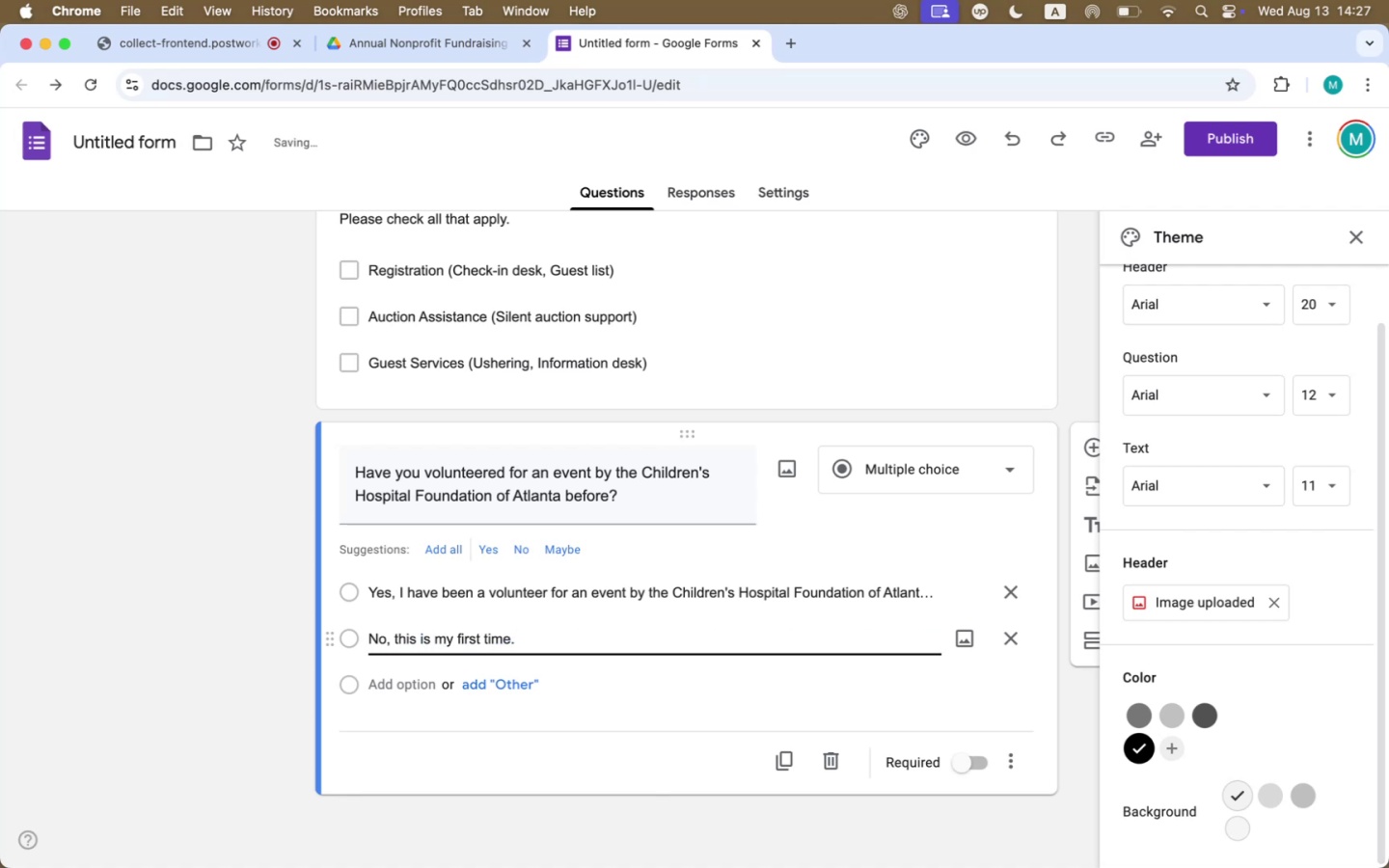 
key(Backspace)
 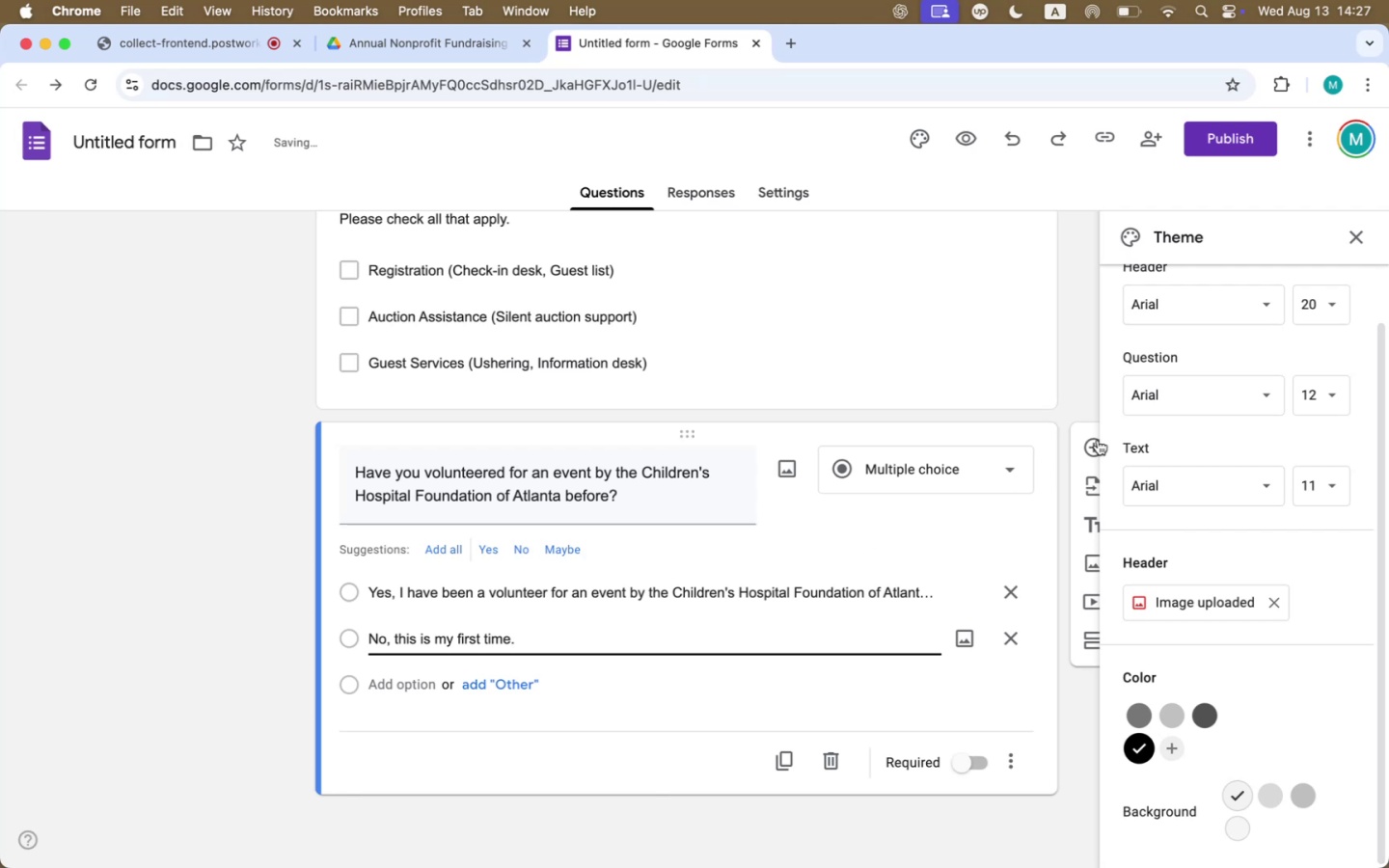 
left_click([1090, 444])
 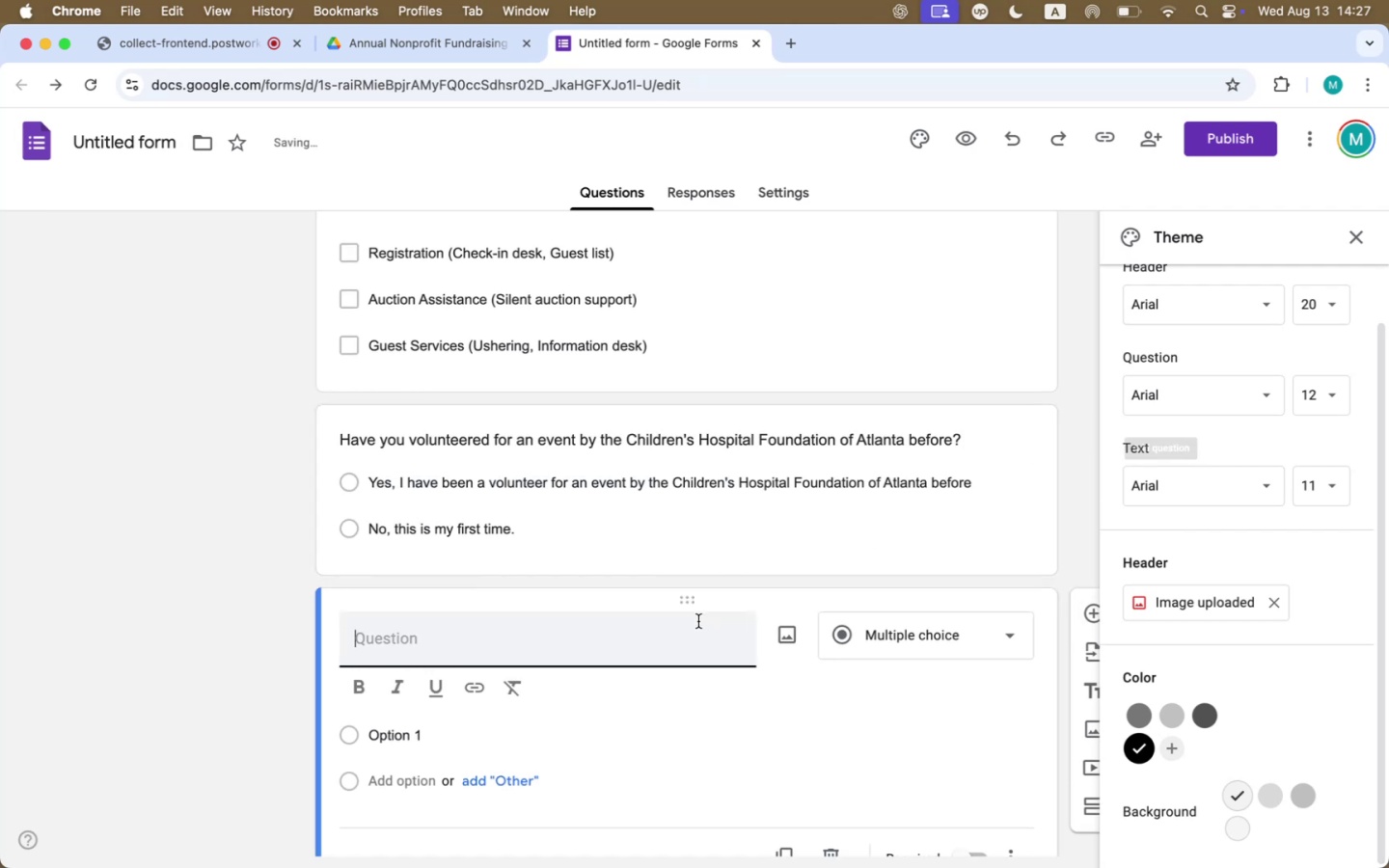 
scroll: coordinate [699, 623], scroll_direction: down, amount: 35.0
 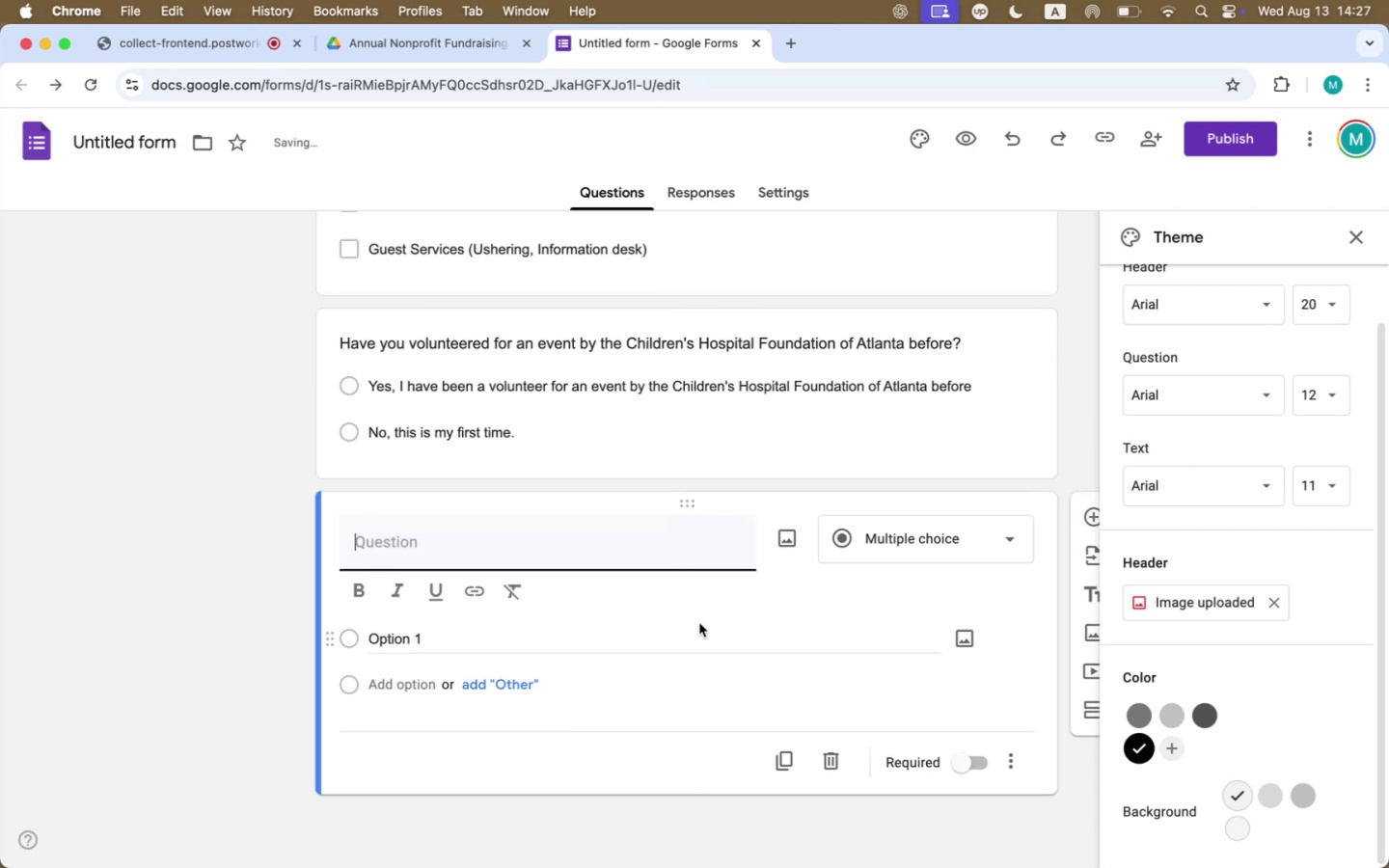 
key(Meta+CommandLeft)
 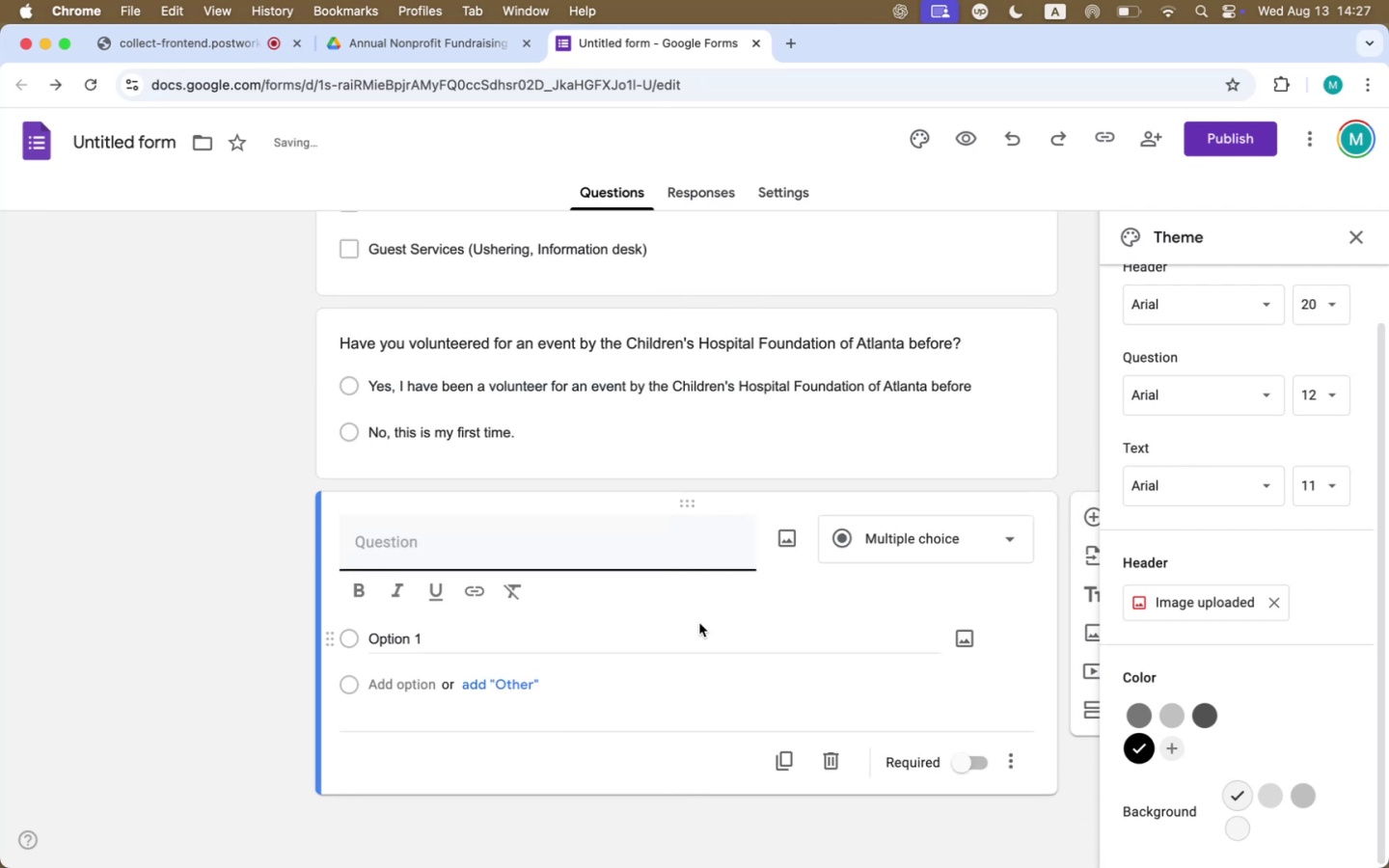 
key(Meta+Tab)
 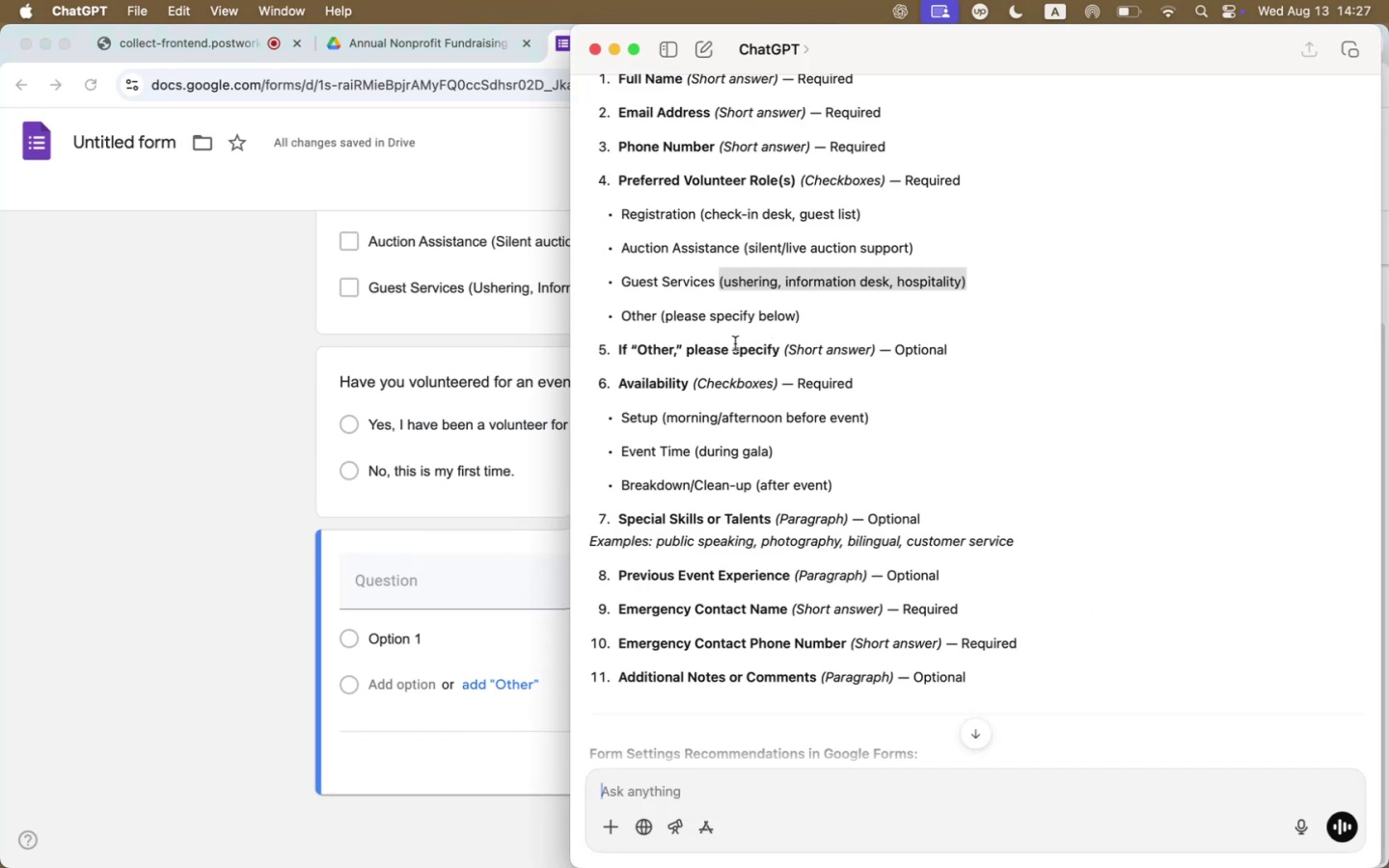 
key(Meta+CommandLeft)
 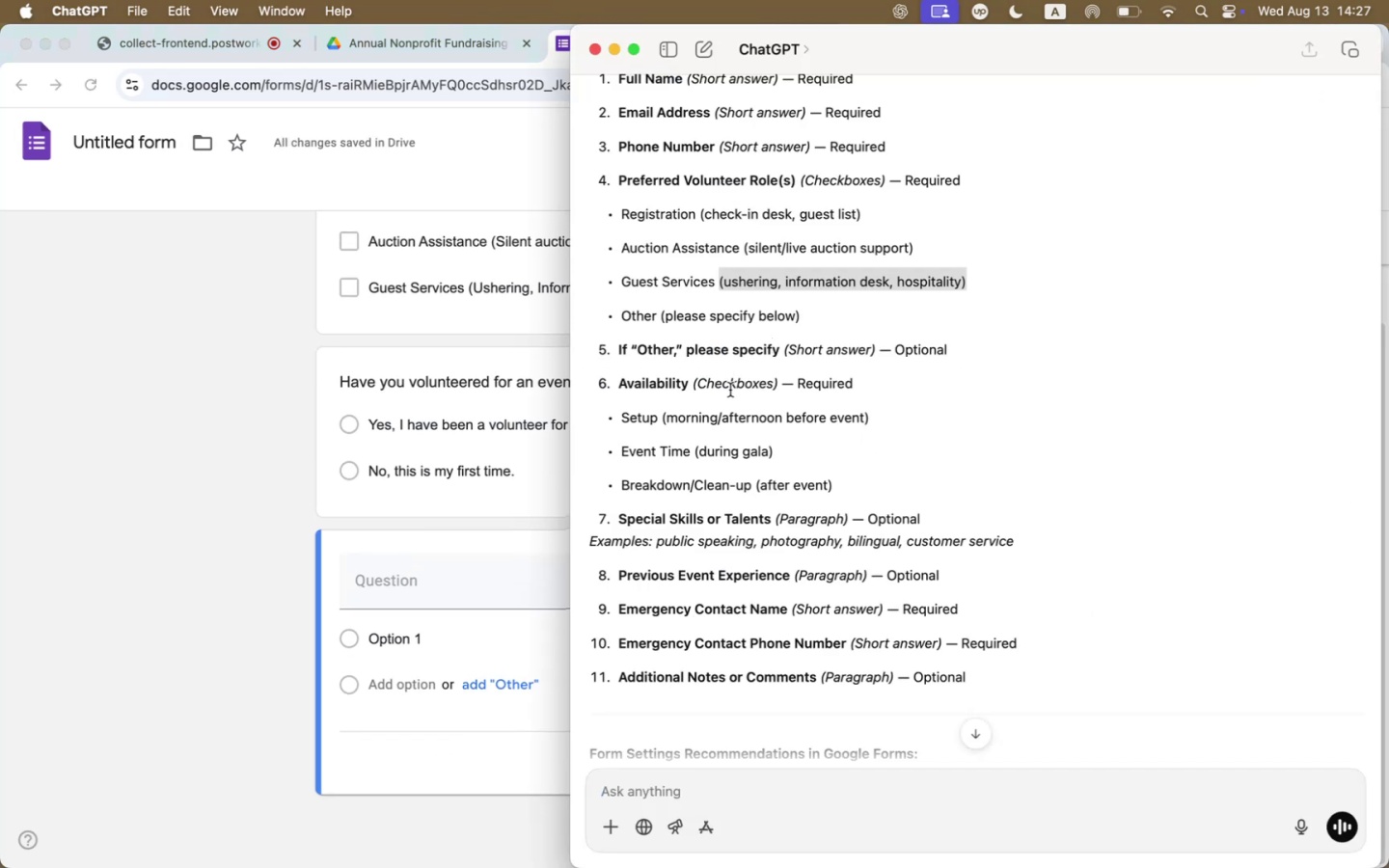 
key(Meta+Tab)
 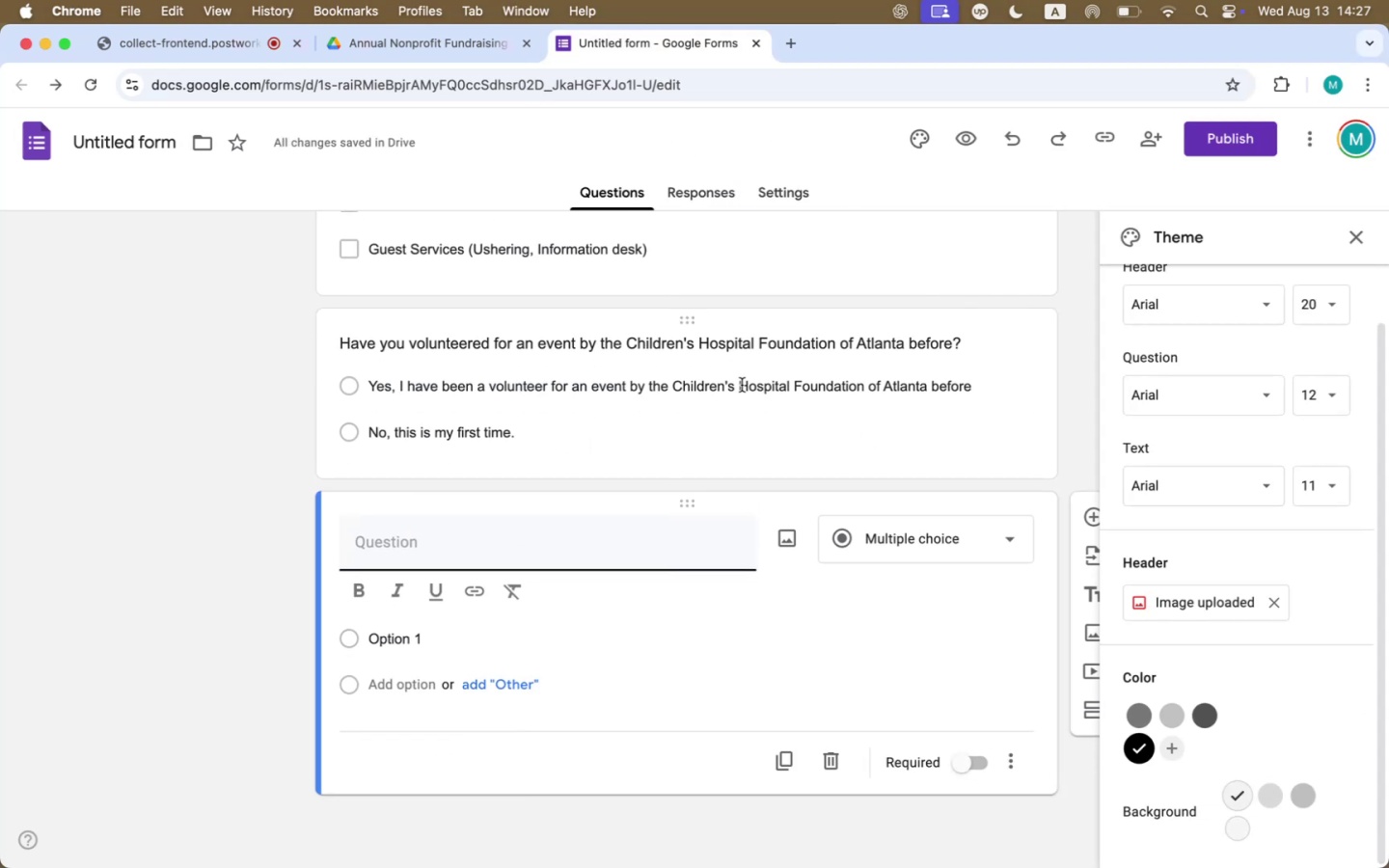 
type(Availability)
 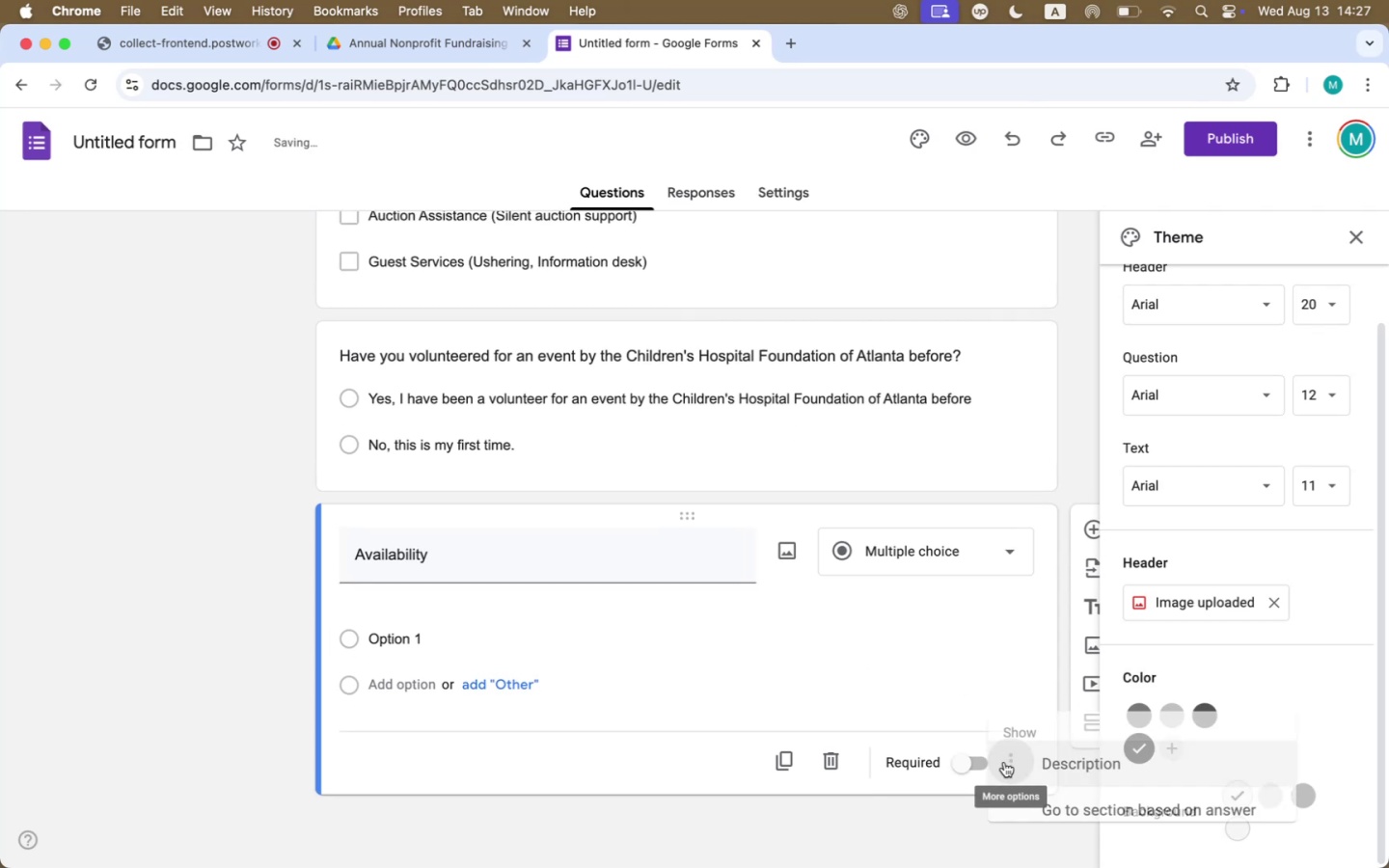 
left_click([1076, 712])
 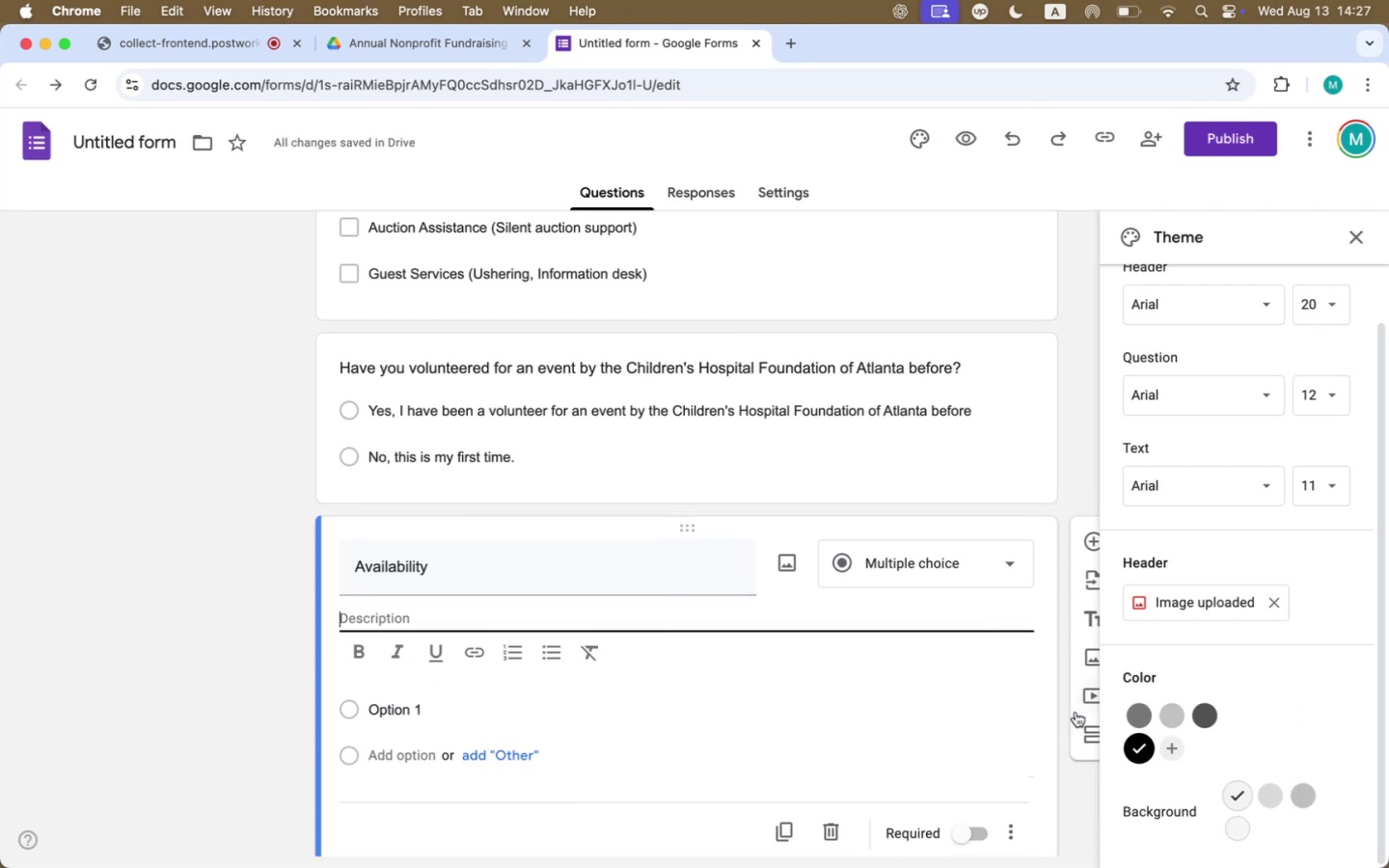 
type(PLease)
key(Backspace)
key(Backspace)
key(Backspace)
key(Backspace)
key(Backspace)
type(LES)
key(Backspace)
key(Backspace)
key(Backspace)
type(lease let us know which times you will be available to volunteer. )
 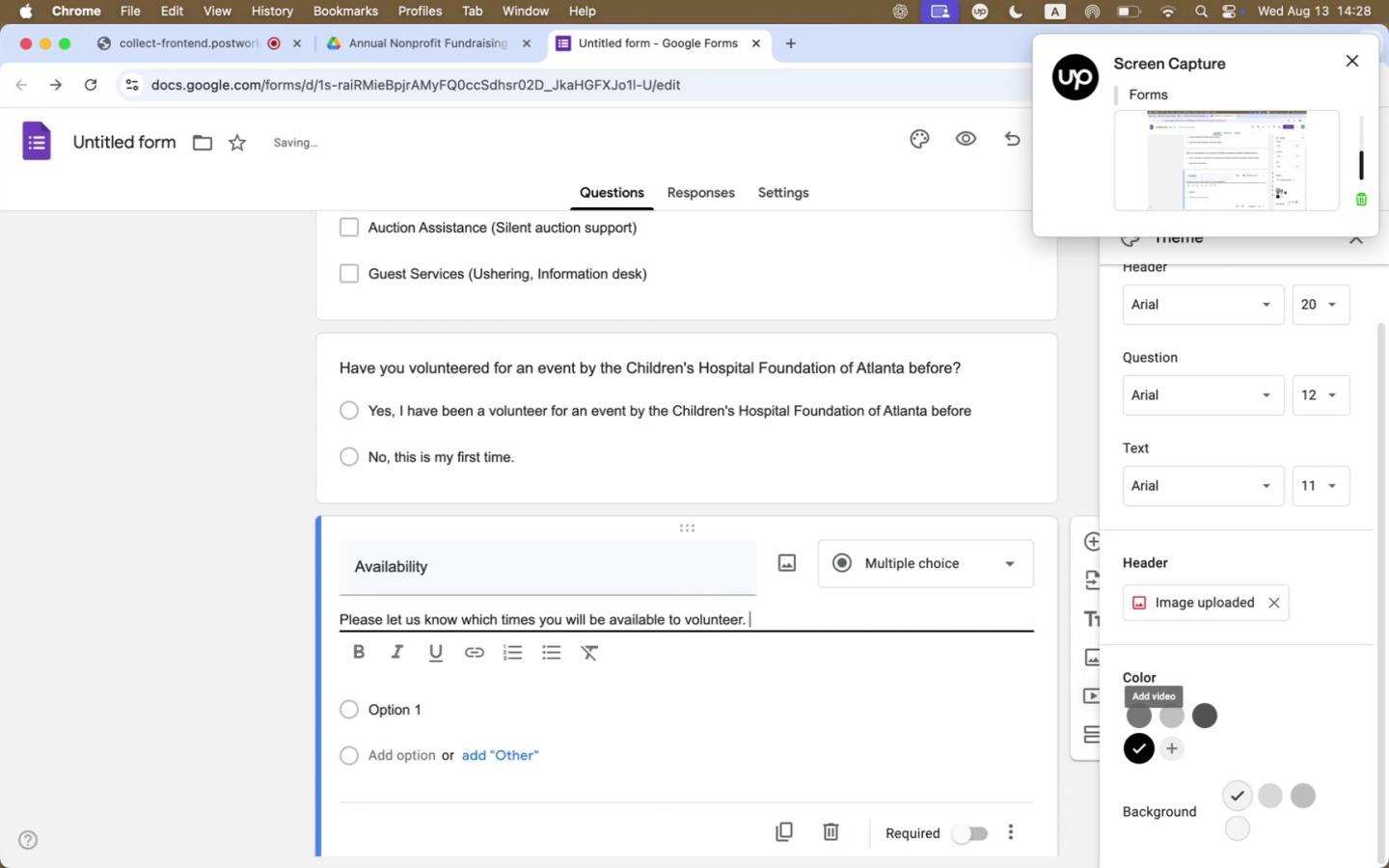 
type(Check all that apply.)
 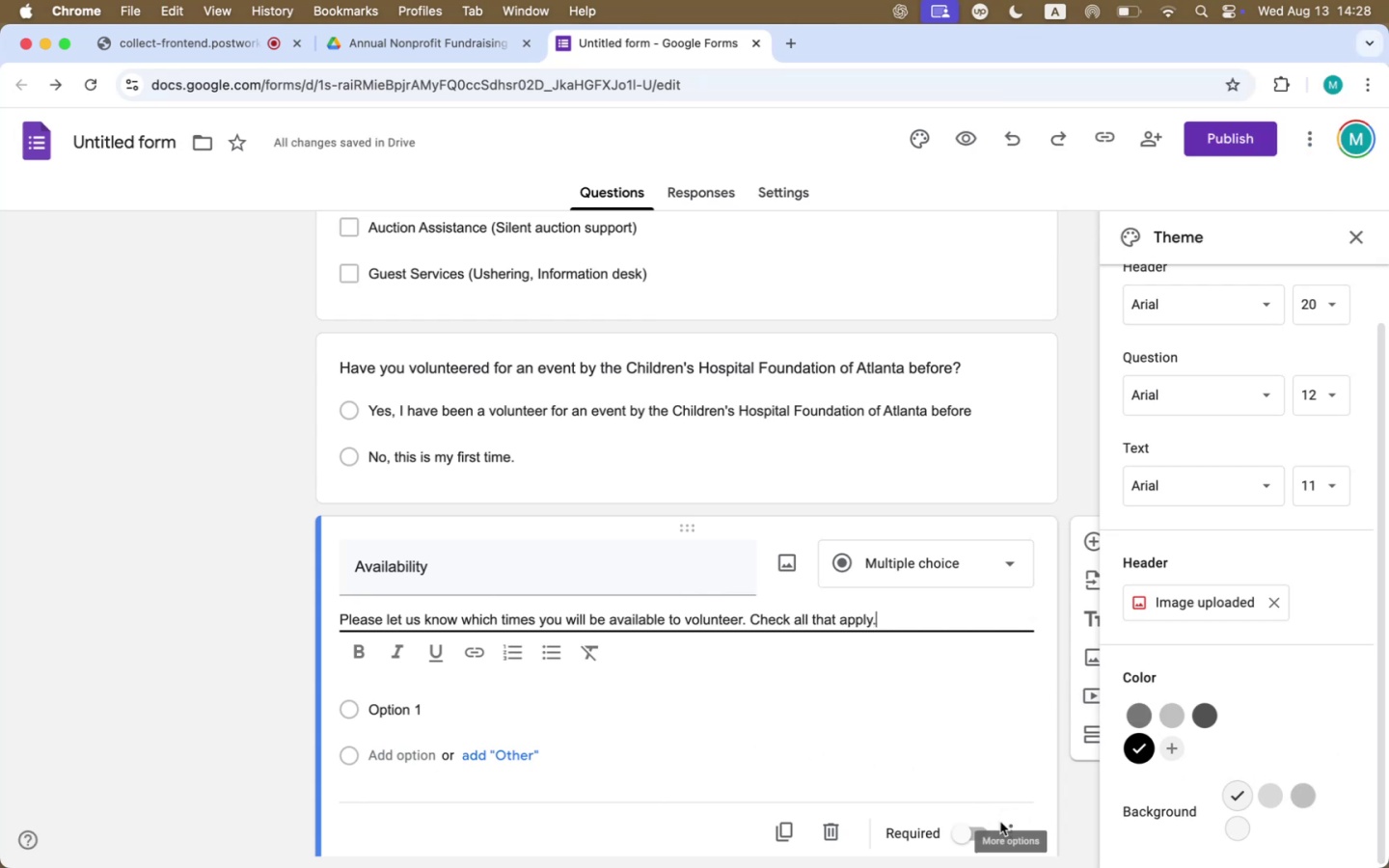 
left_click([958, 576])
 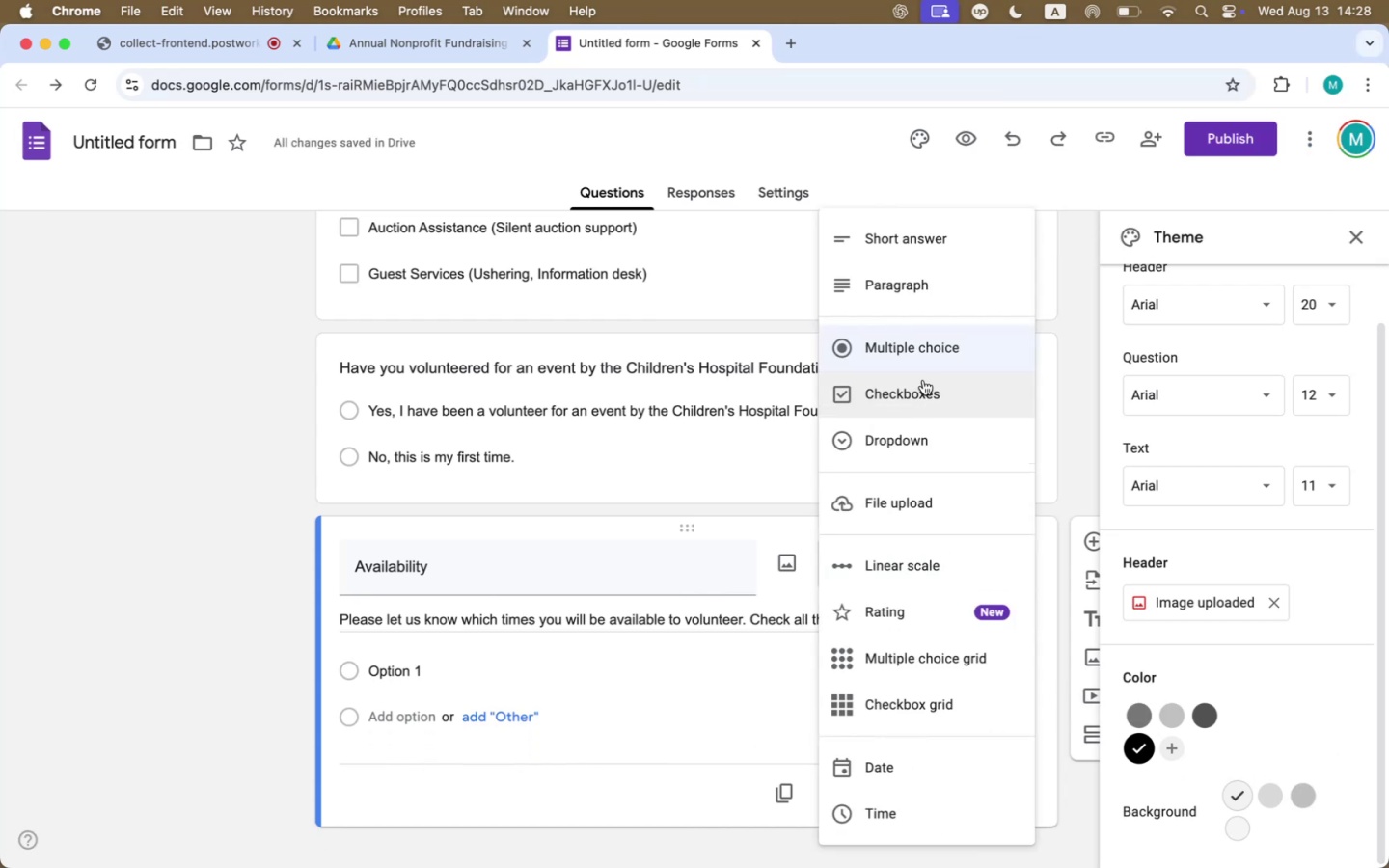 
left_click([918, 397])
 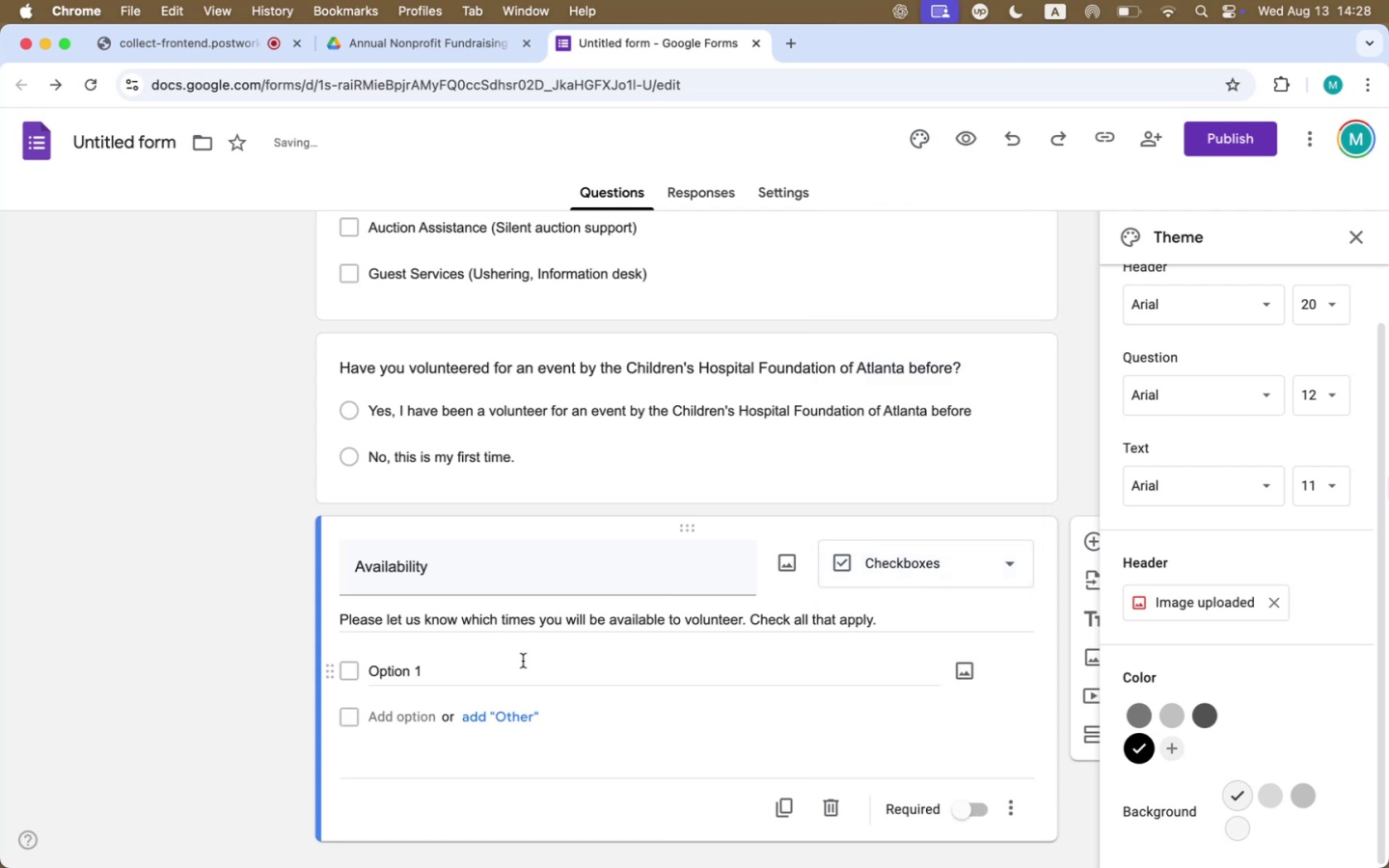 
left_click([419, 672])
 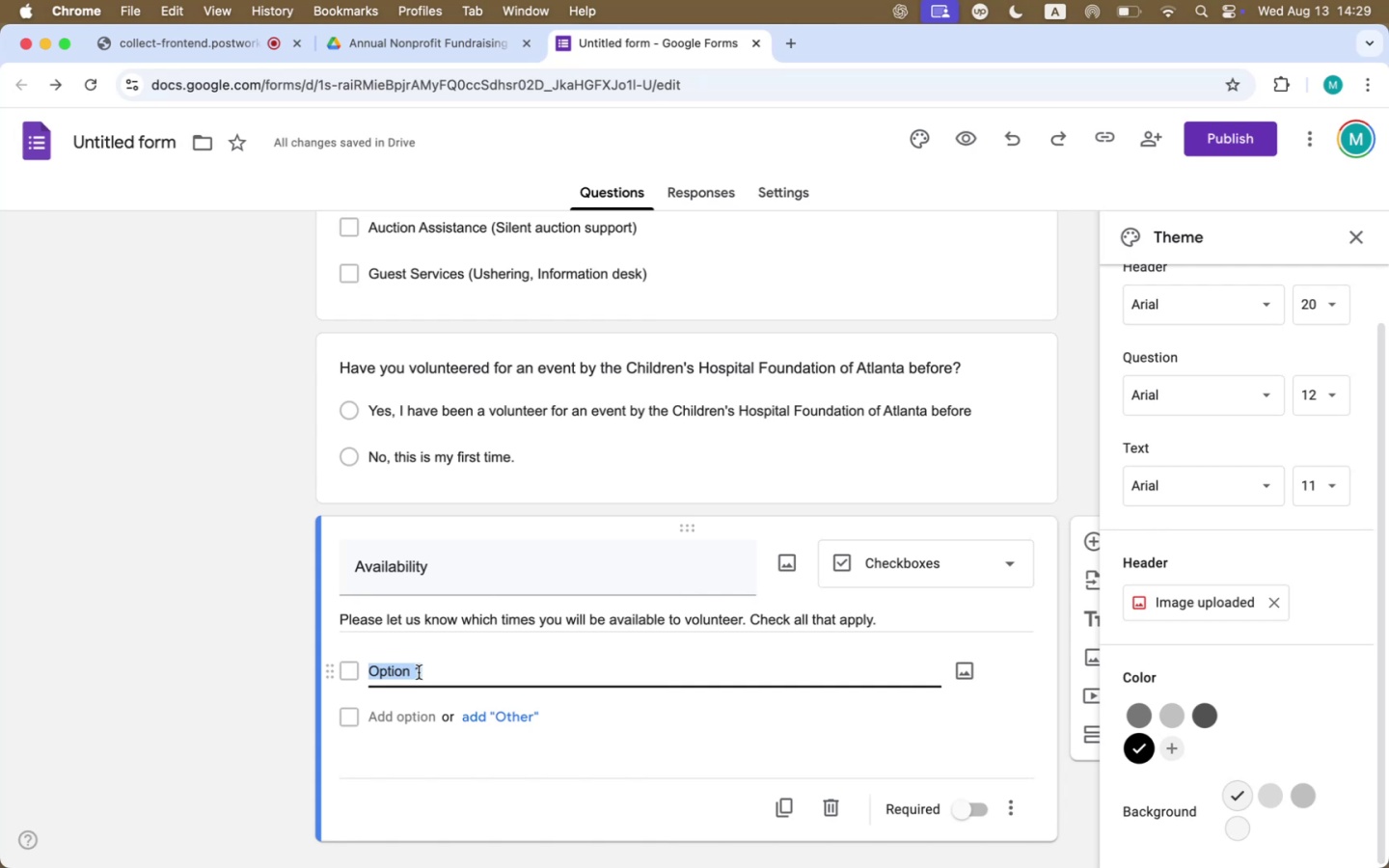 
wait(85.53)
 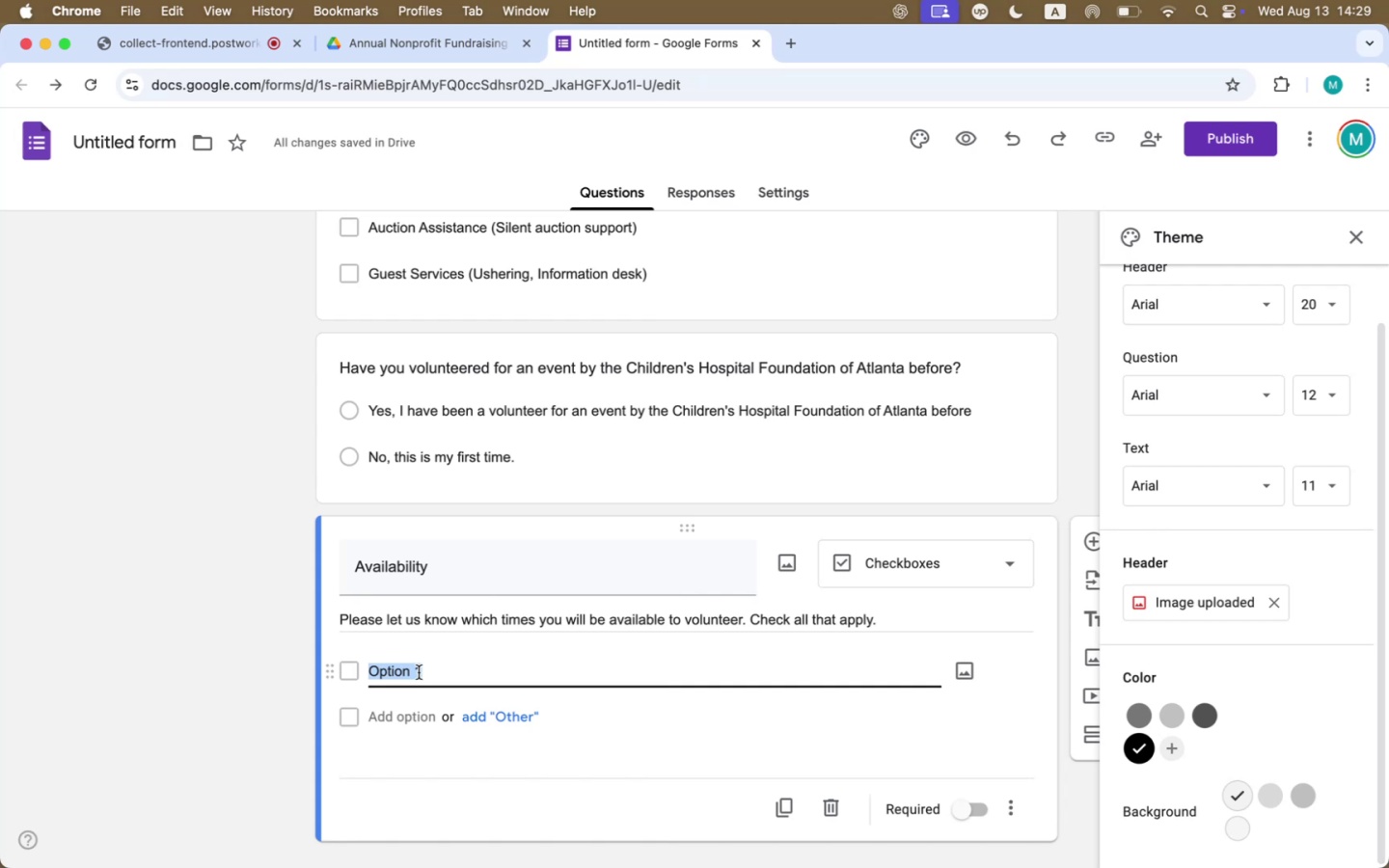 
key(Meta+CommandLeft)
 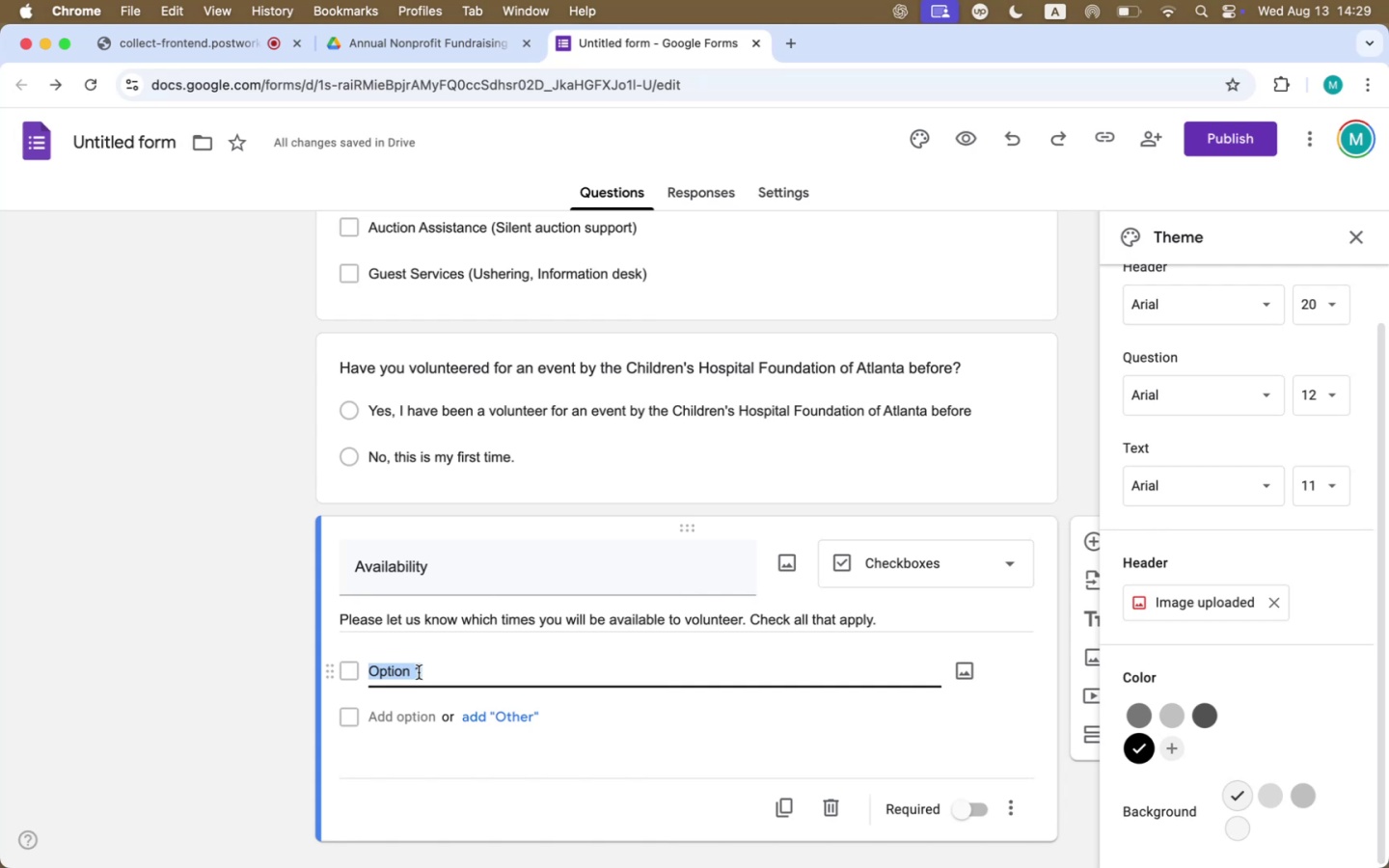 
key(Meta+Tab)
 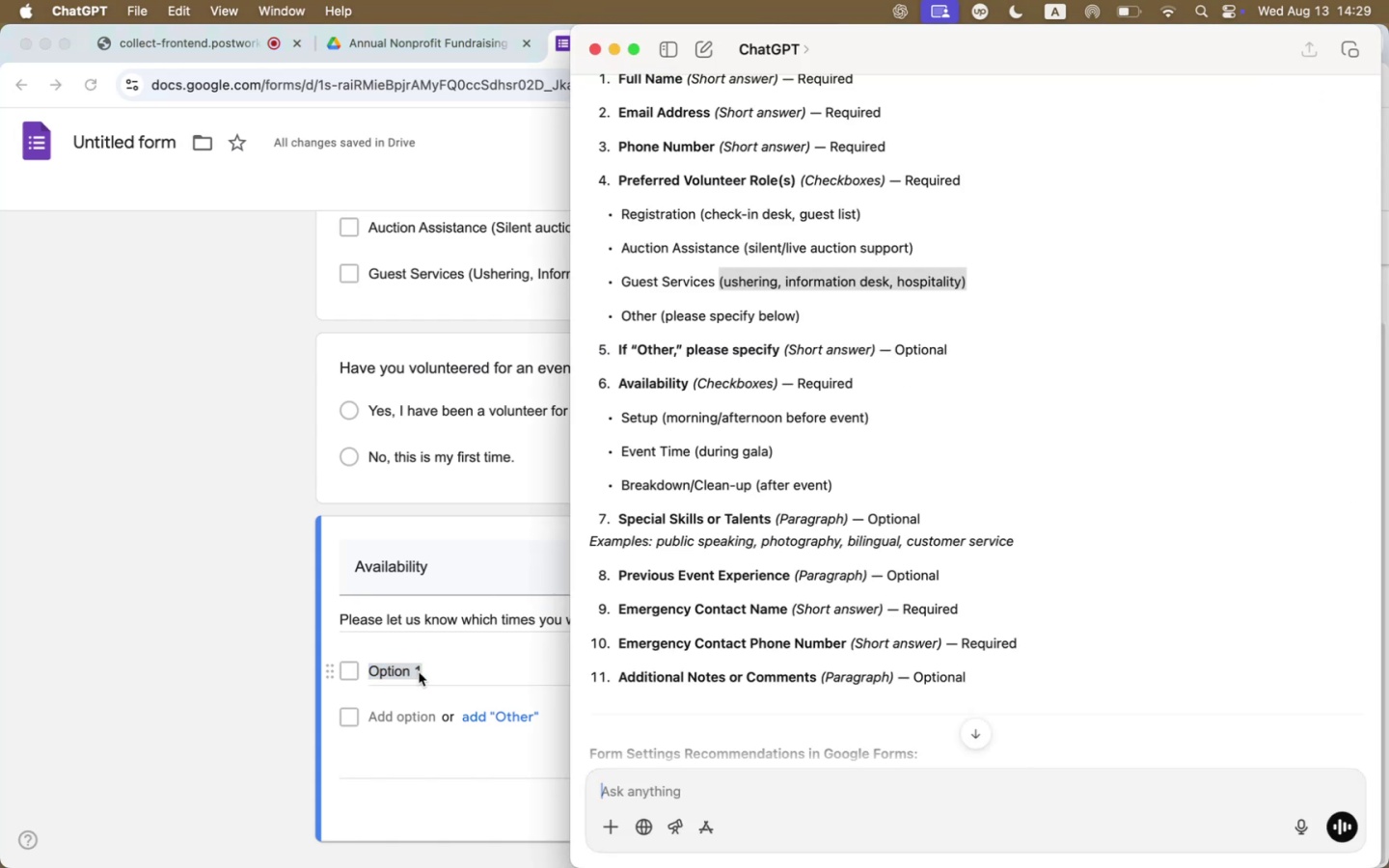 
key(Meta+CommandLeft)
 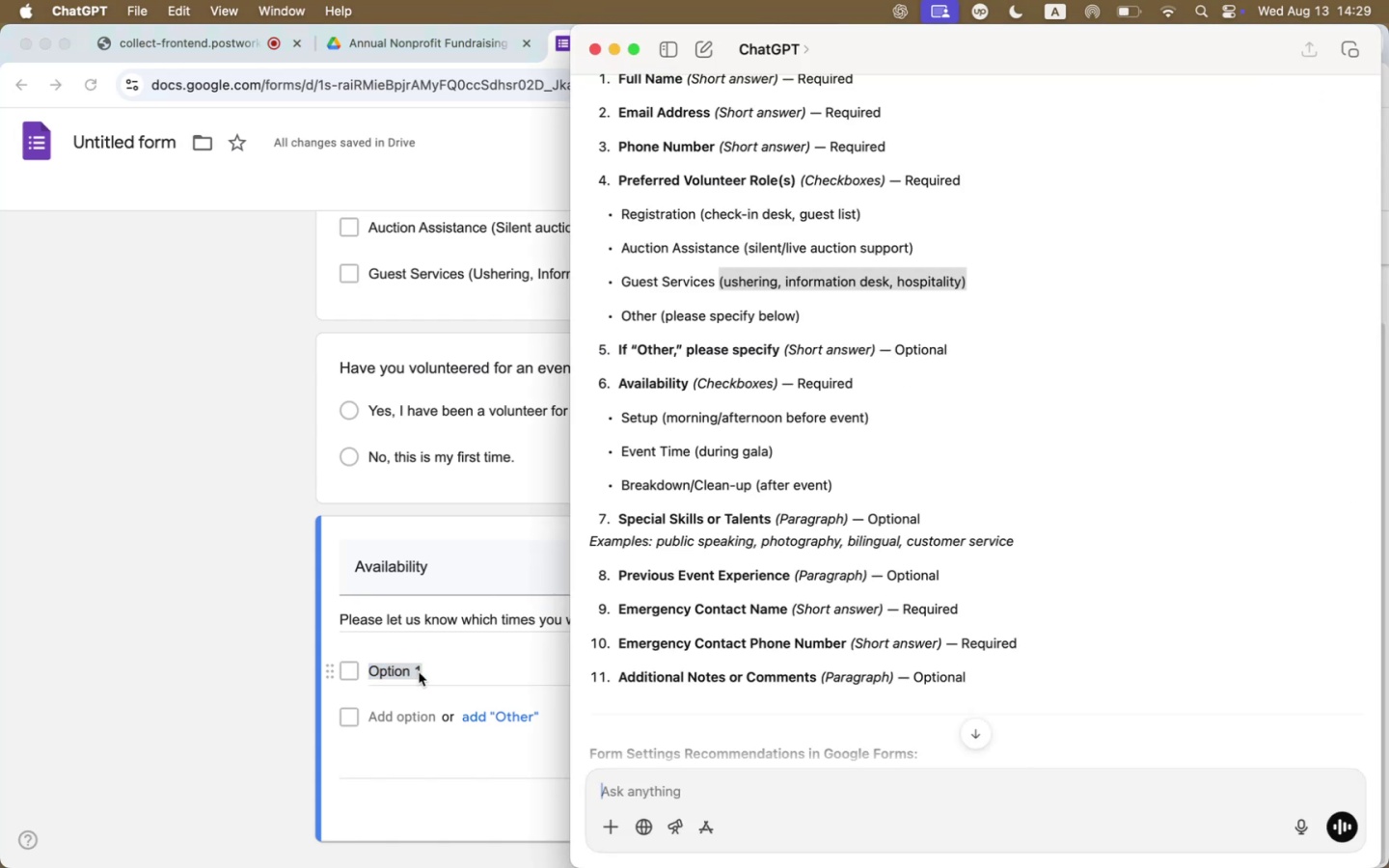 
key(Meta+Tab)
 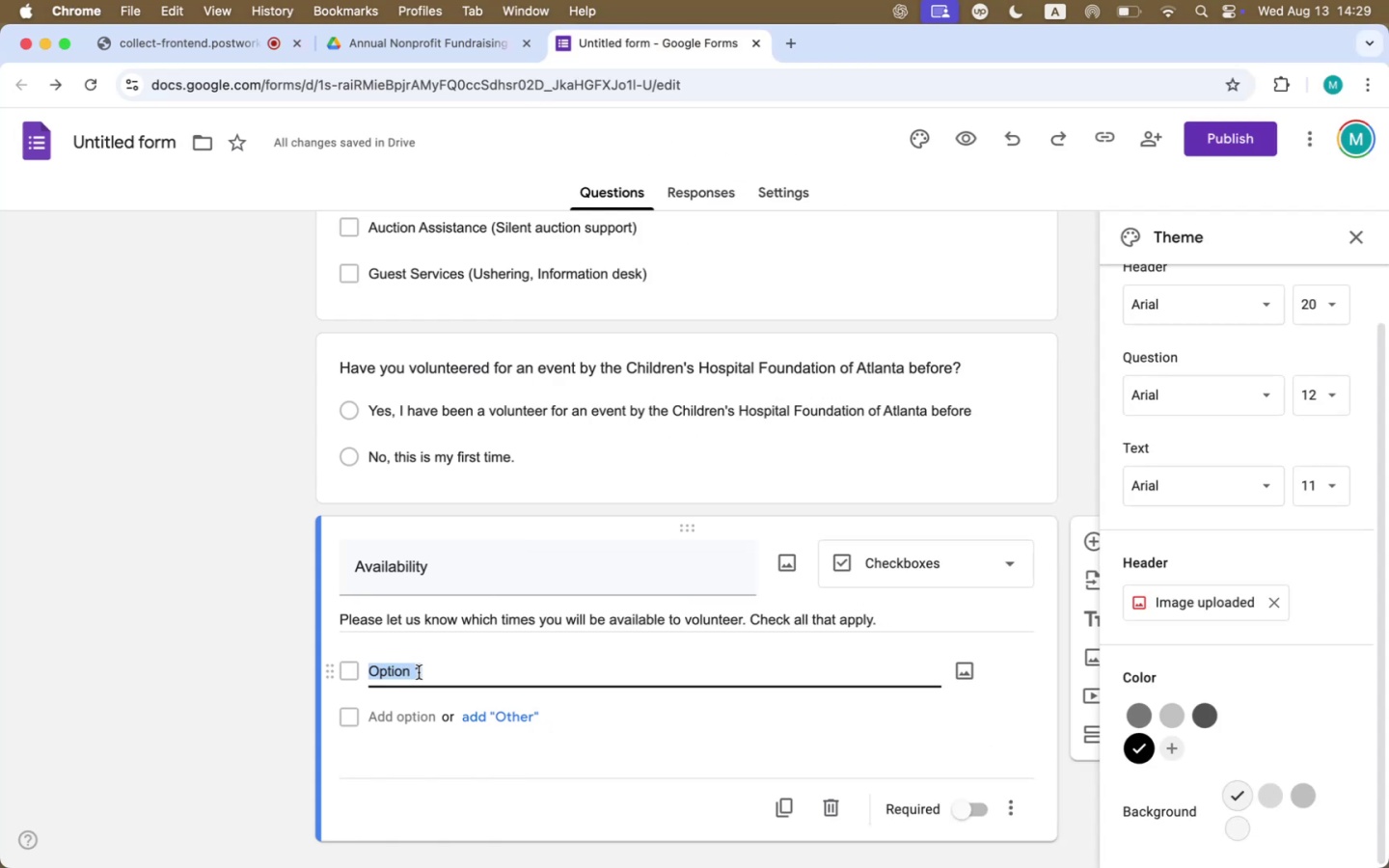 
type(E)
key(Backspace)
type(Set-up ()
 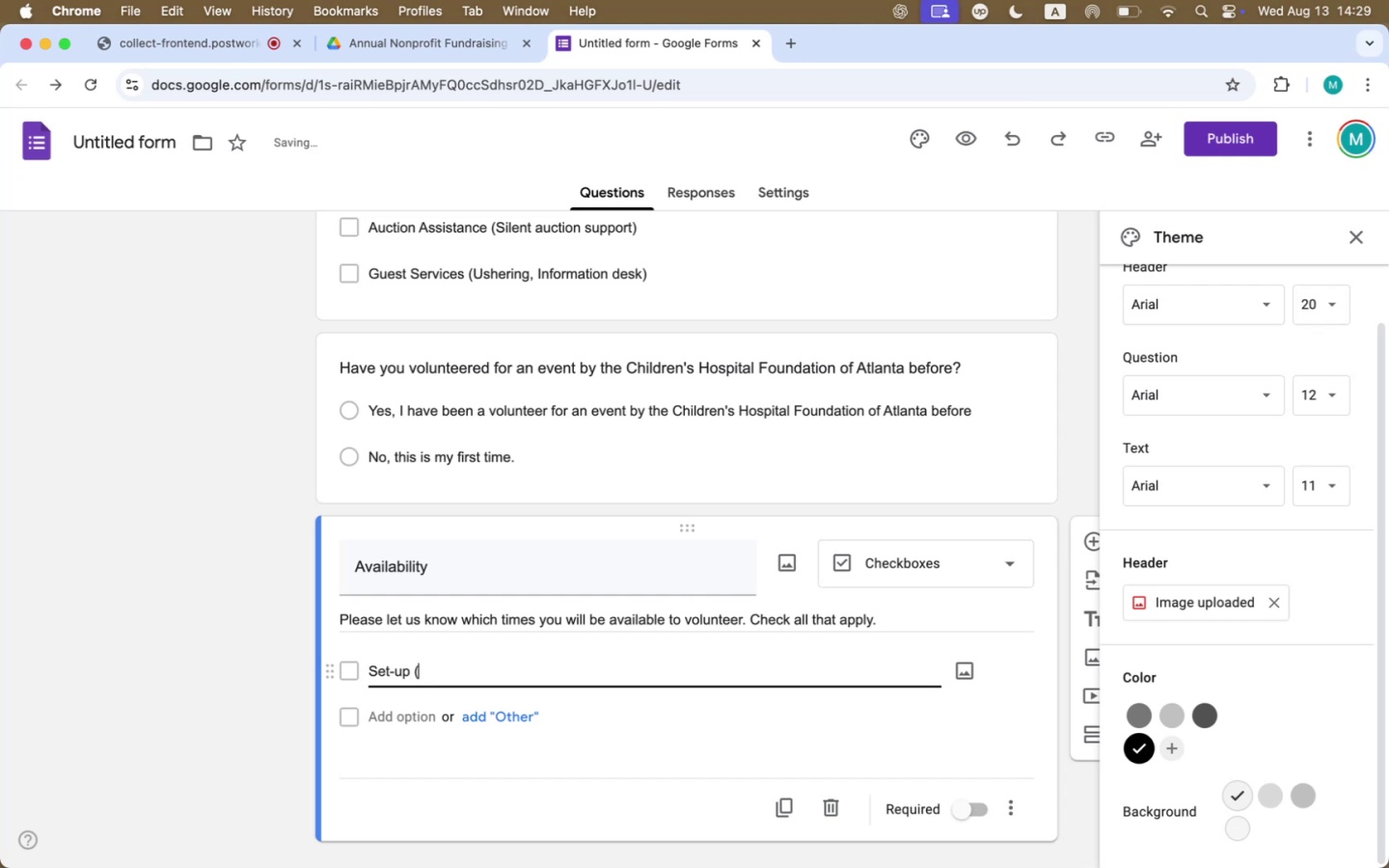 
key(Meta+CommandLeft)
 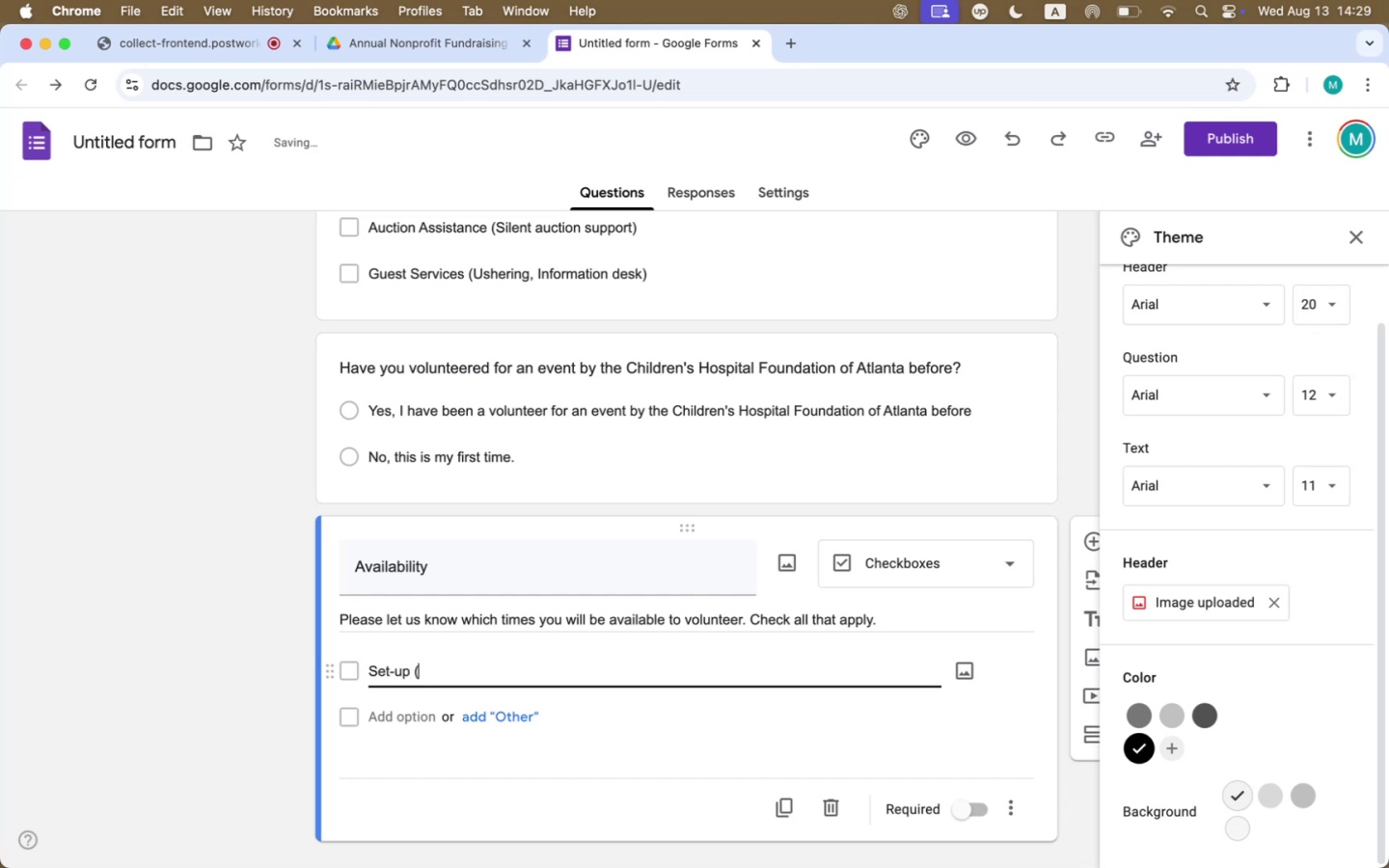 
key(Meta+Tab)
 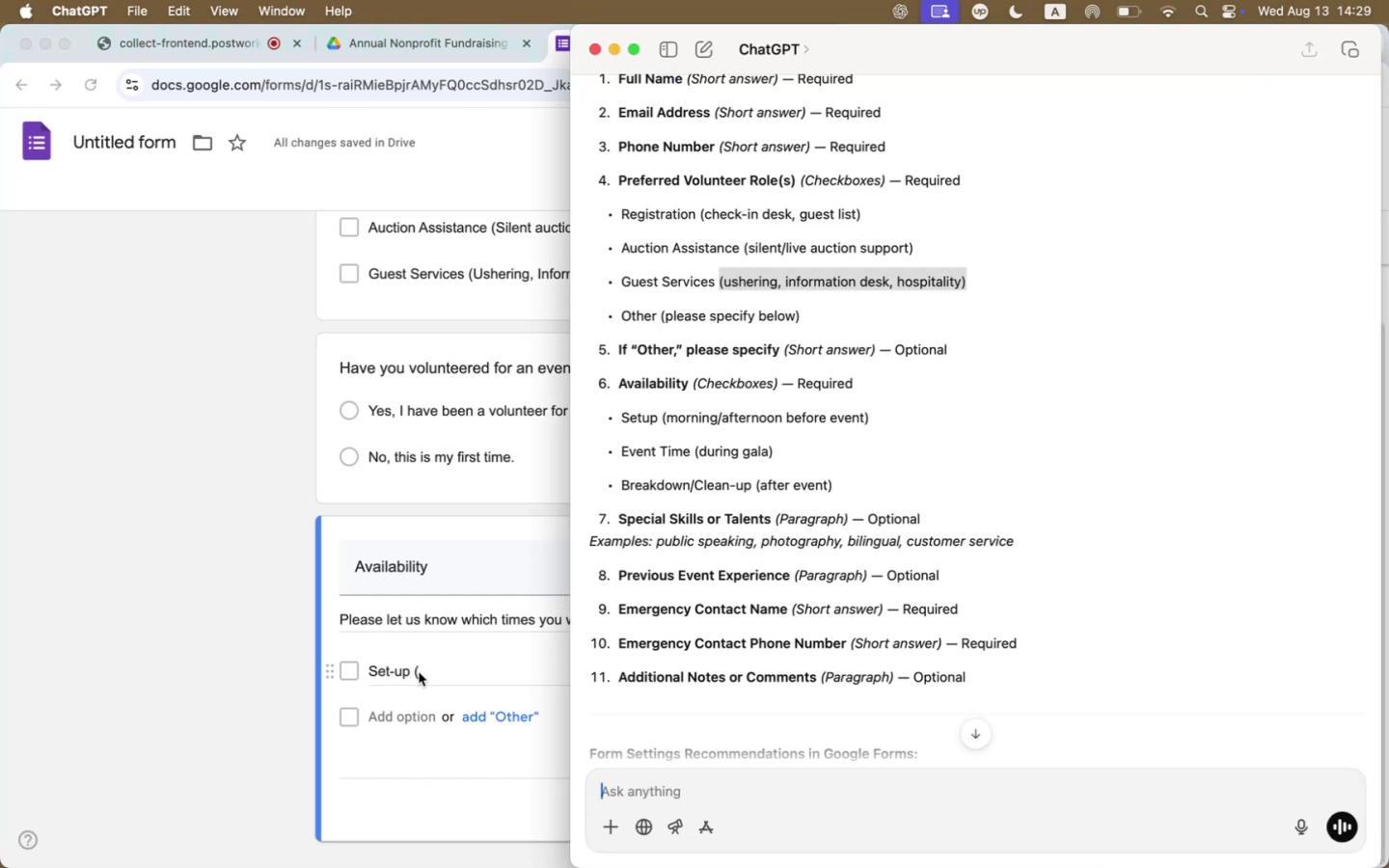 
wait(5.14)
 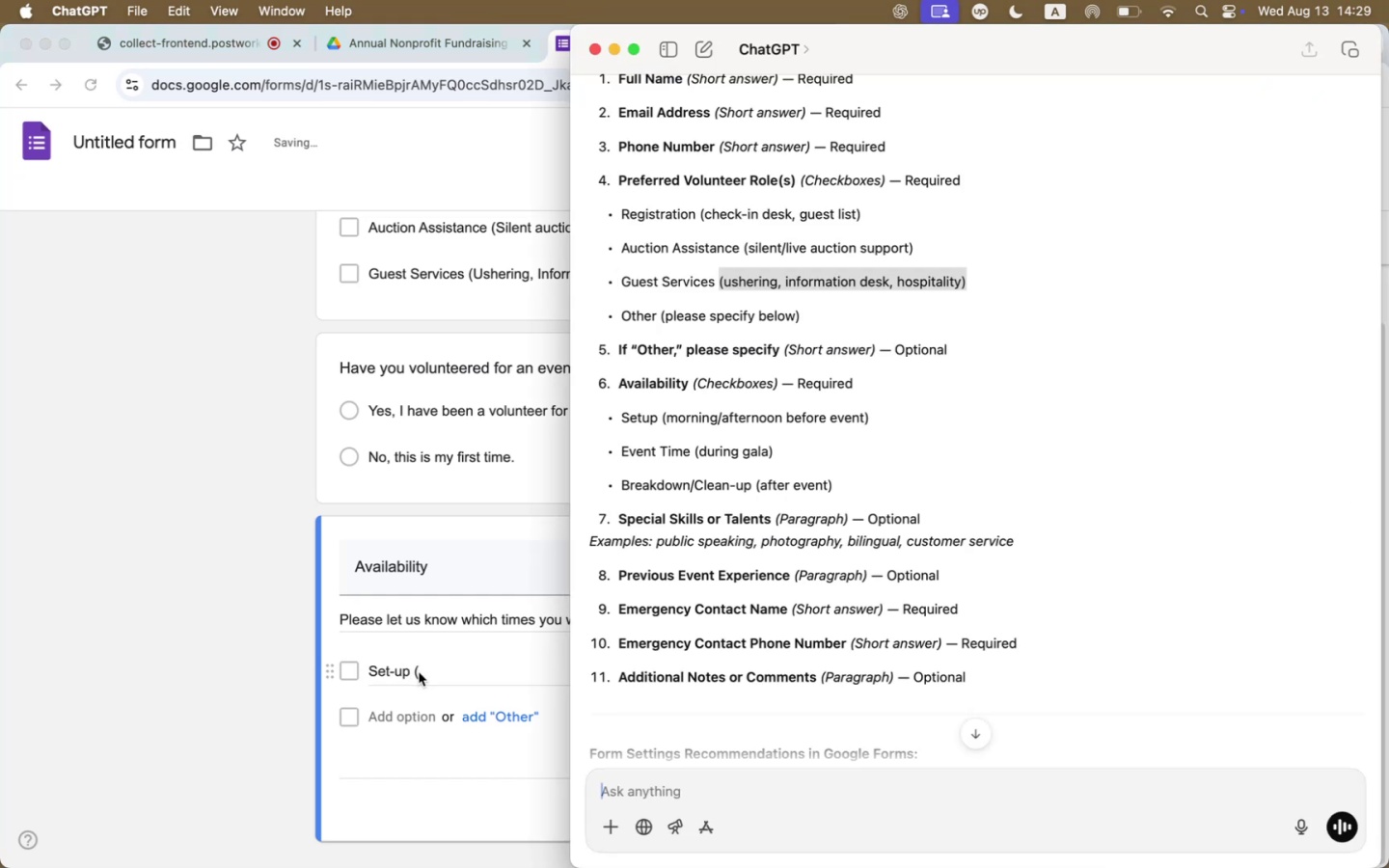 
key(Meta+Tab)
 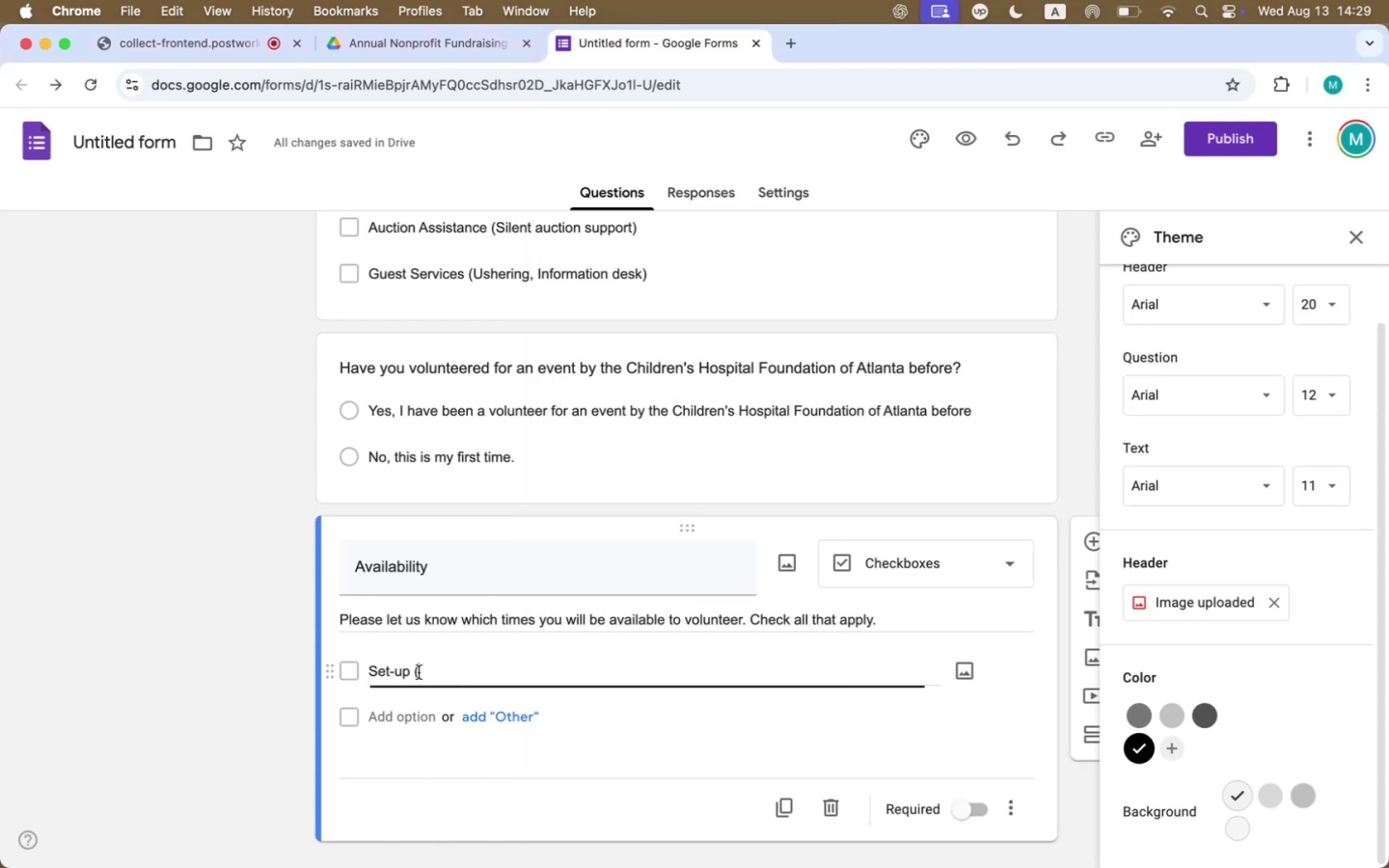 
type(Afternoon before the event))
 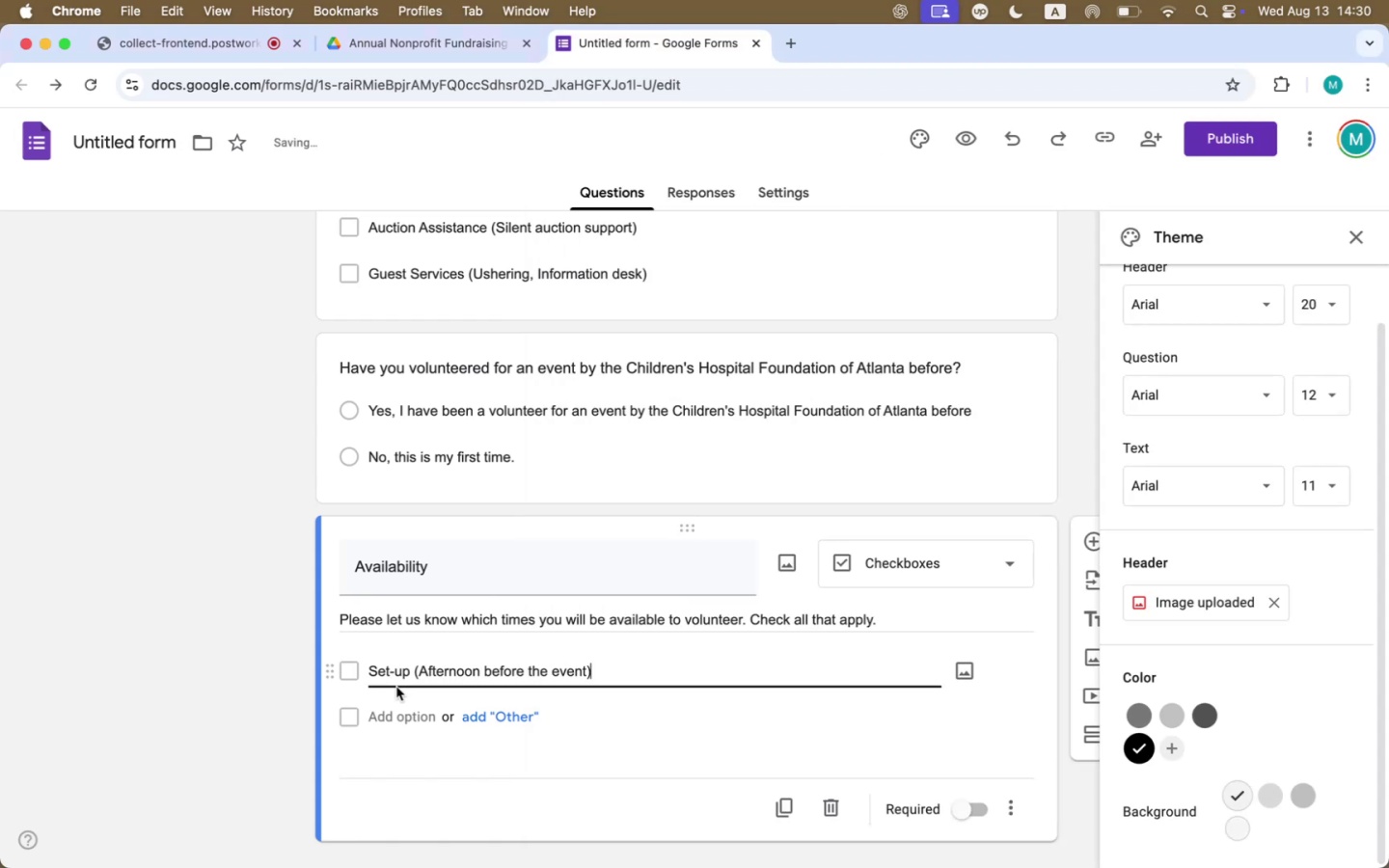 
left_click([396, 719])
 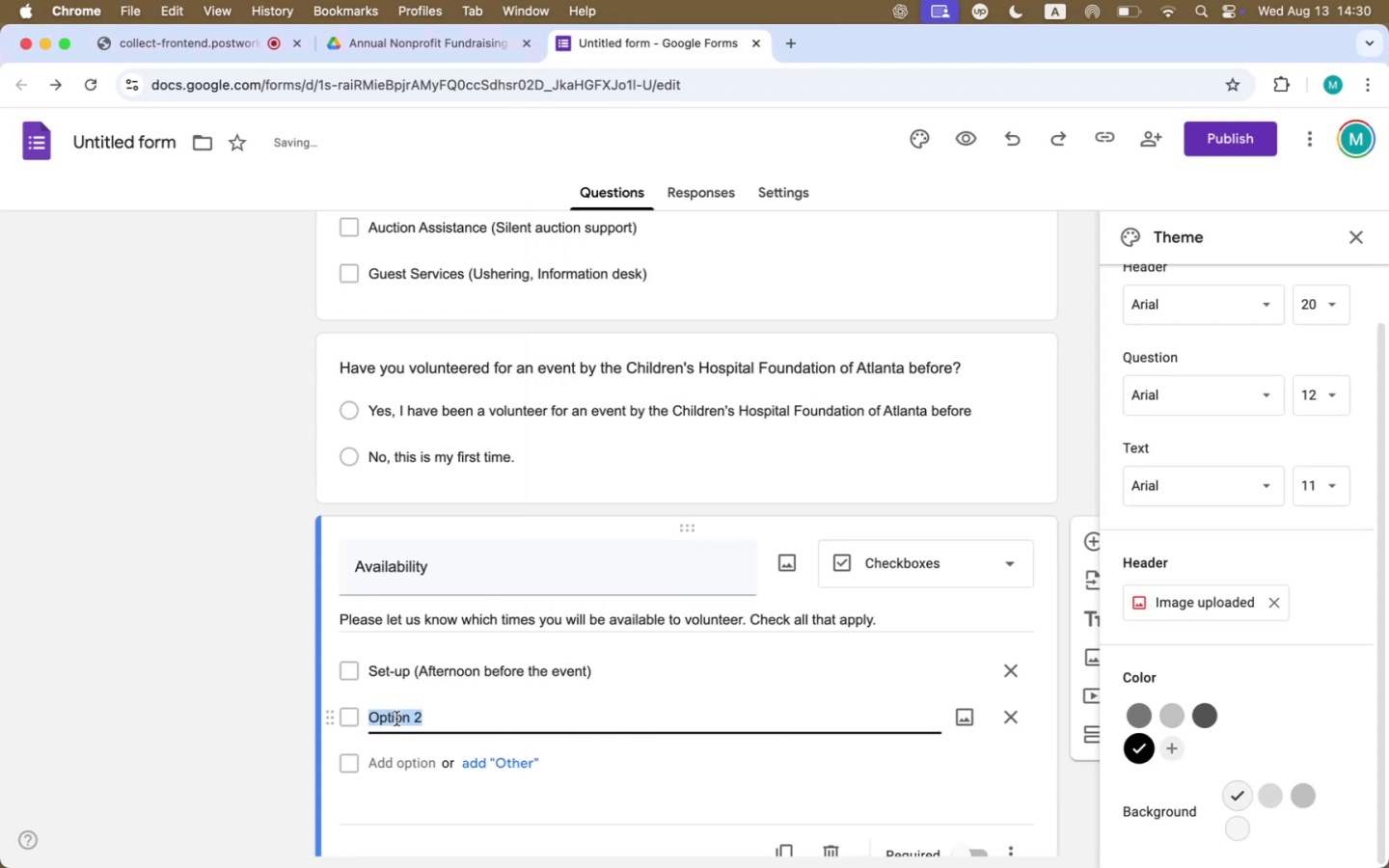 
type(During the event)
 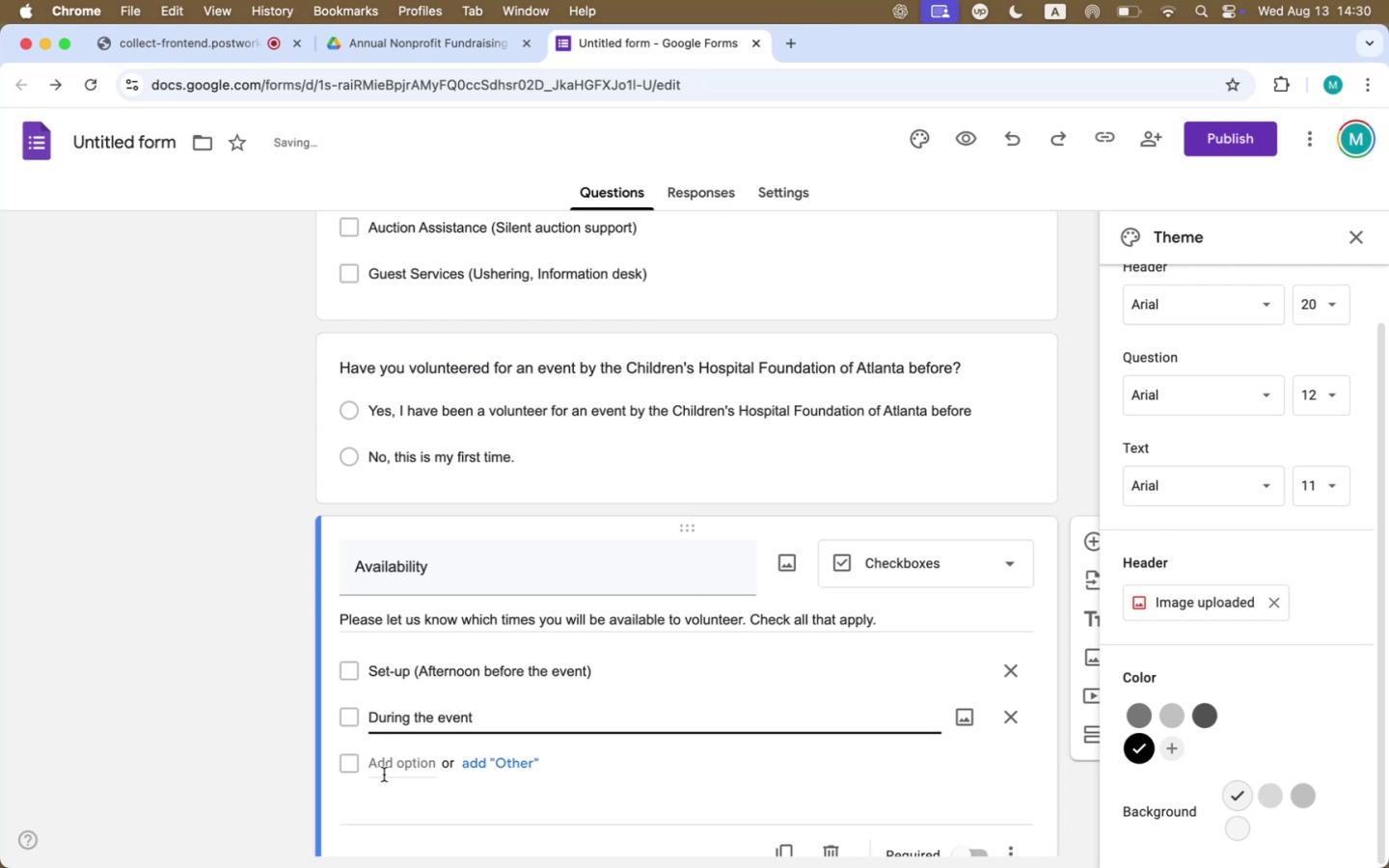 
left_click([384, 774])
 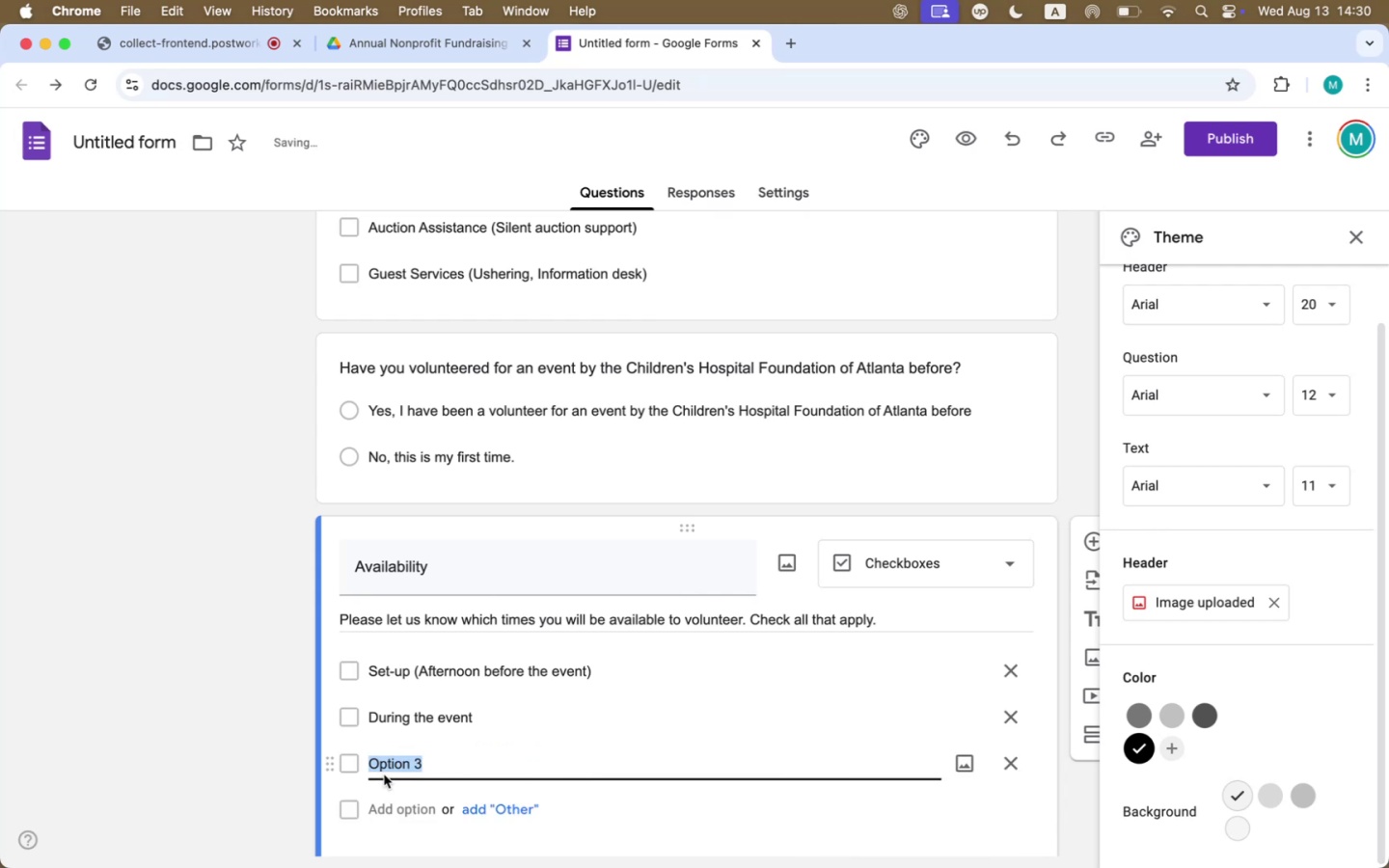 
type(Post-e)
 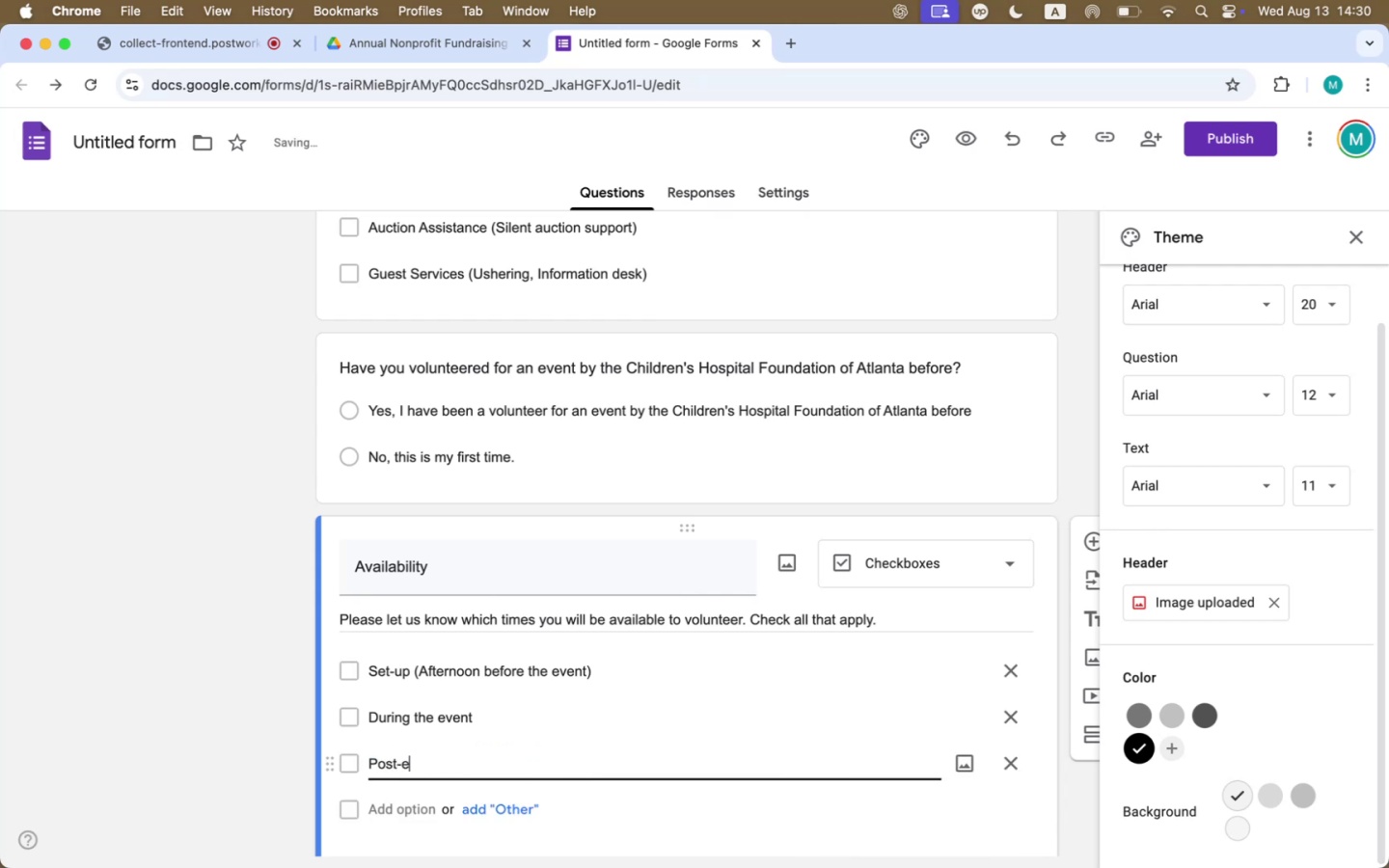 
key(Meta+CommandLeft)
 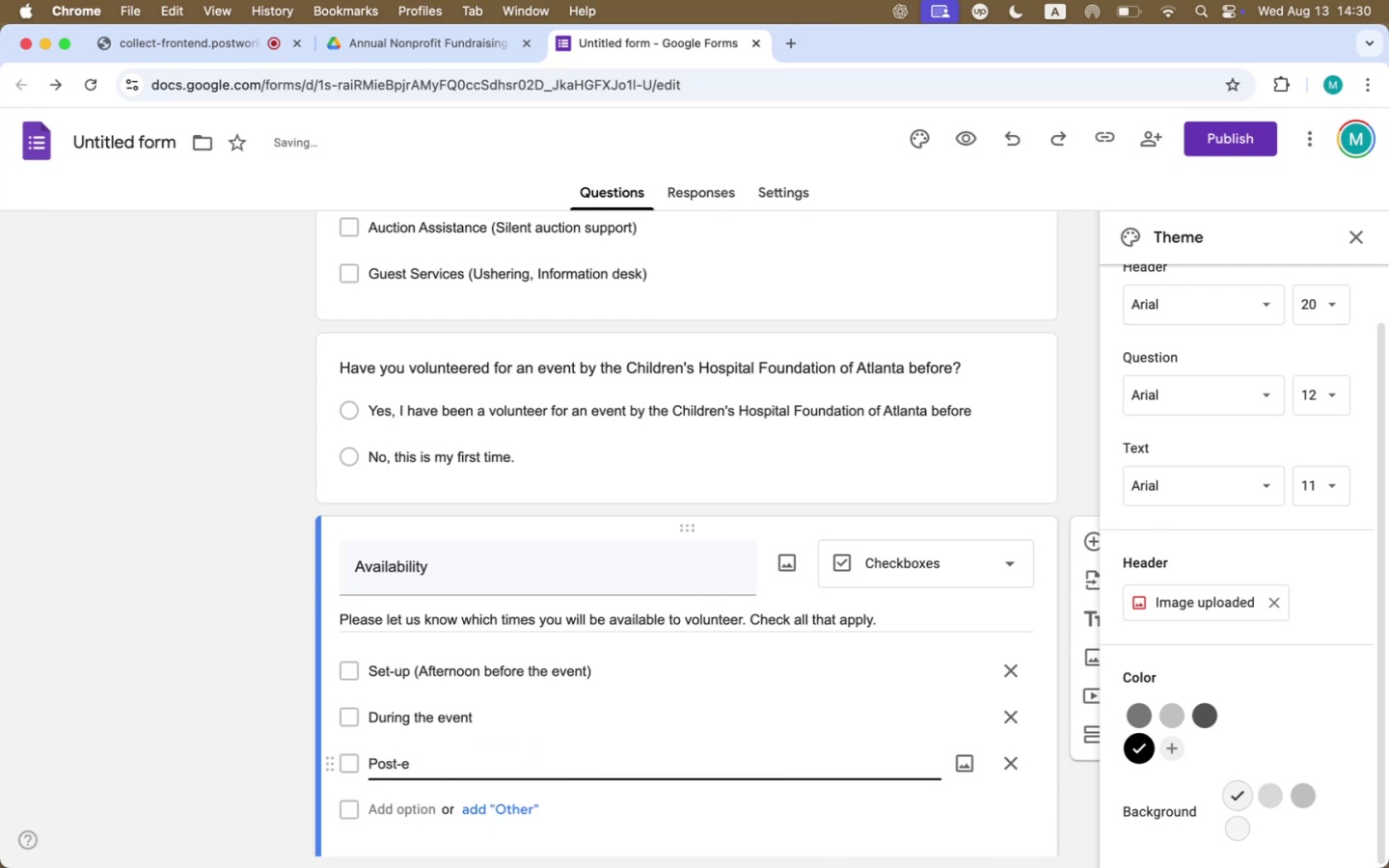 
key(Meta+Tab)
 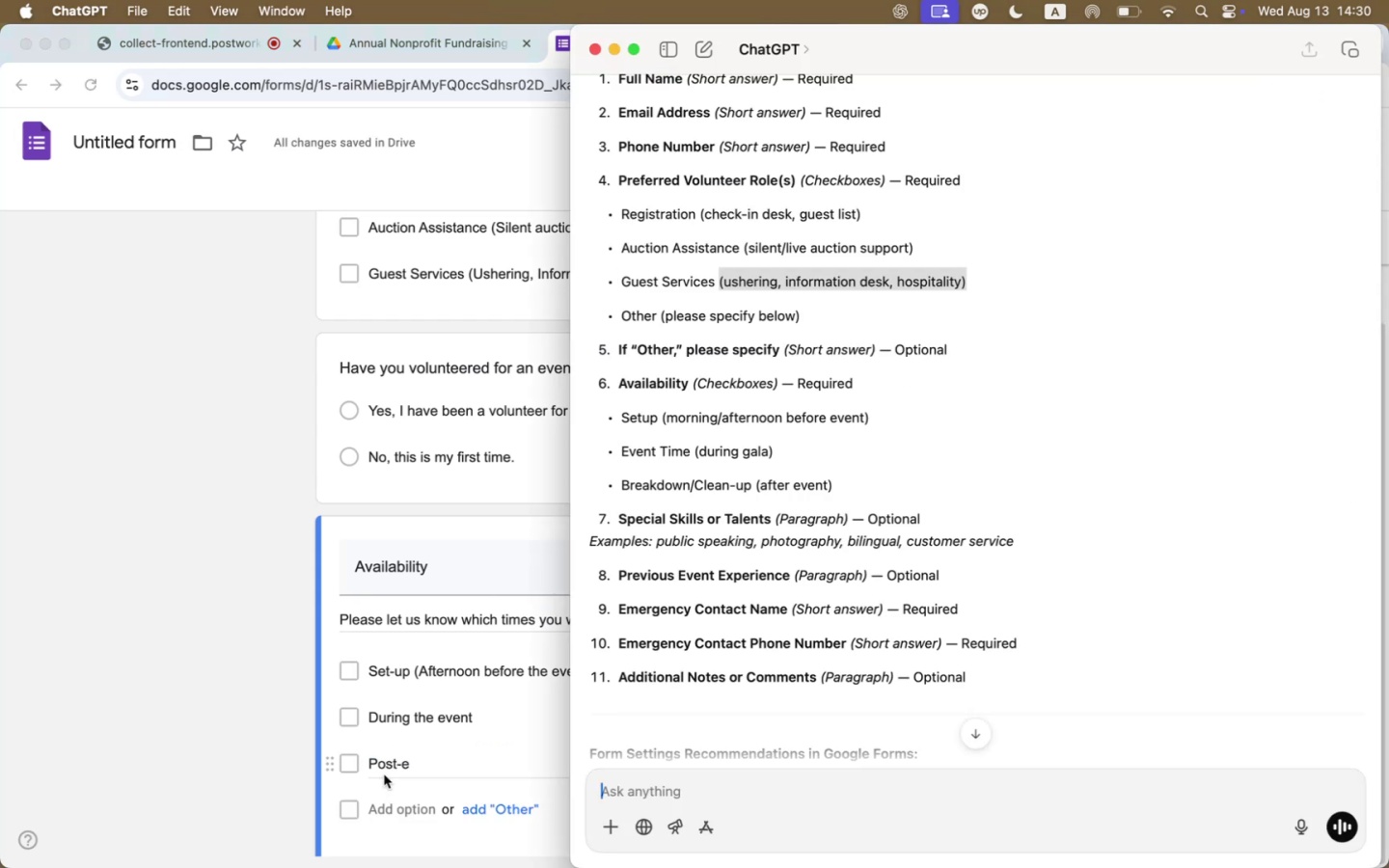 
key(Meta+CommandLeft)
 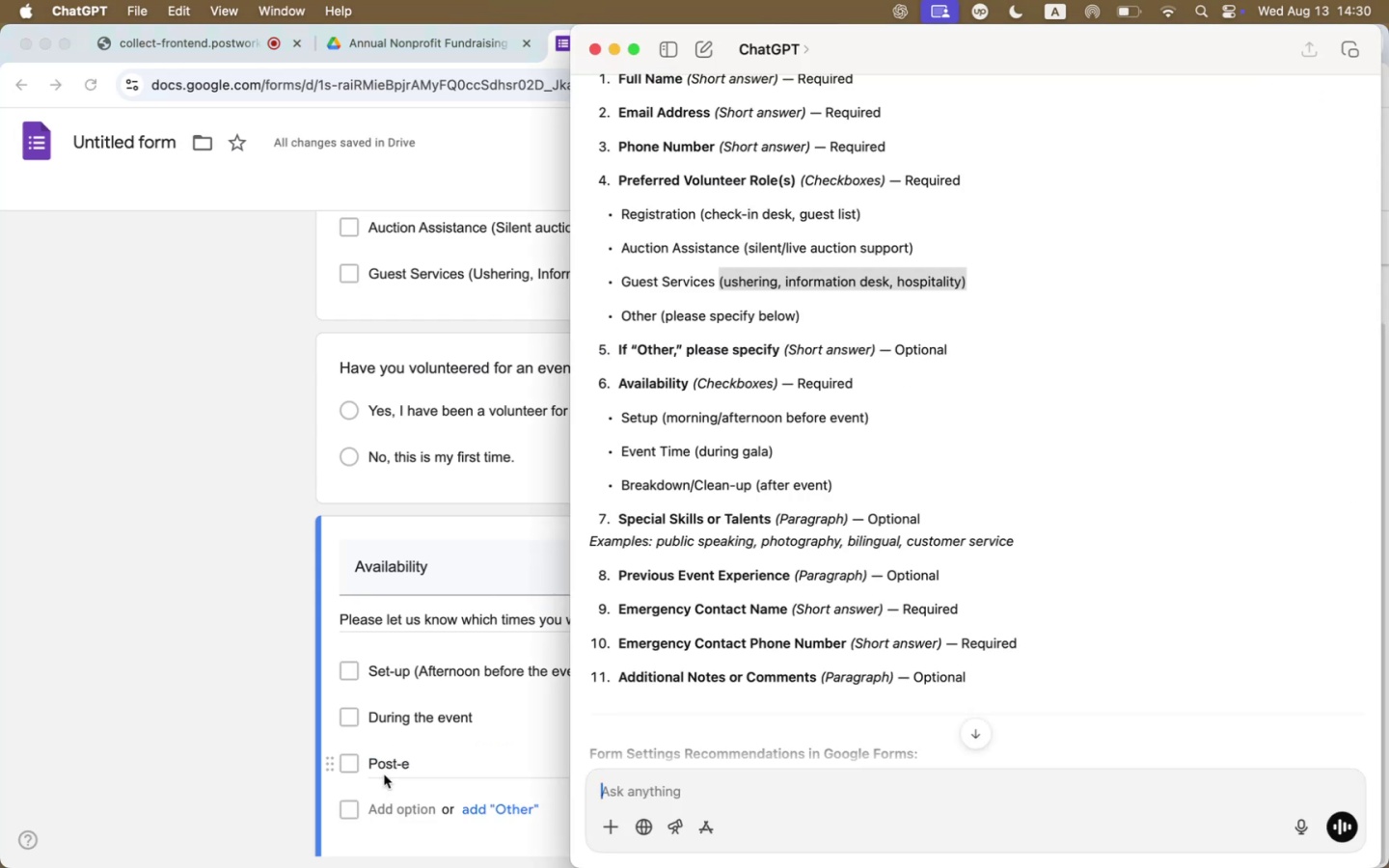 
key(Meta+Tab)
 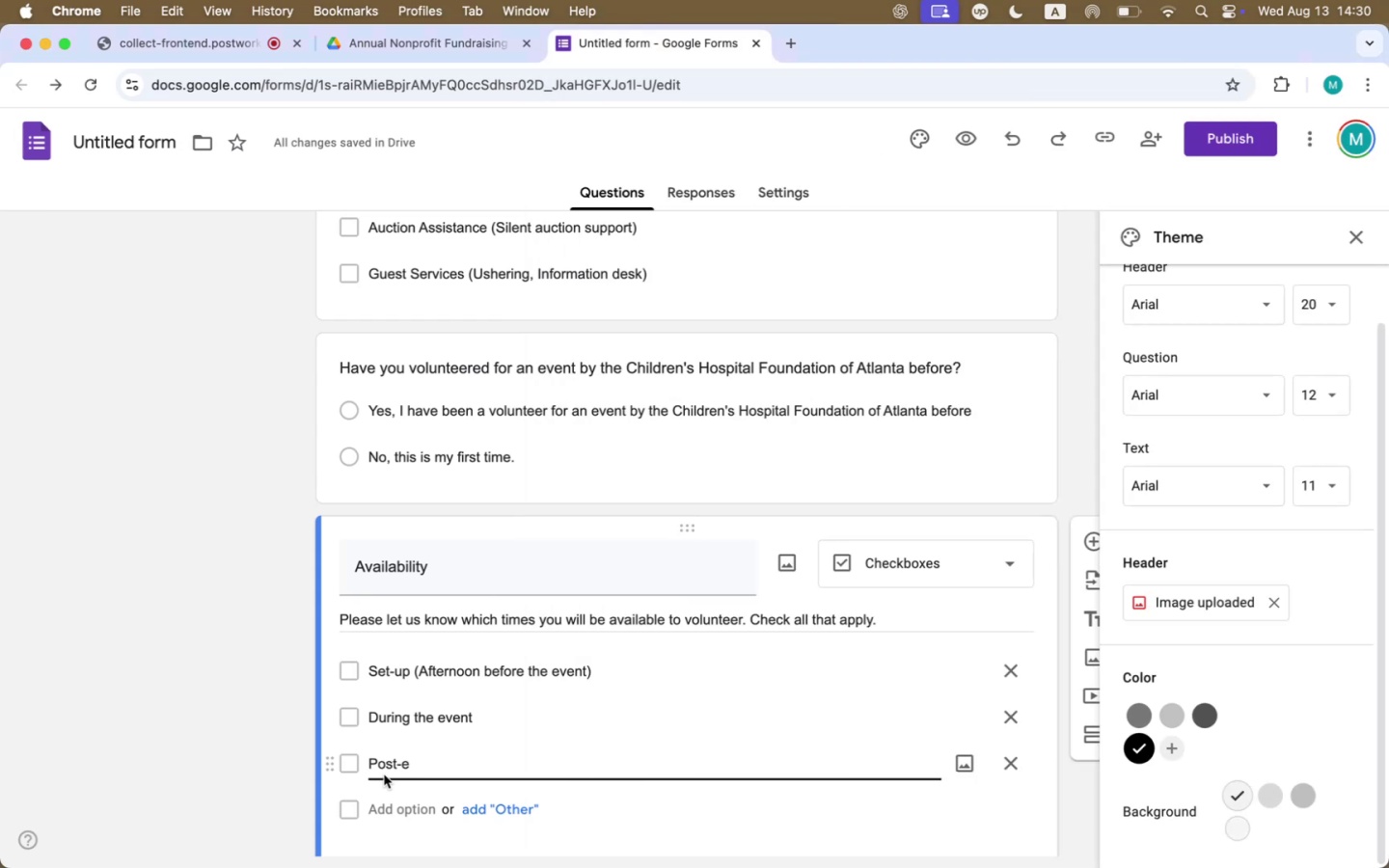 
wait(5.14)
 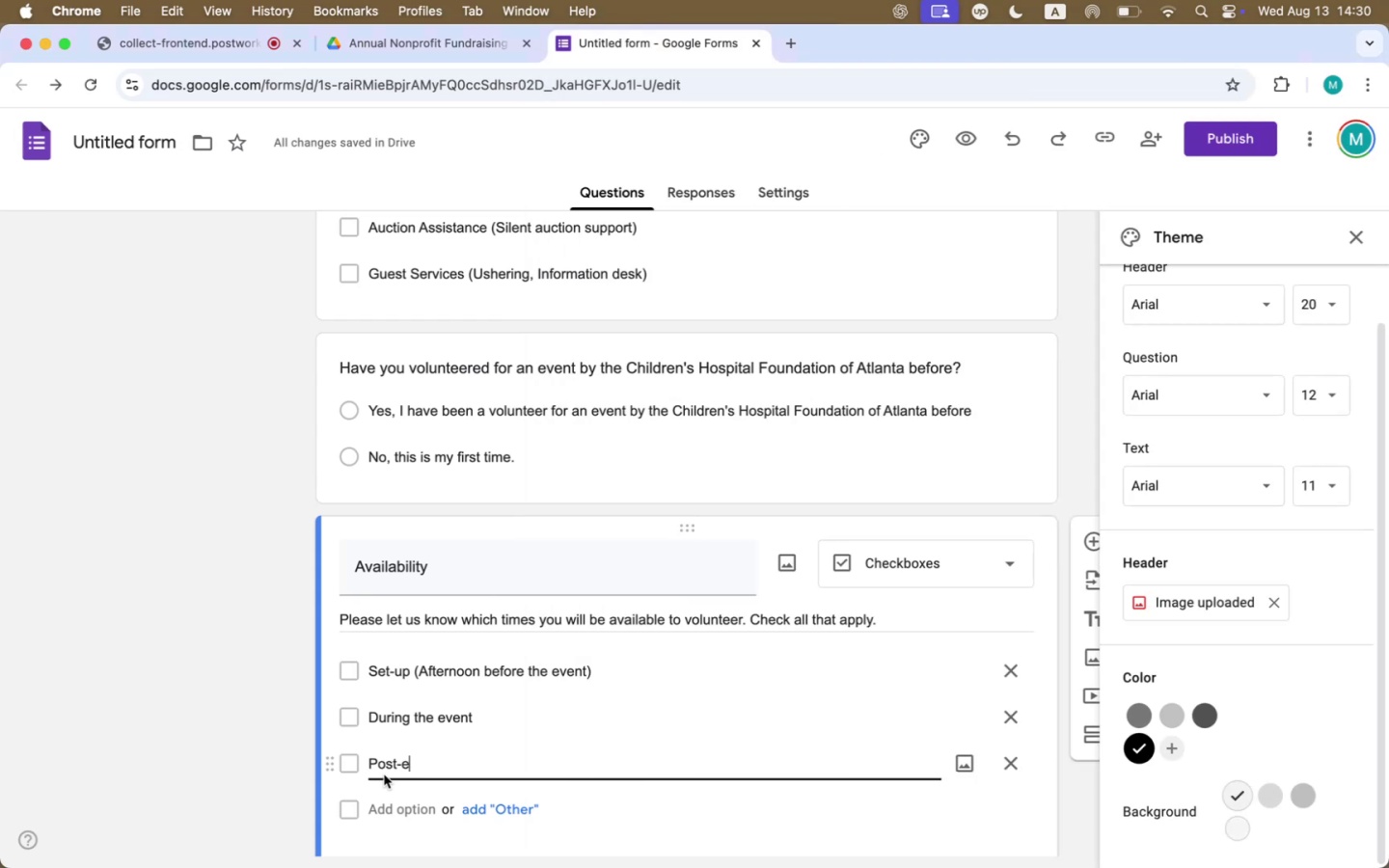 
key(Backspace)
key(Backspace)
key(Backspace)
key(Backspace)
key(Backspace)
key(Backspace)
type(Breakdown (Evening after the event))
 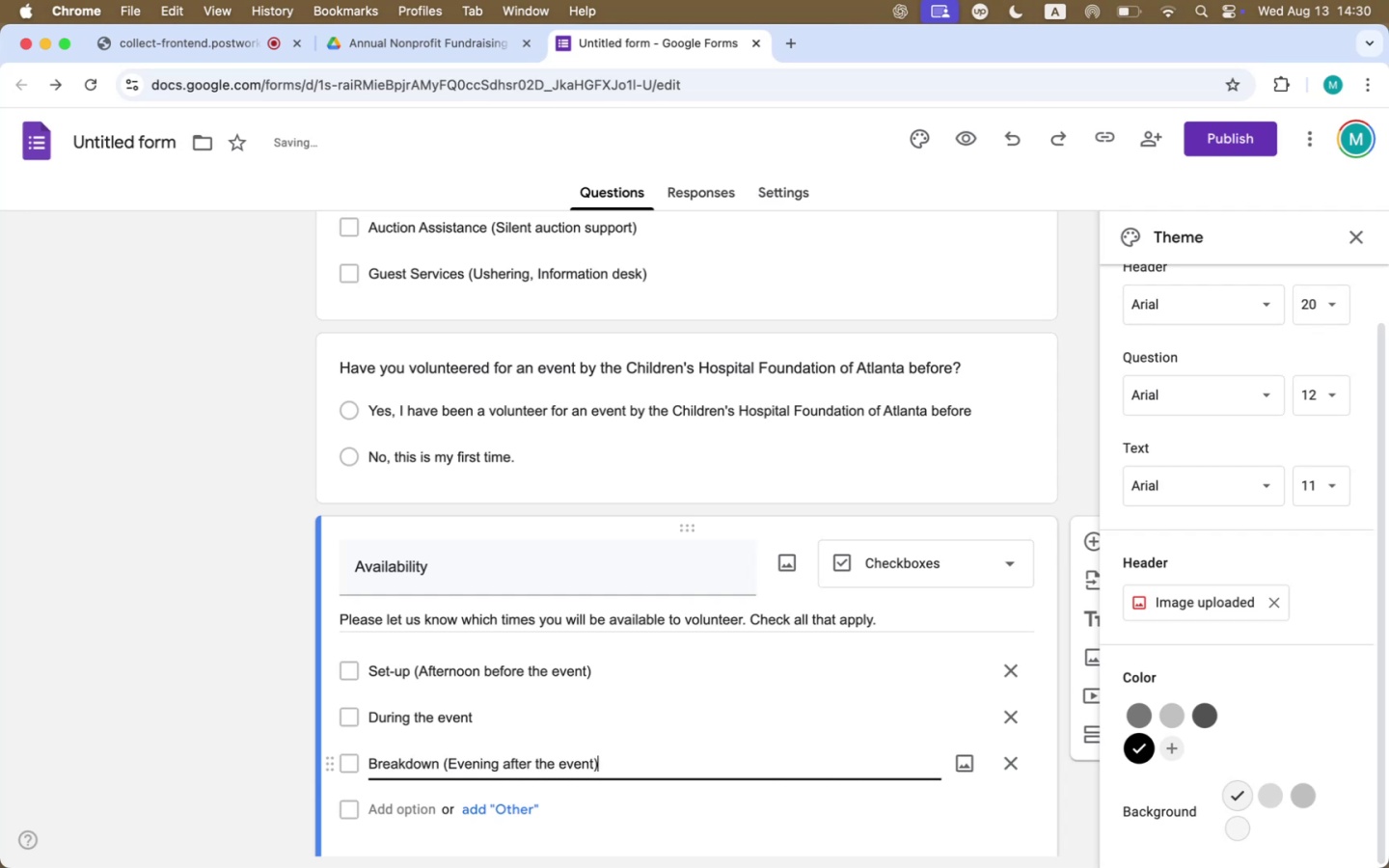 
key(Meta+Tab)
 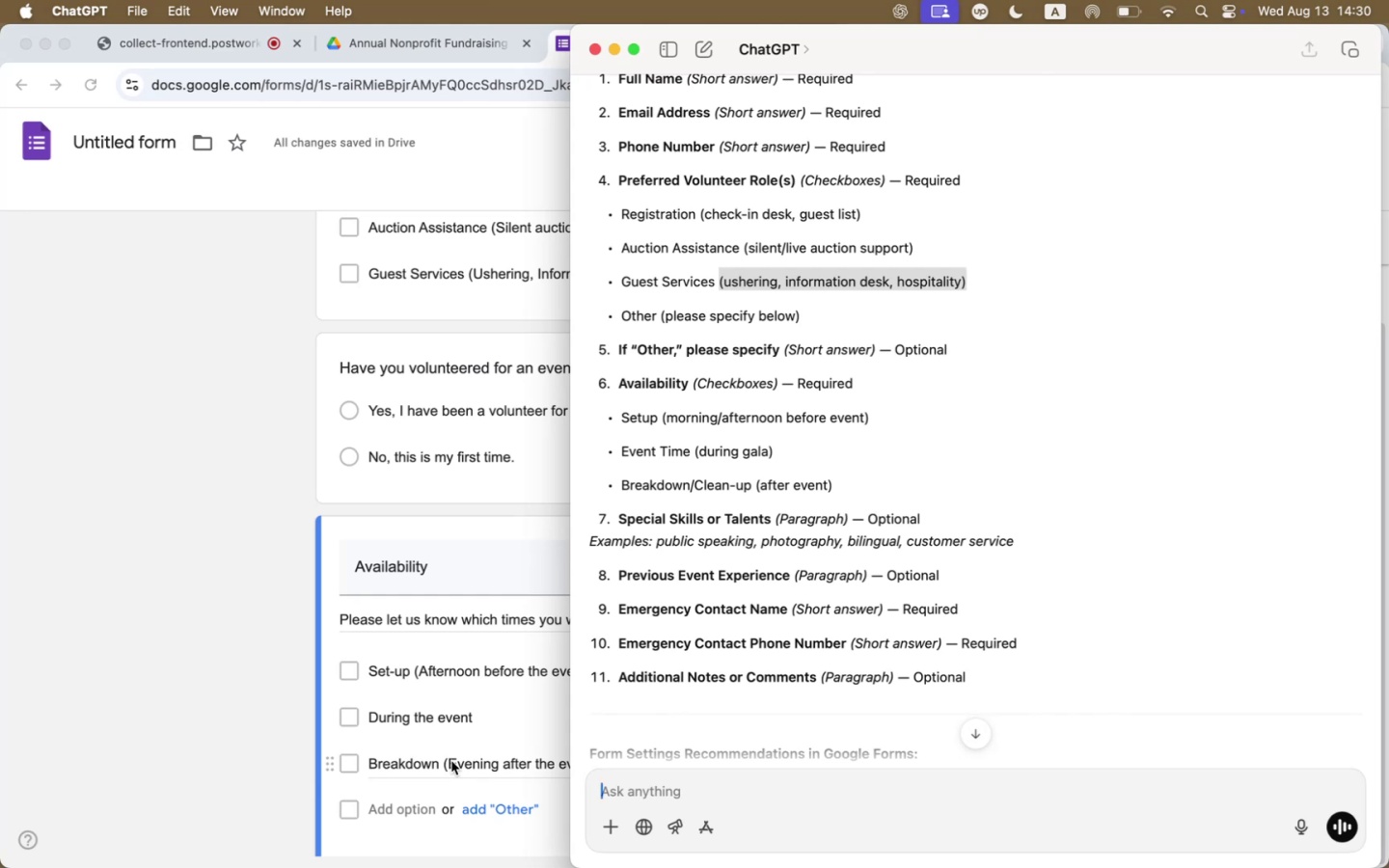 
wait(5.88)
 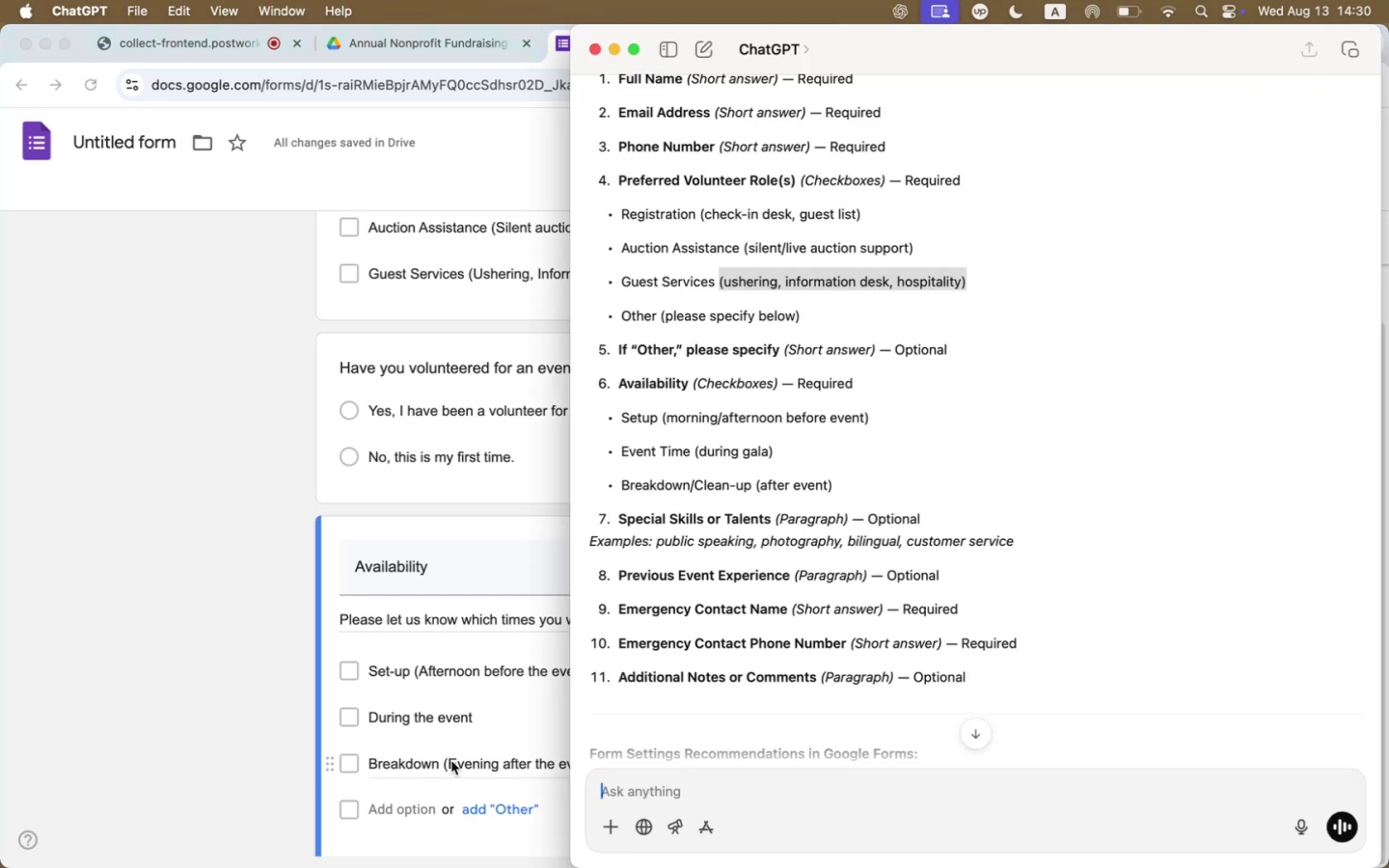 
key(Meta+CommandLeft)
 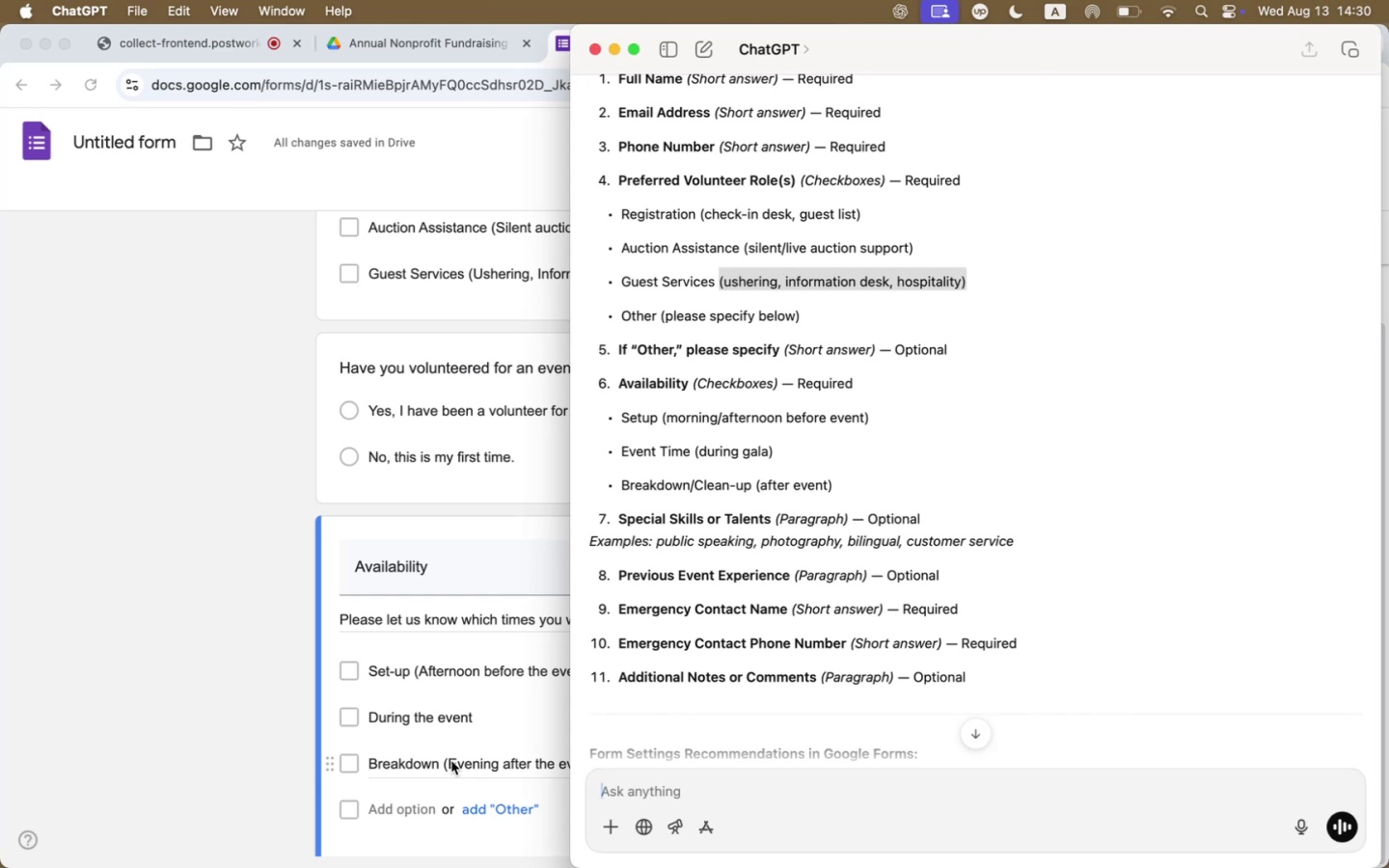 
key(Meta+Tab)
 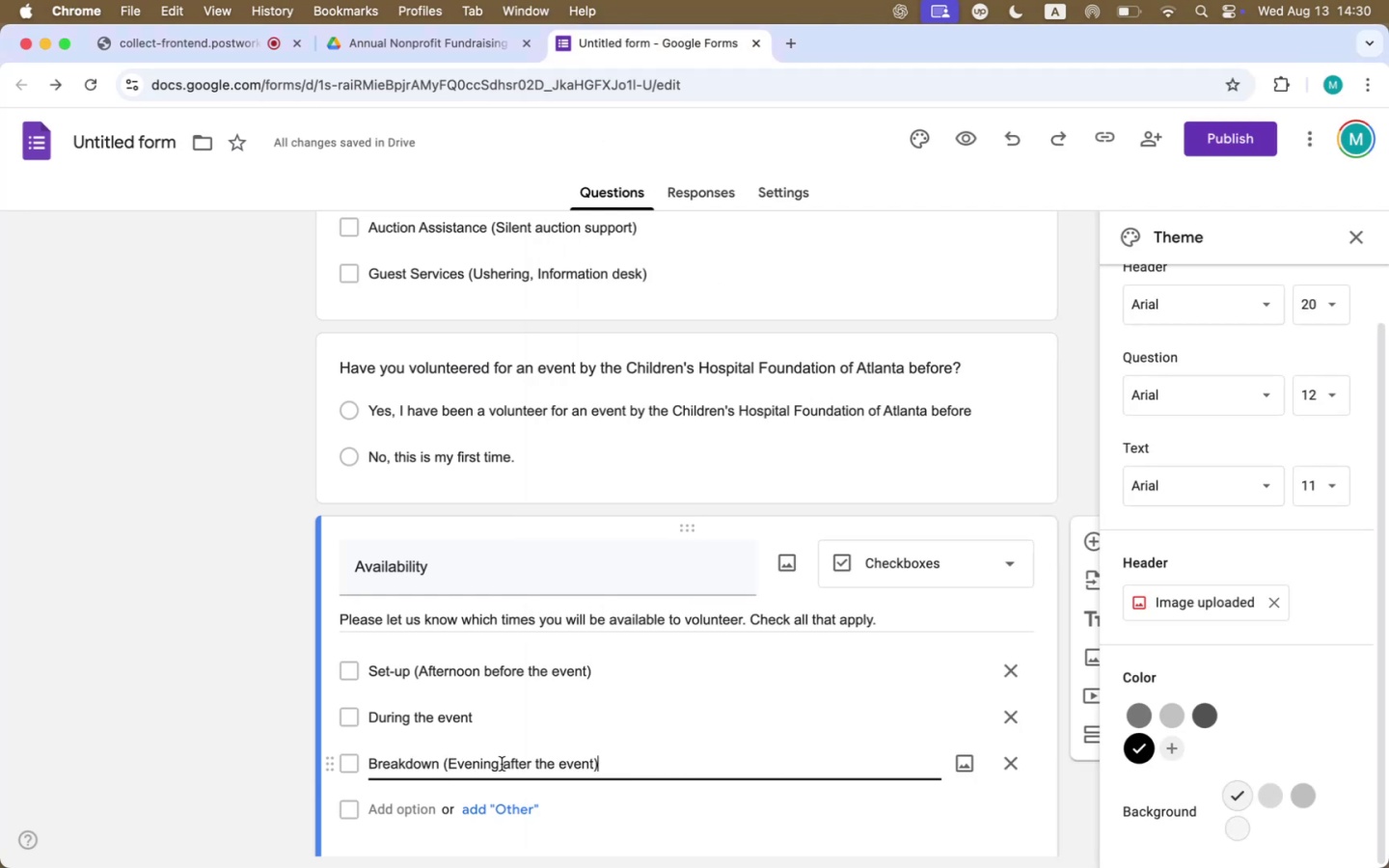 
left_click_drag(start_coordinate=[506, 763], to_coordinate=[451, 768])
 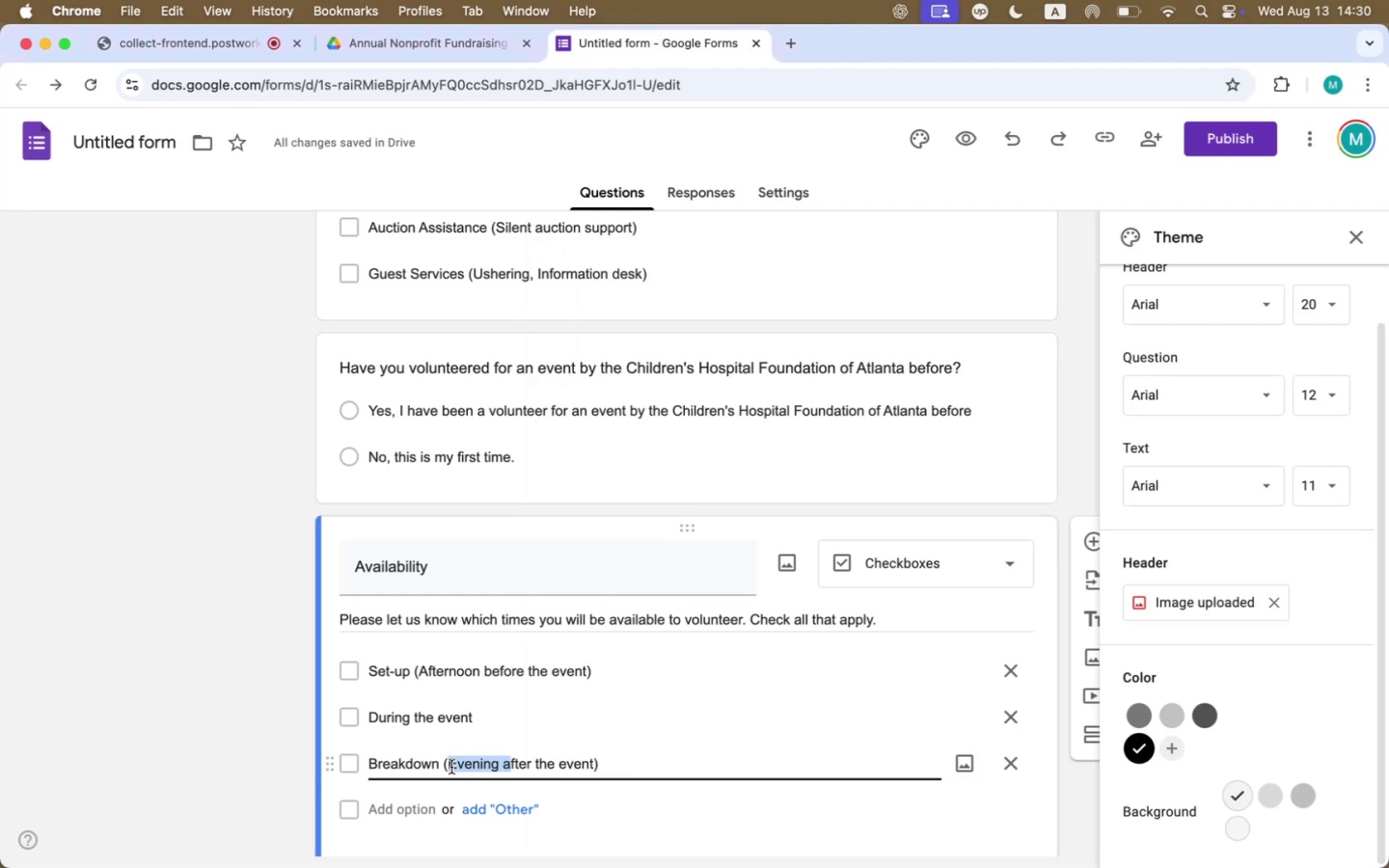 
key(Control+ControlLeft)
 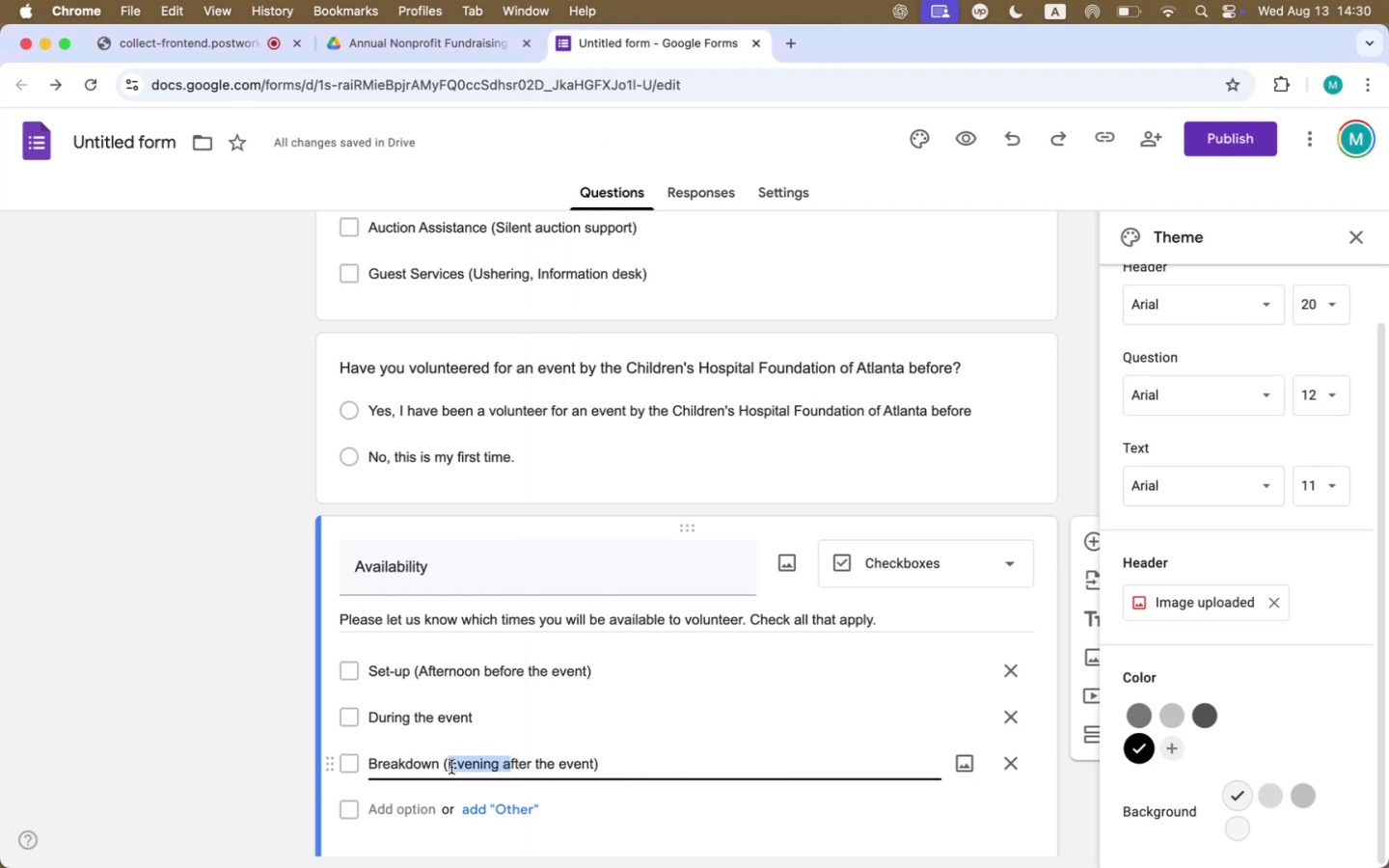 
key(Shift+A)
 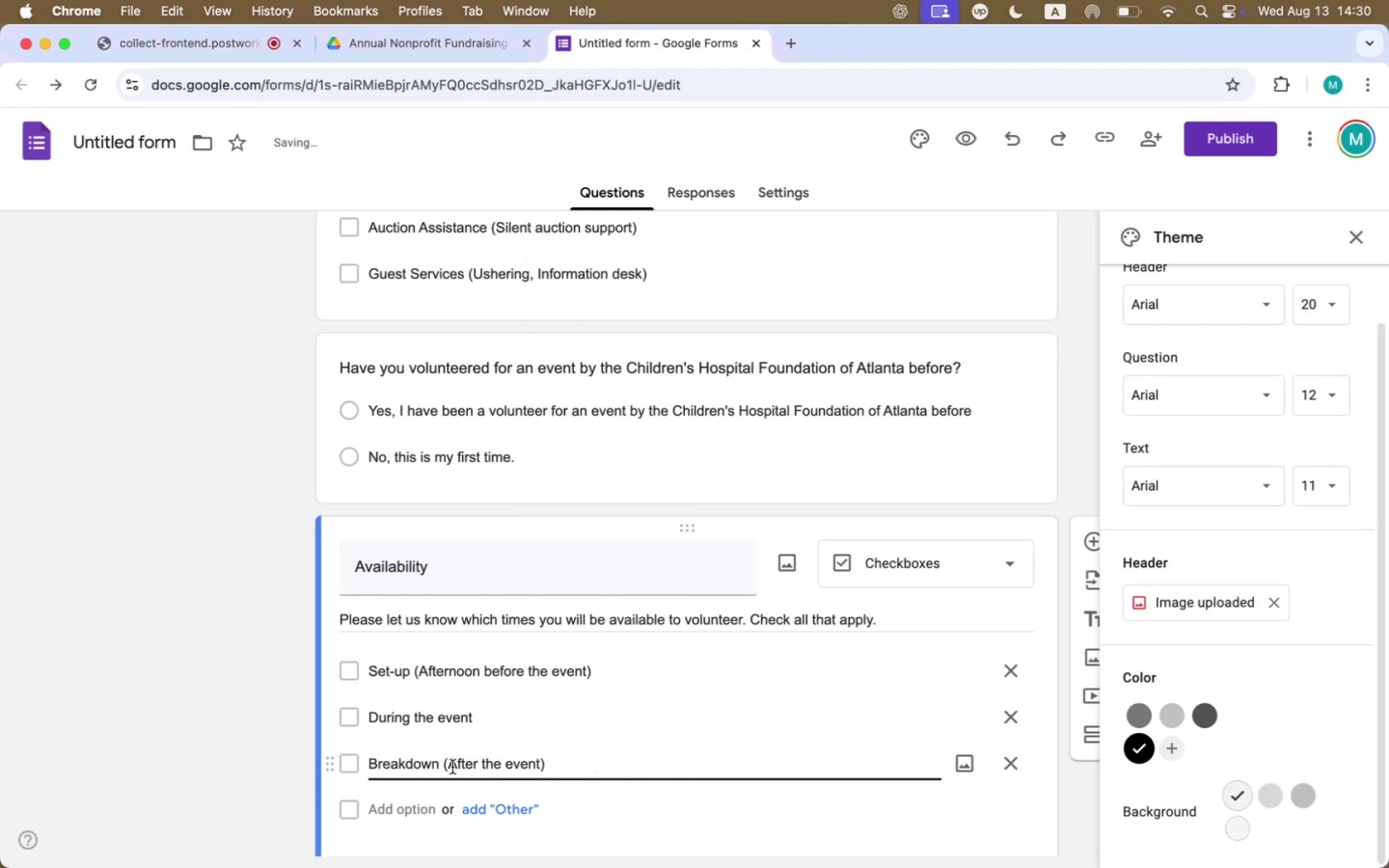 
key(CapsLock)
 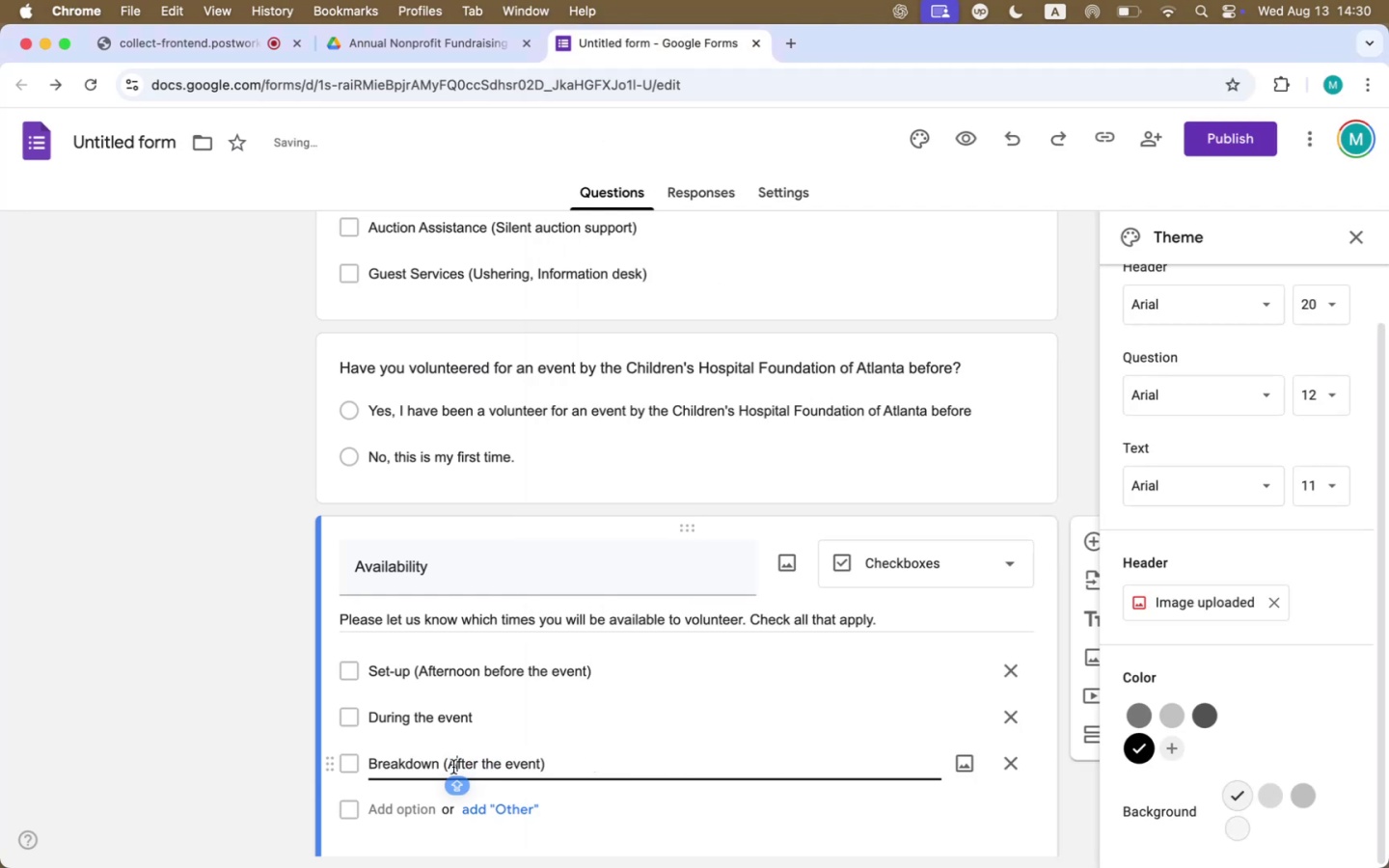 
key(CapsLock)
 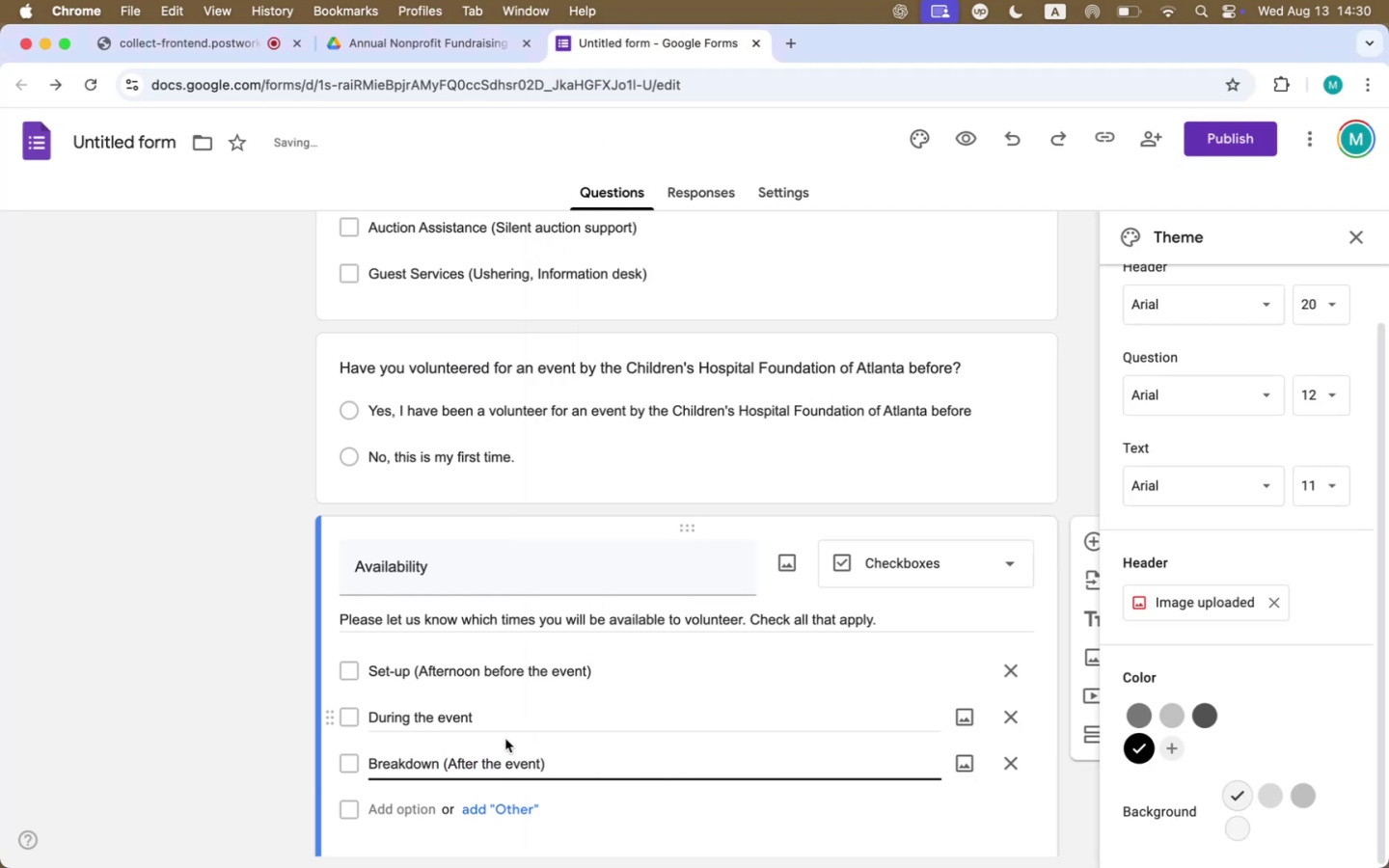 
left_click([514, 725])
 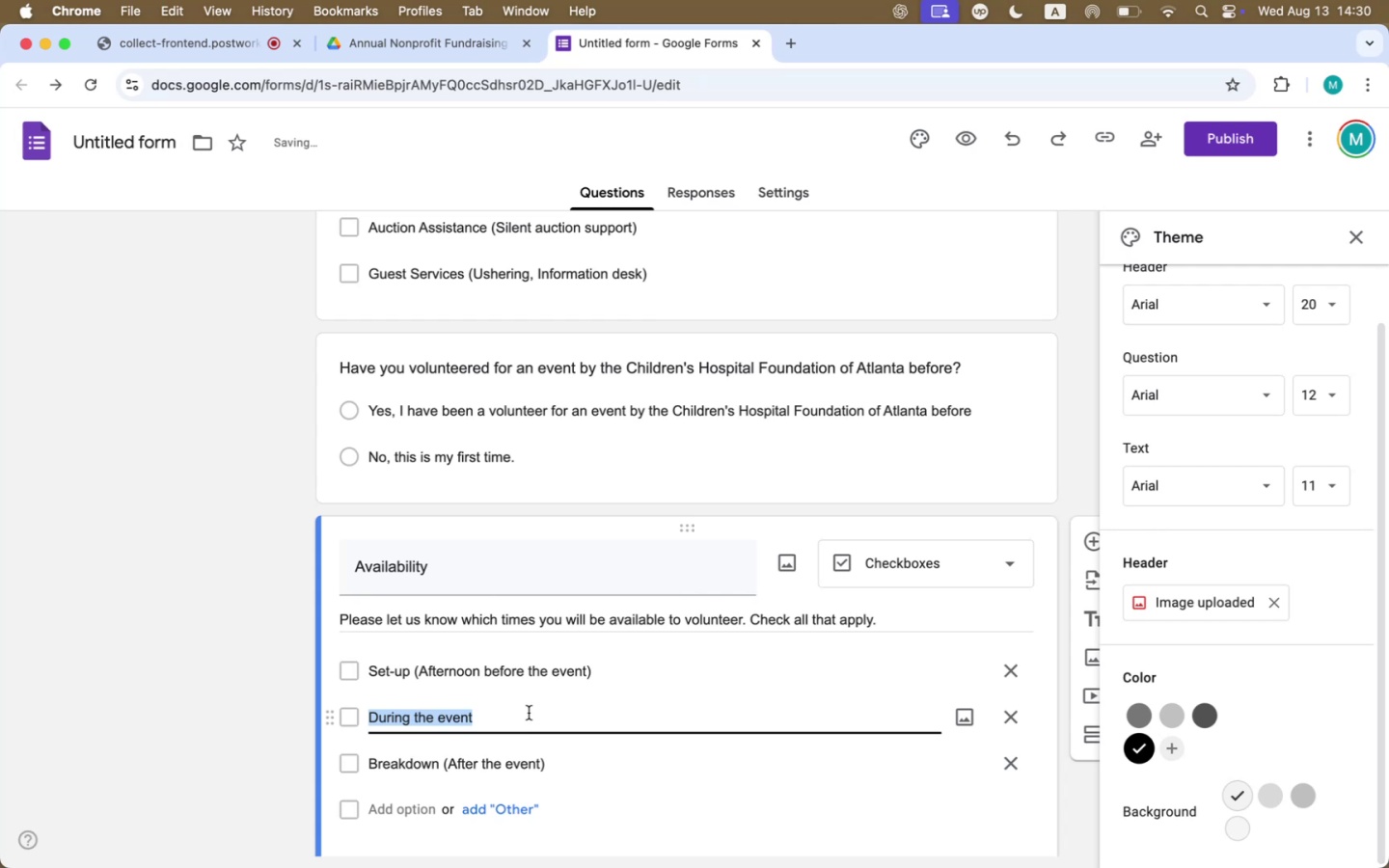 
left_click([529, 713])
 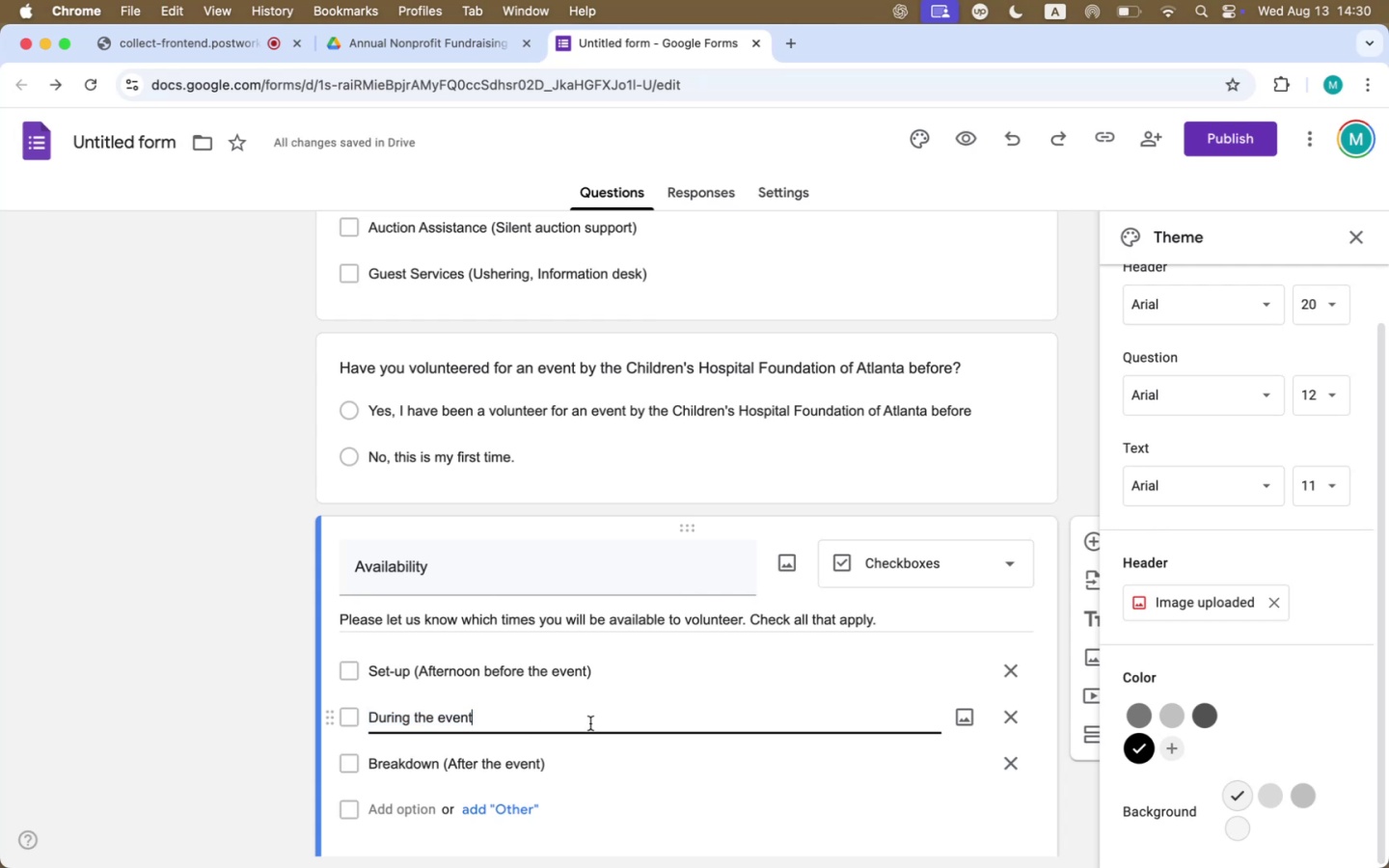 
scroll: coordinate [590, 723], scroll_direction: down, amount: 21.0
 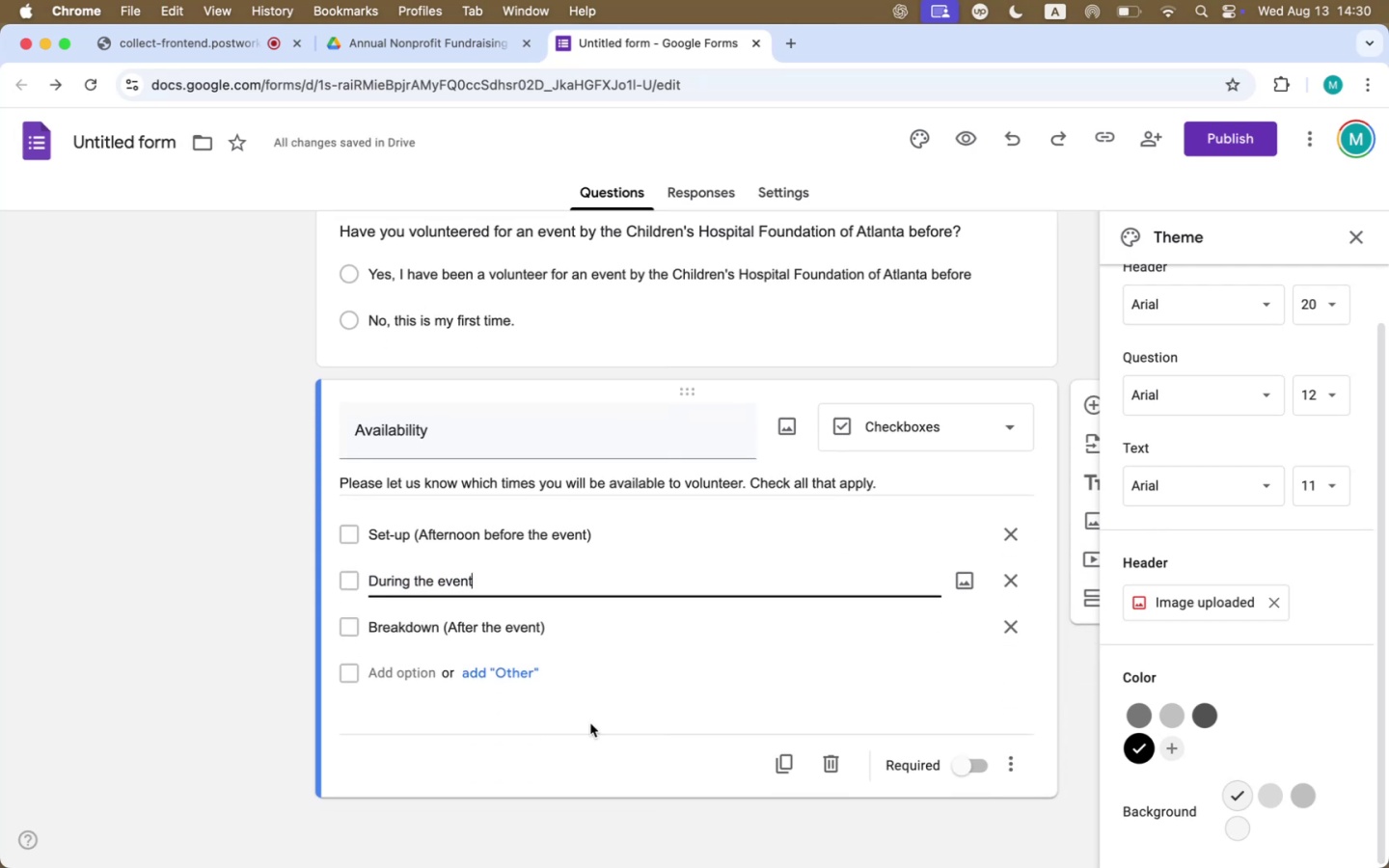 
key(Meta+CommandLeft)
 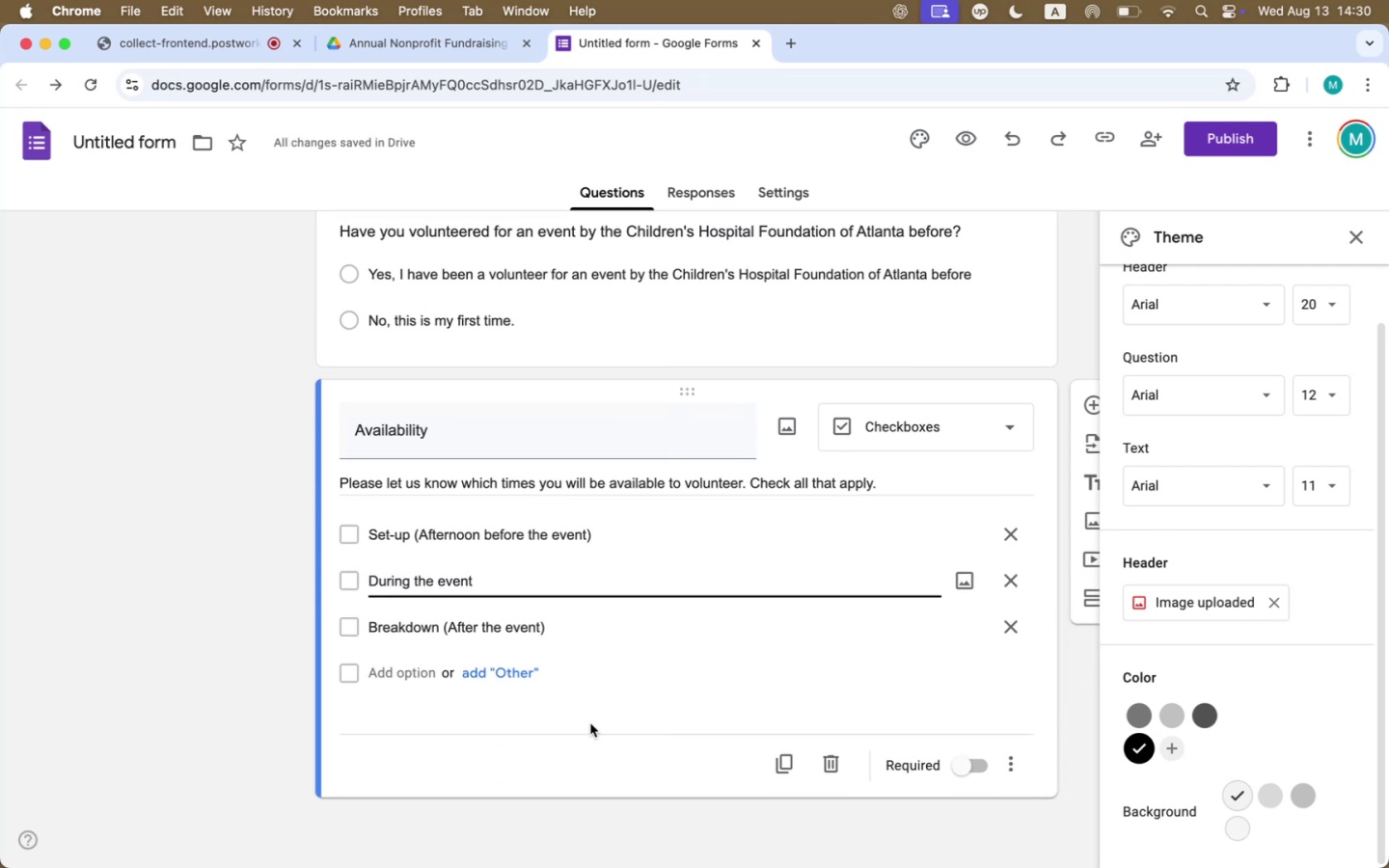 
key(Meta+Tab)
 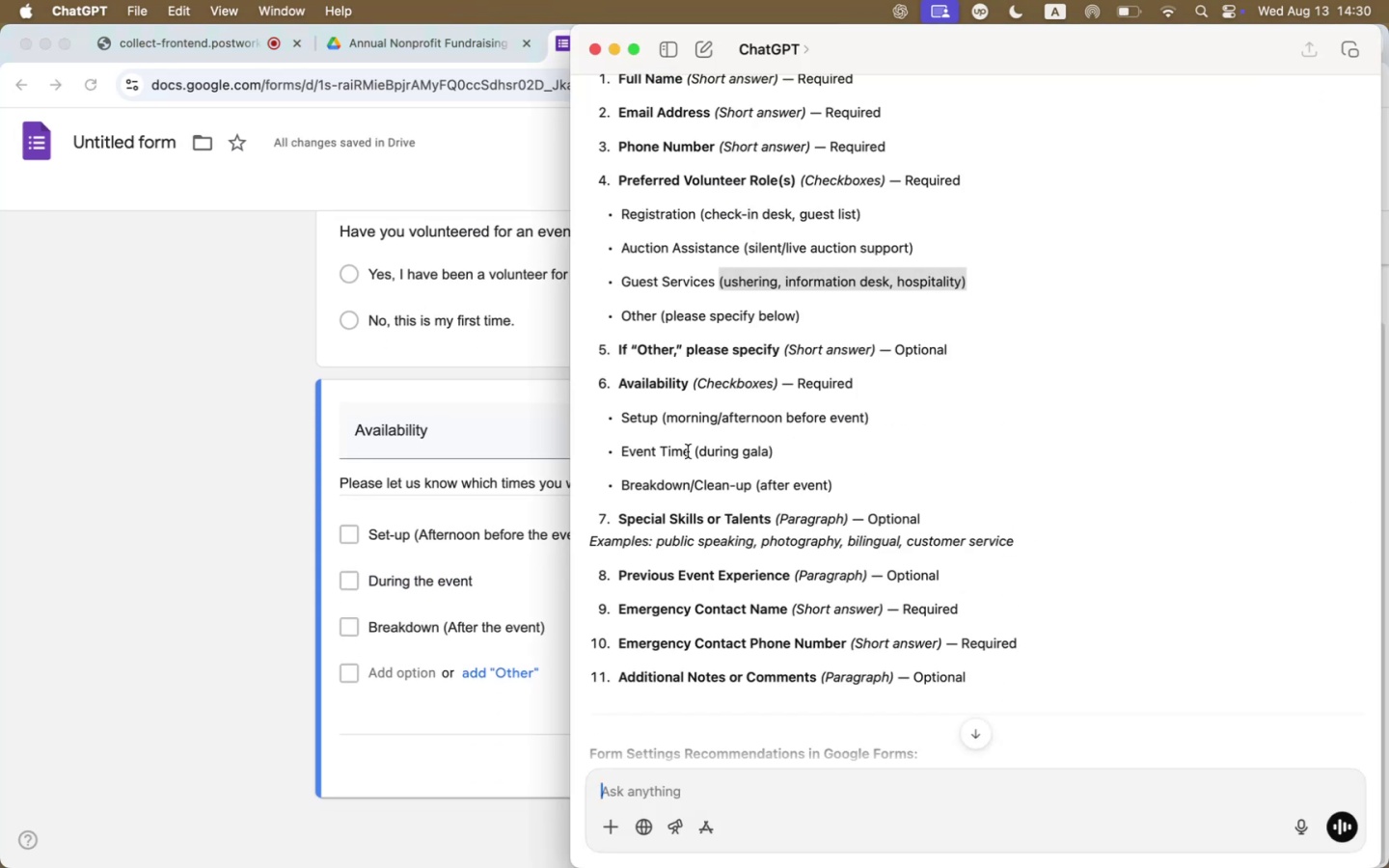 
left_click([689, 495])
 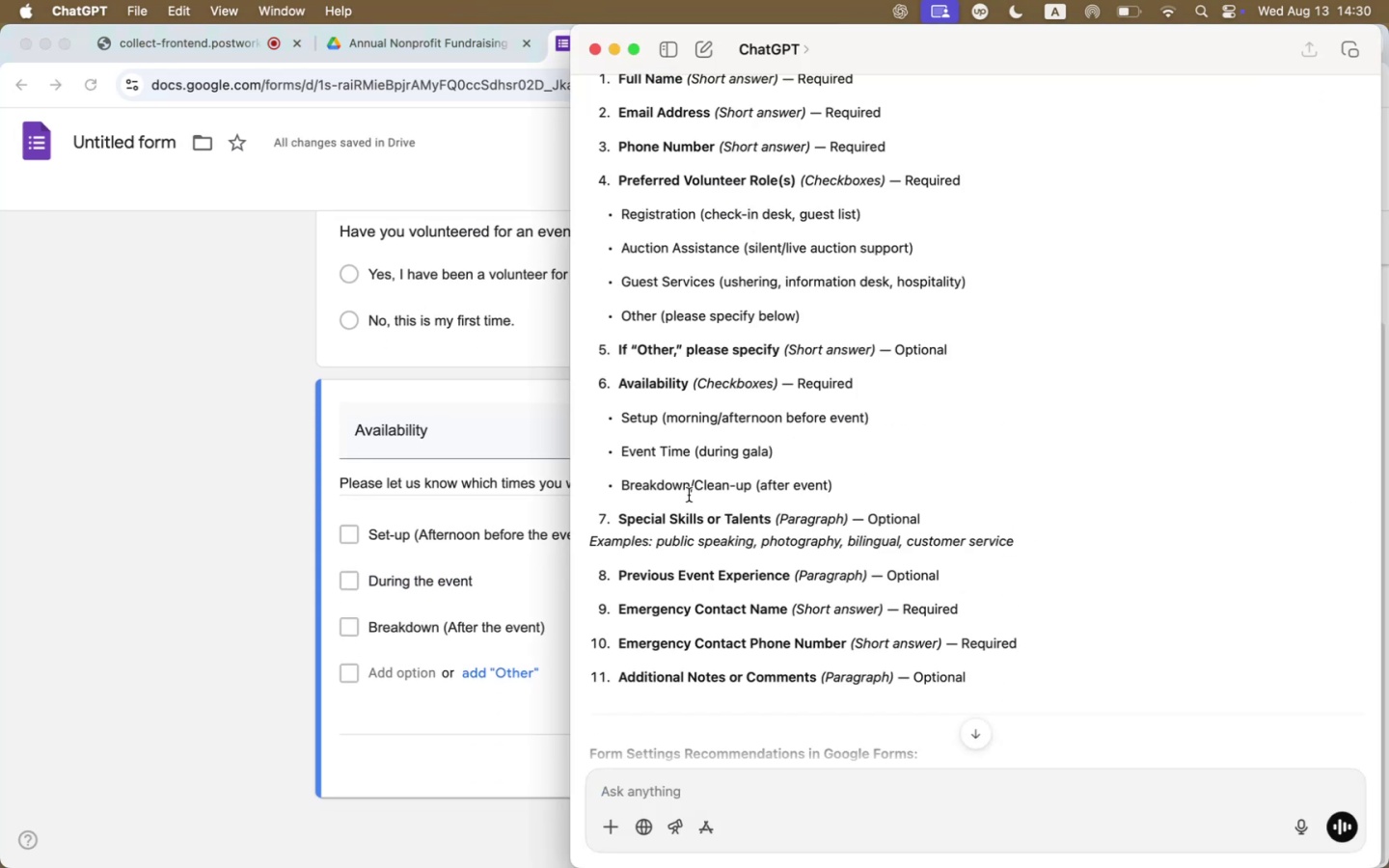 
key(Meta+Tab)
 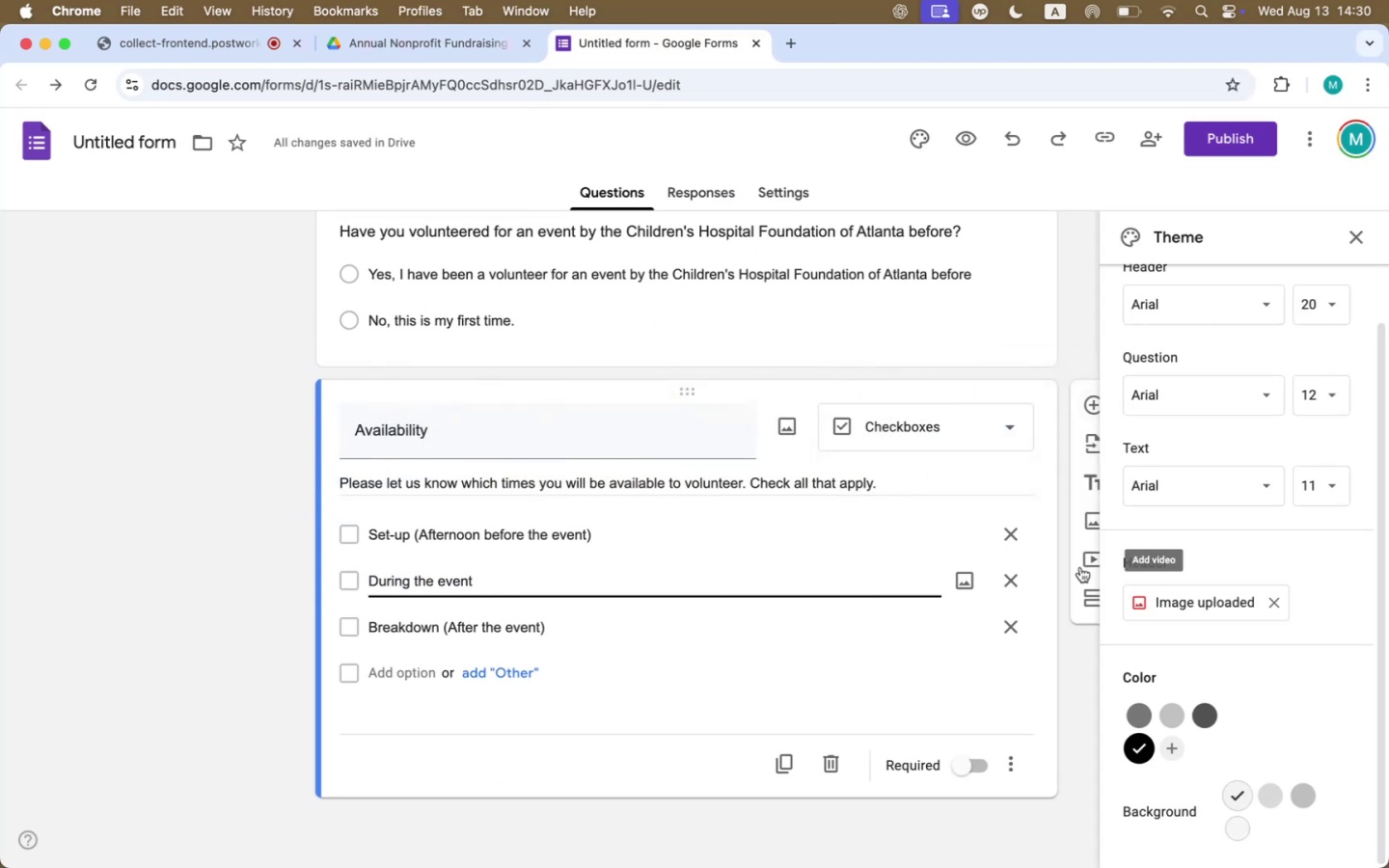 
left_click([1086, 603])
 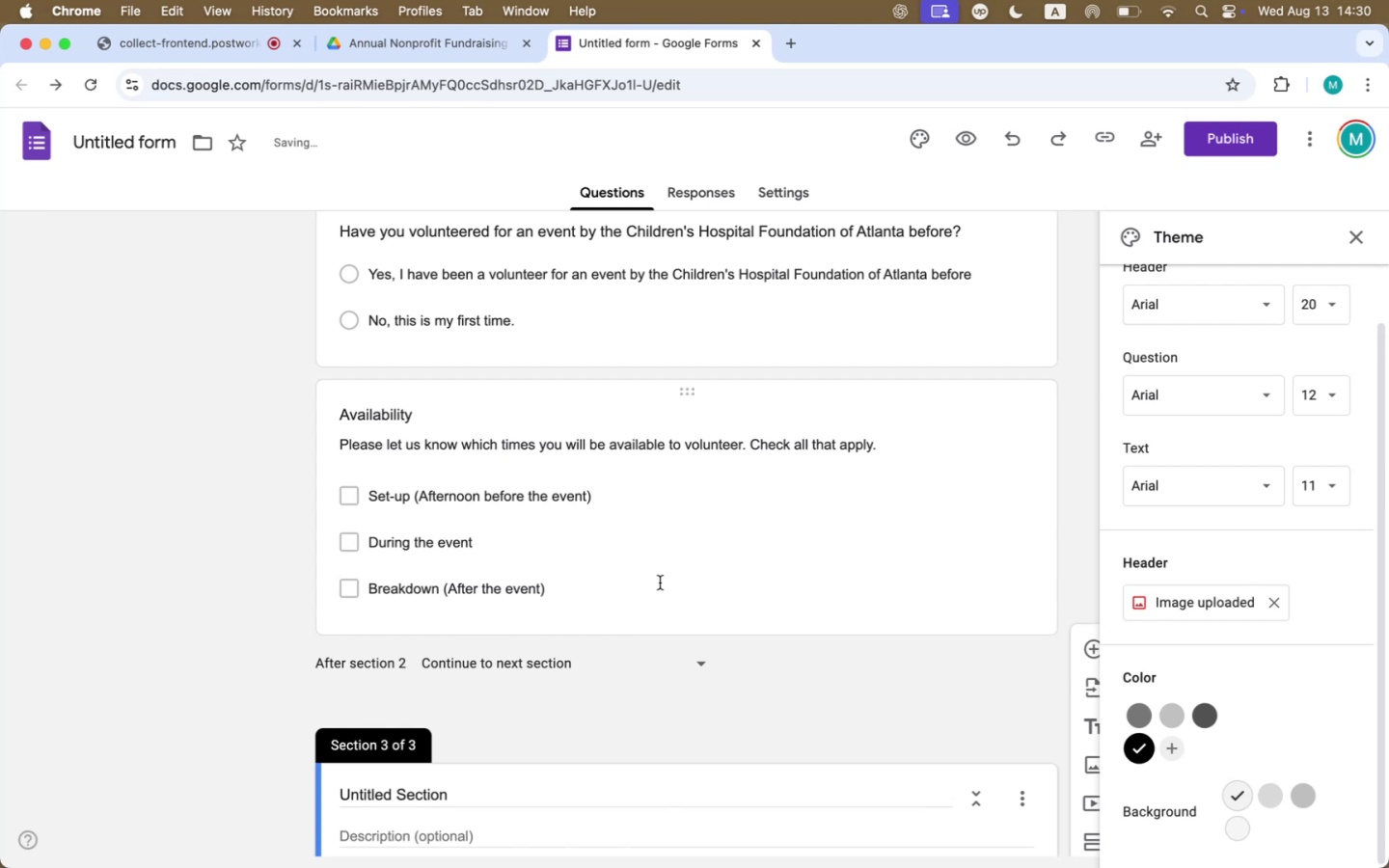 
scroll: coordinate [661, 582], scroll_direction: down, amount: 26.0
 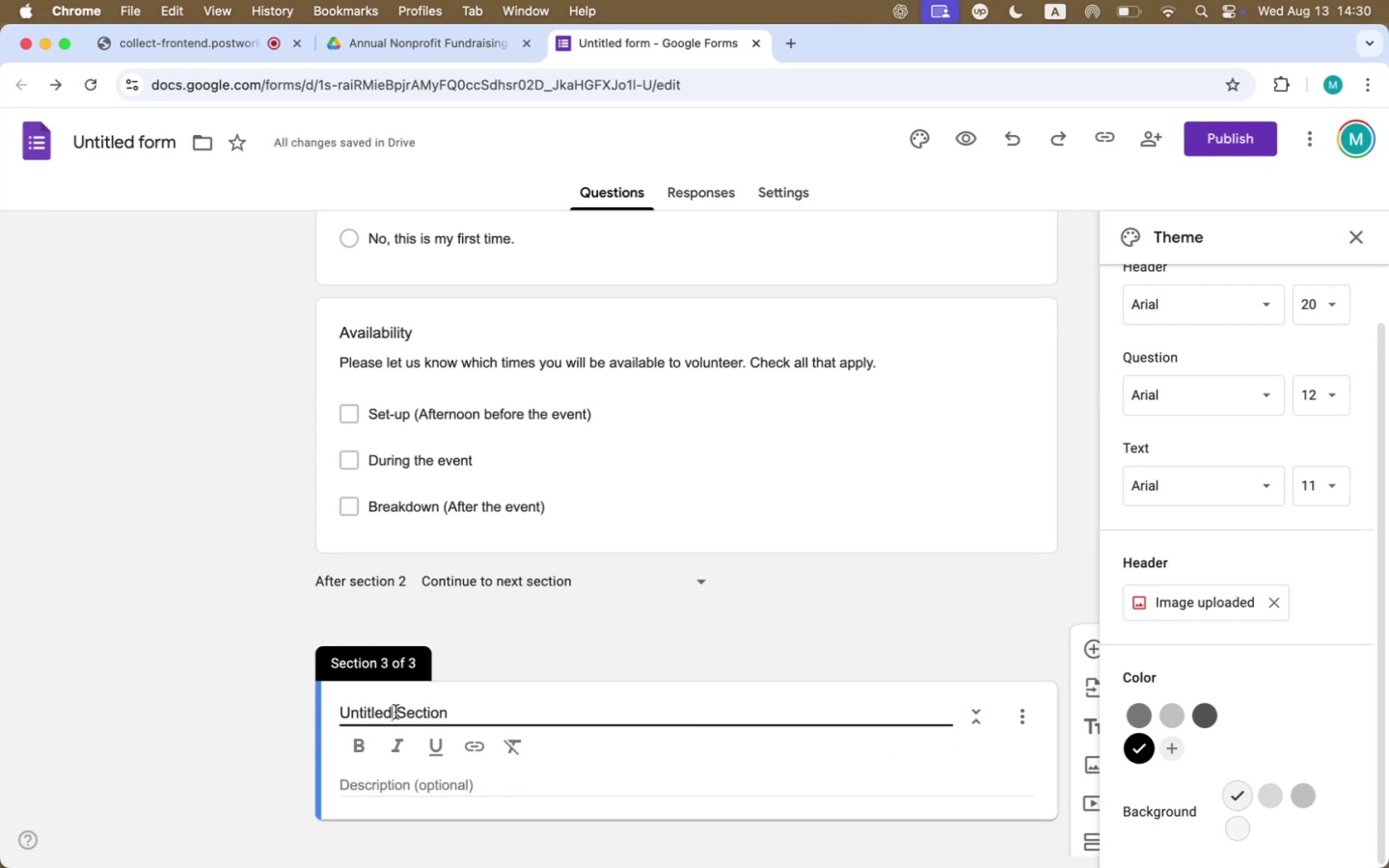 
double_click([395, 712])
 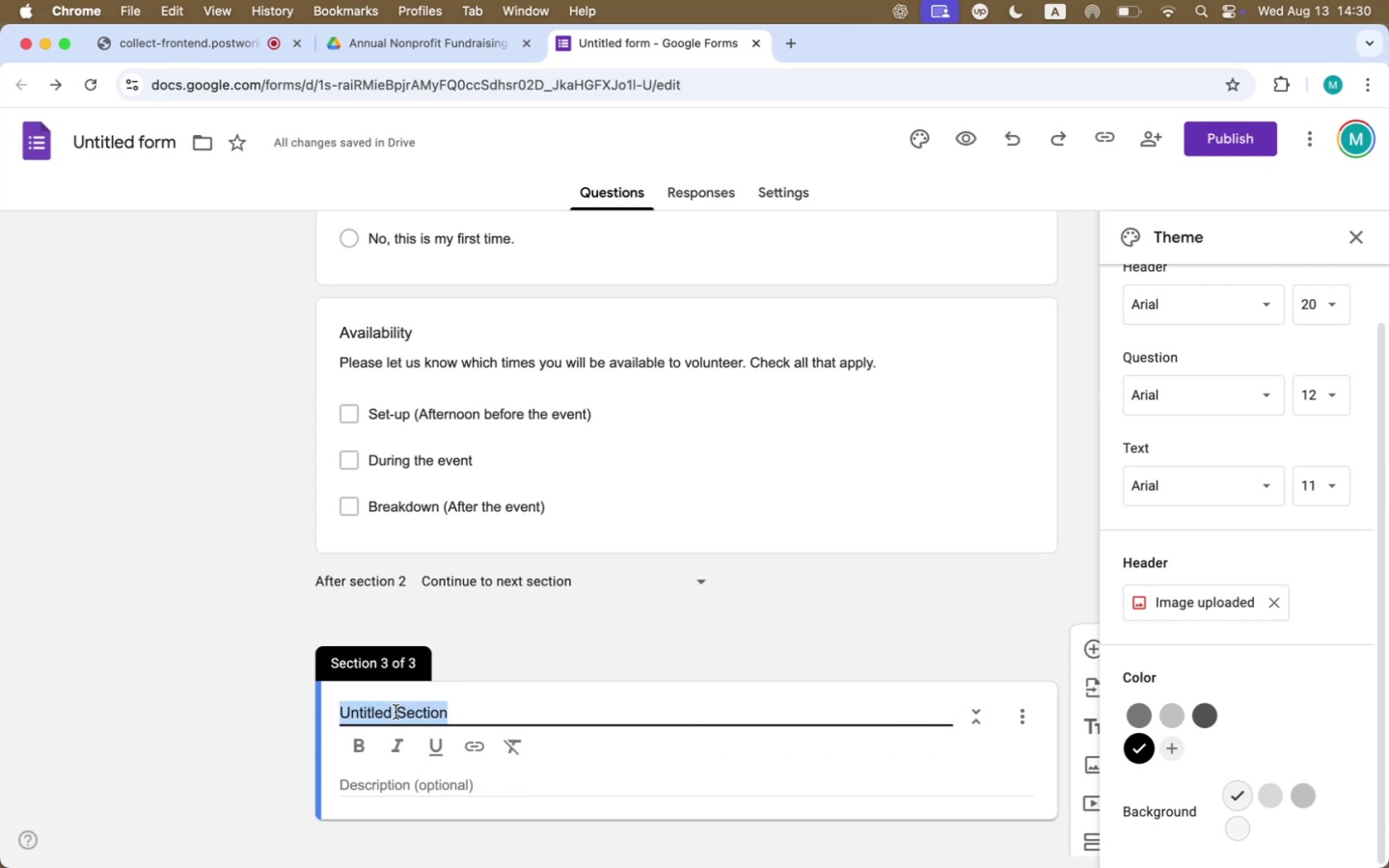 
left_click([395, 712])
 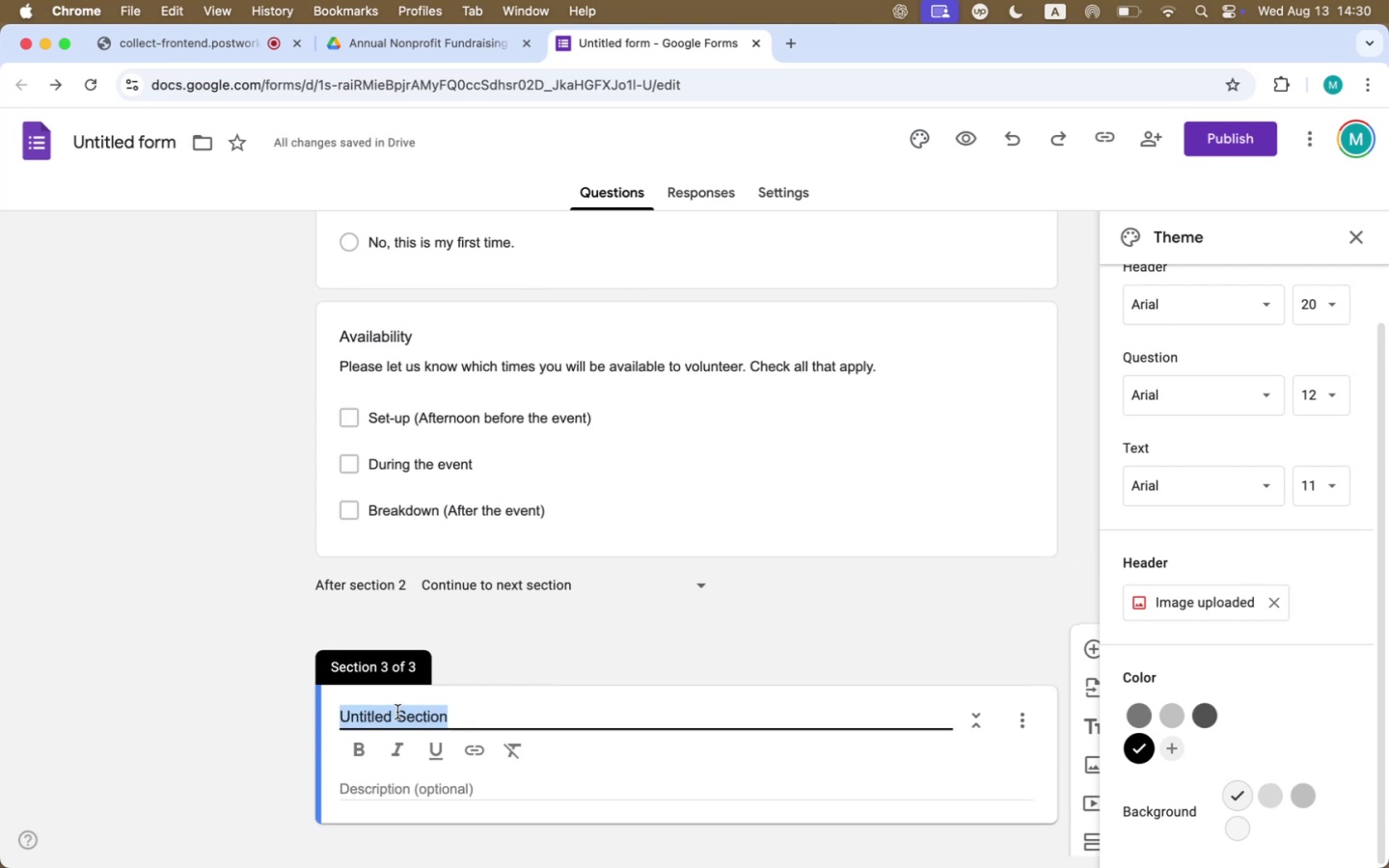 
type(Volunteer Experience)
 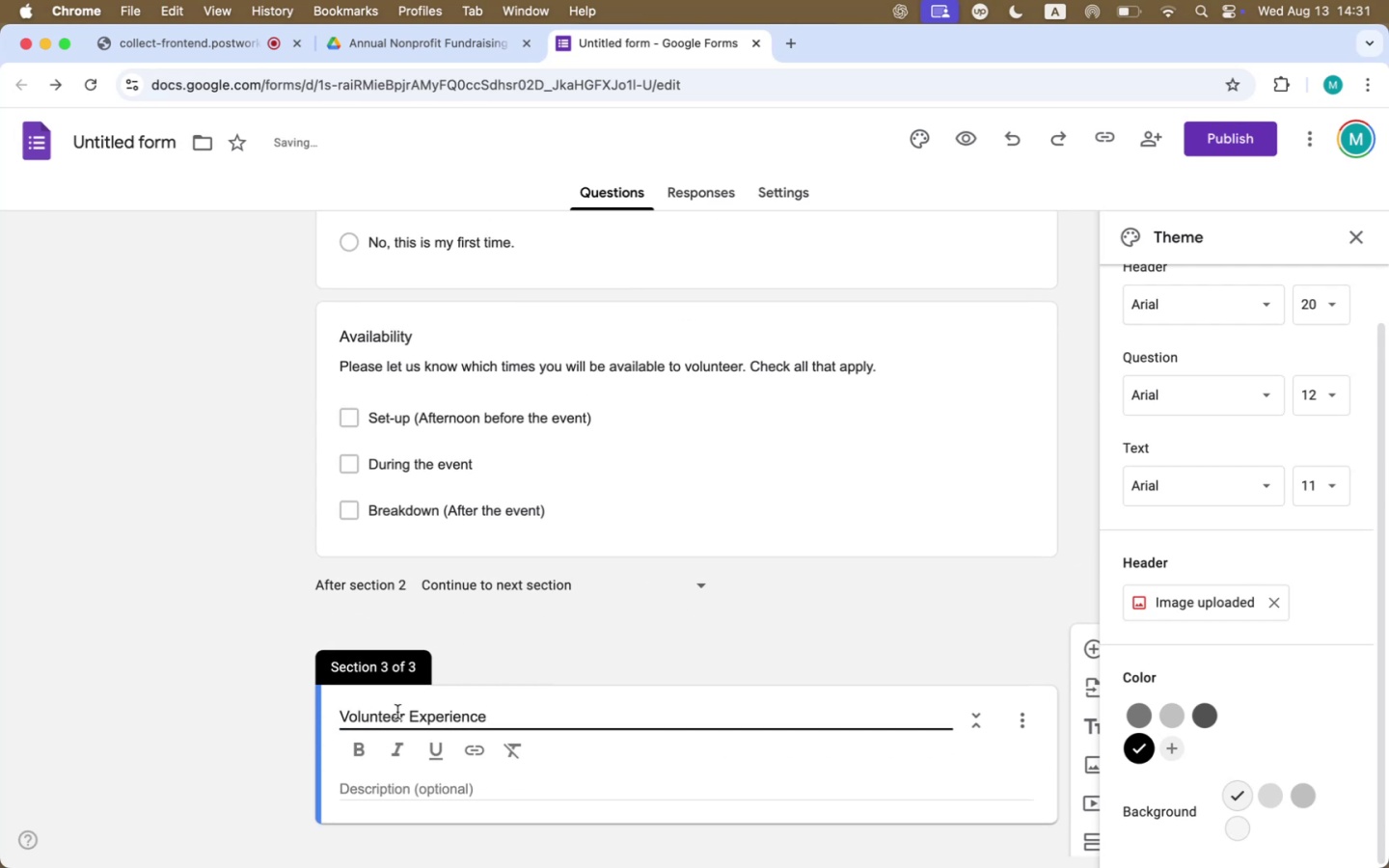 
scroll: coordinate [381, 347], scroll_direction: up, amount: 9.0
 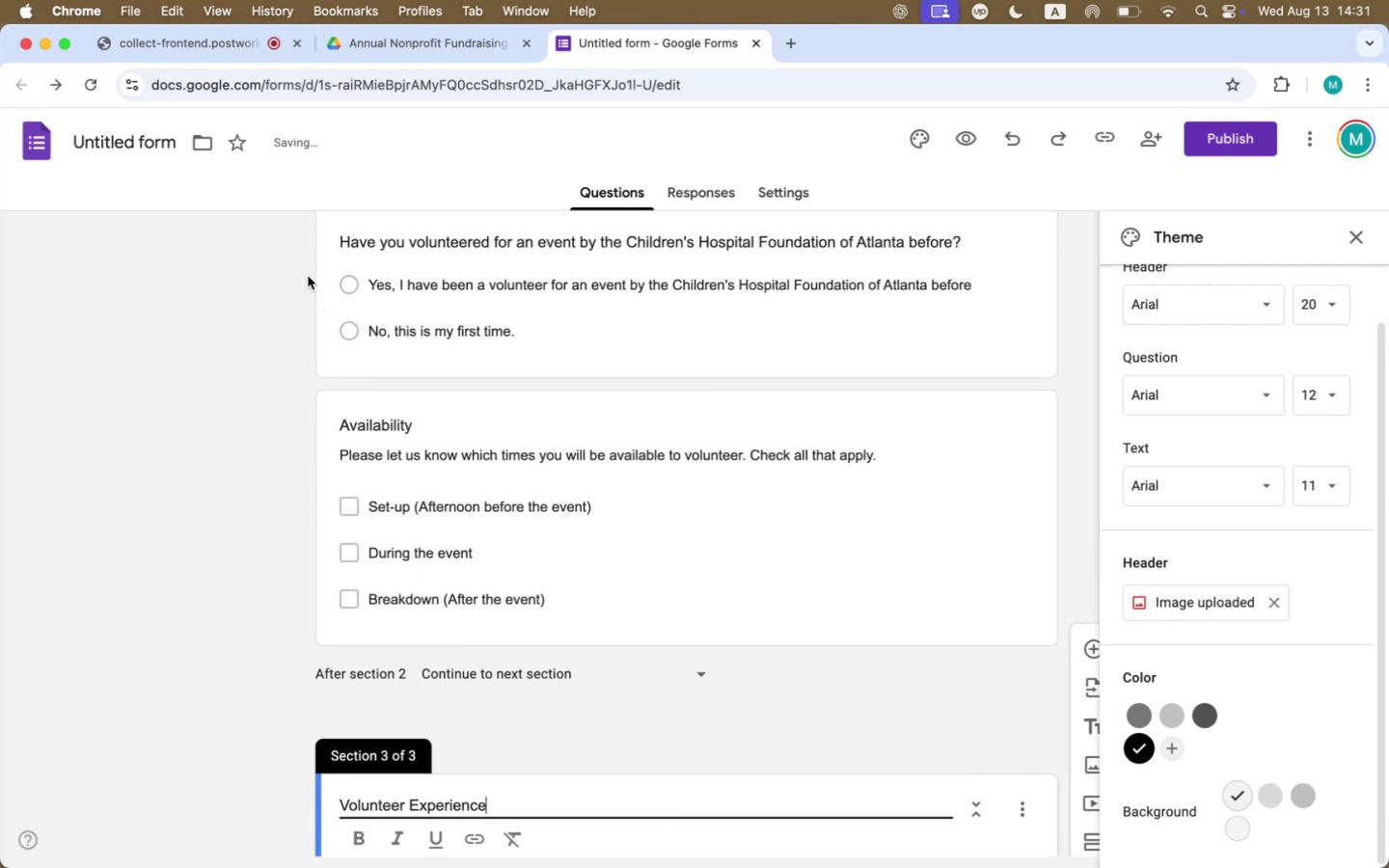 
left_click([308, 276])
 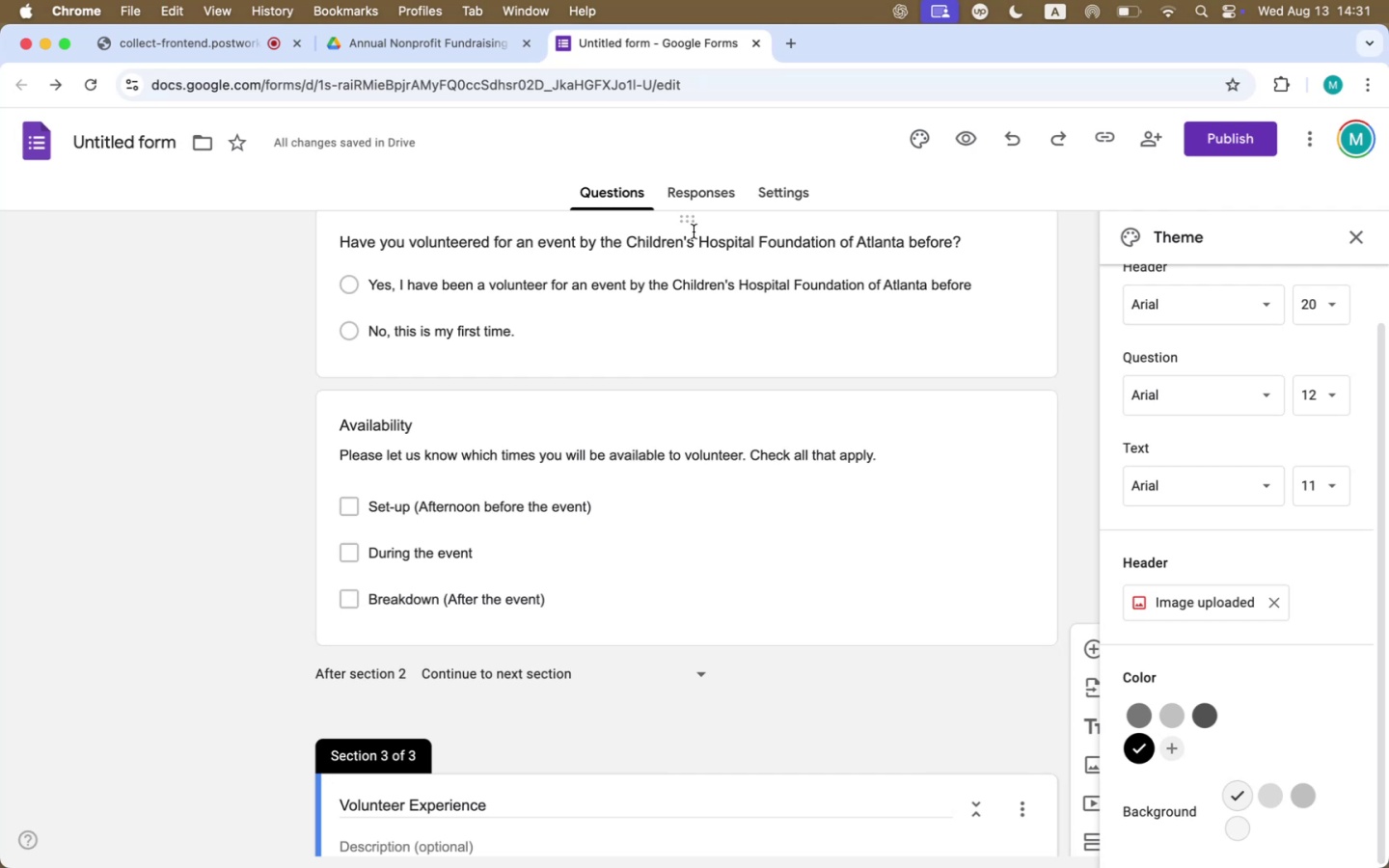 
left_click_drag(start_coordinate=[692, 222], to_coordinate=[648, 806])
 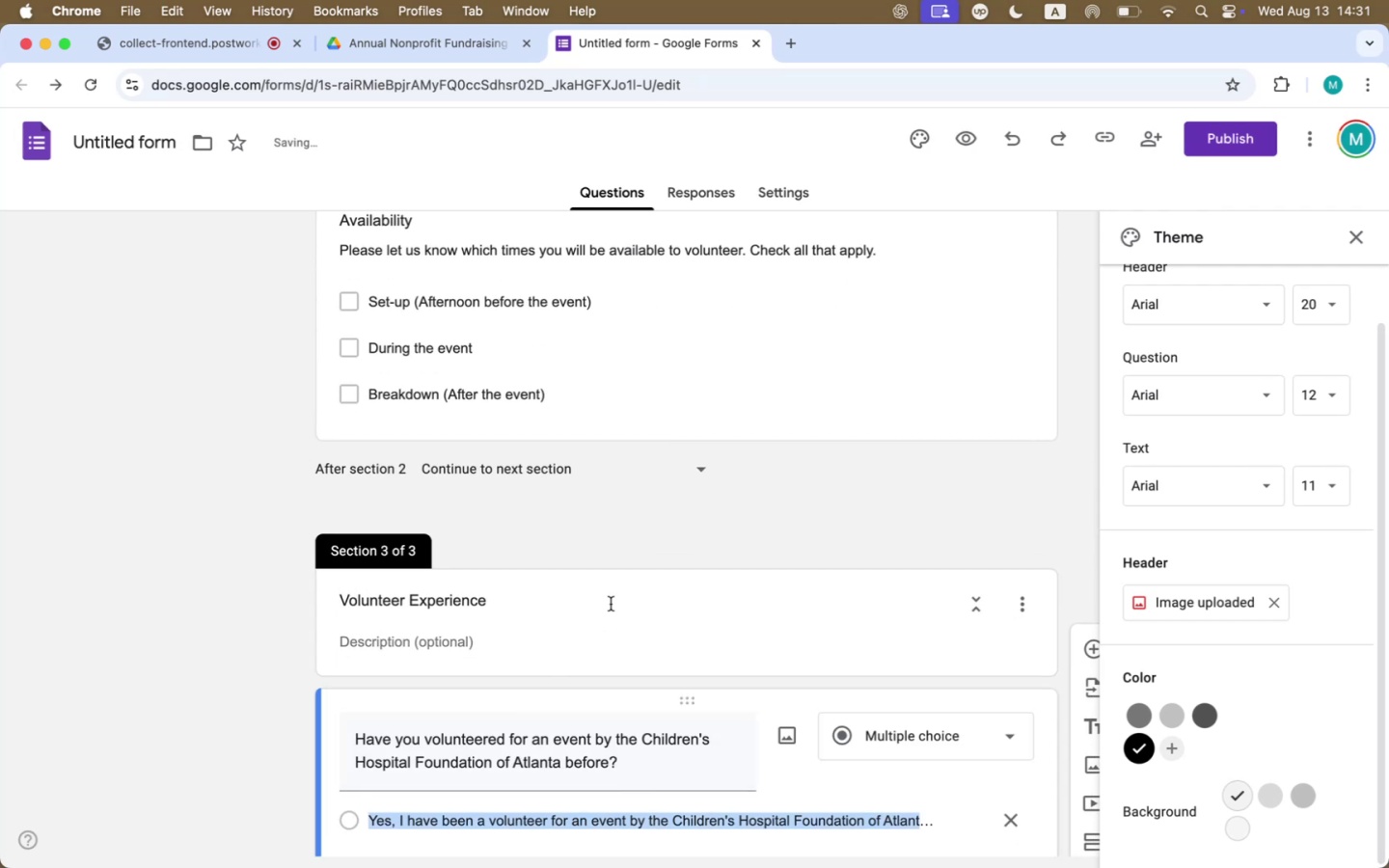 
left_click([596, 521])
 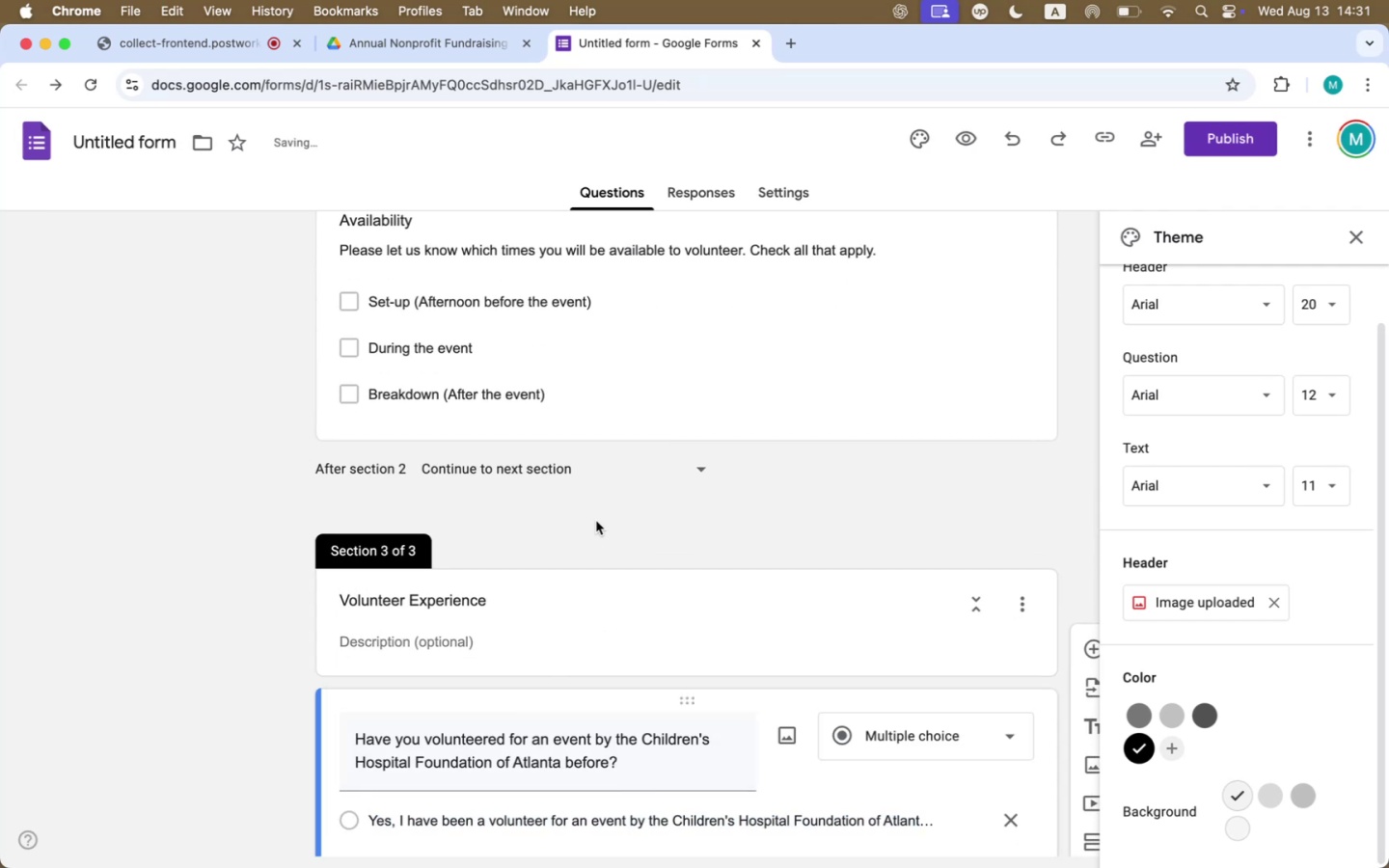 
scroll: coordinate [594, 522], scroll_direction: down, amount: 26.0
 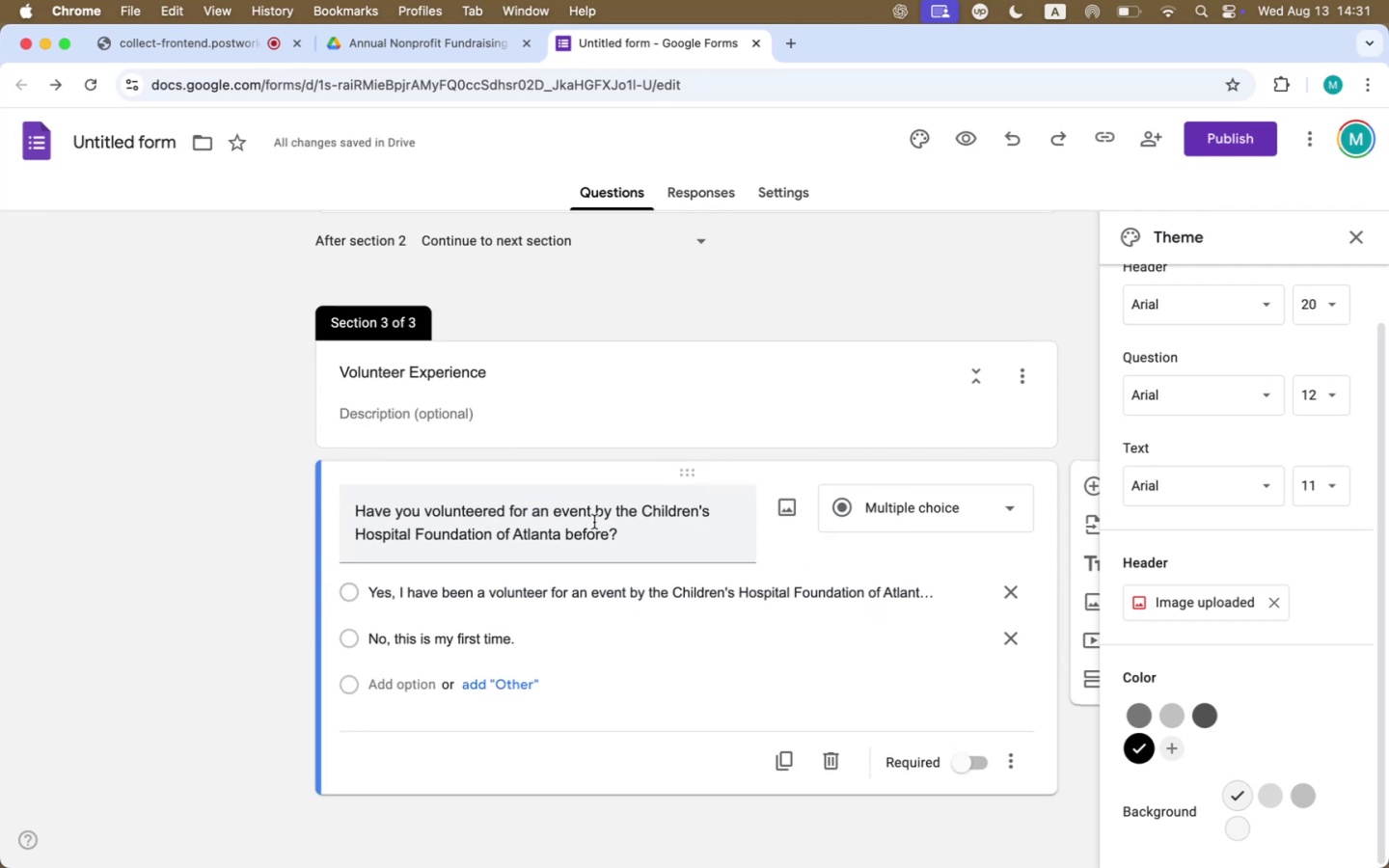 
key(Meta+CommandLeft)
 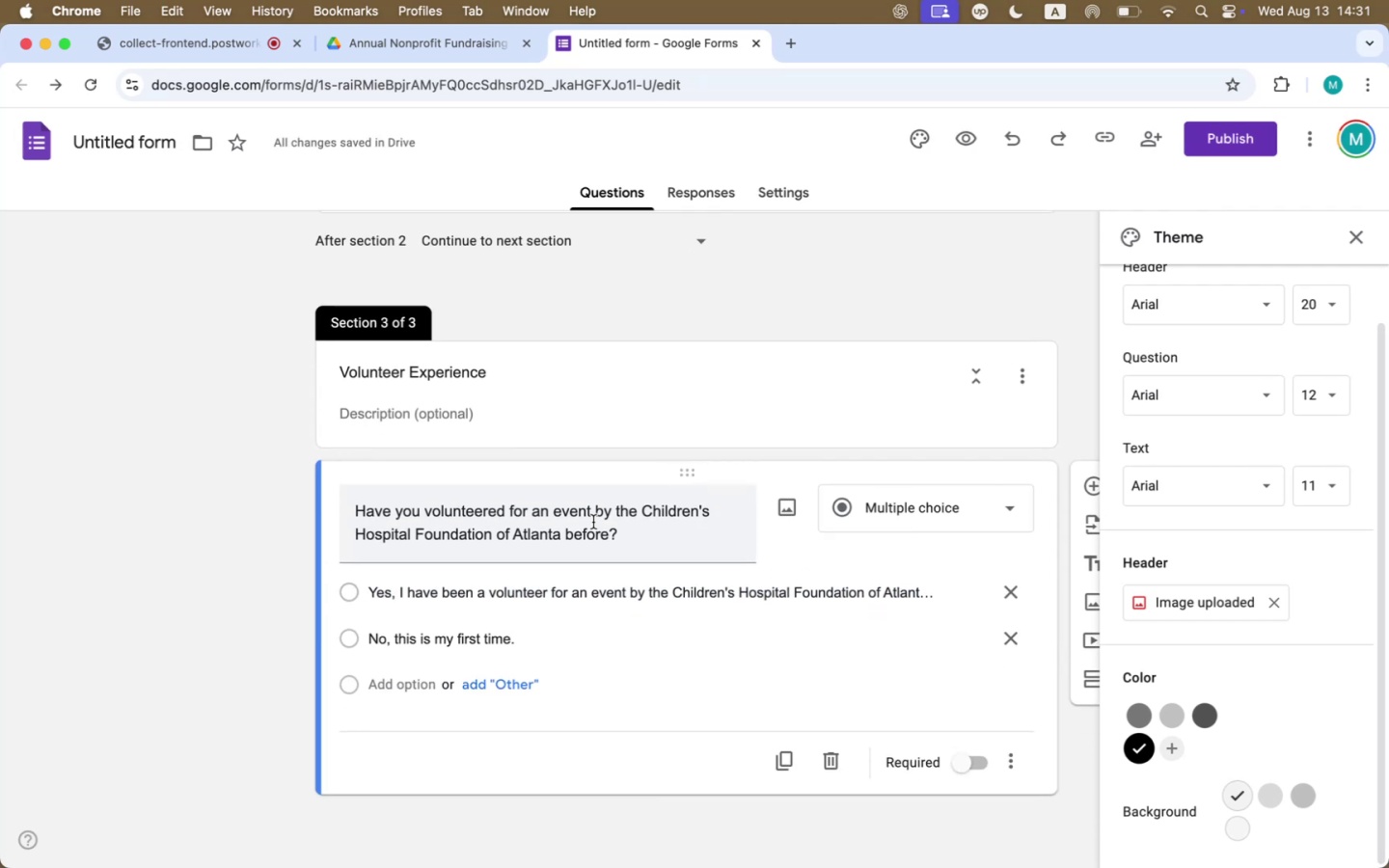 
key(Meta+Tab)
 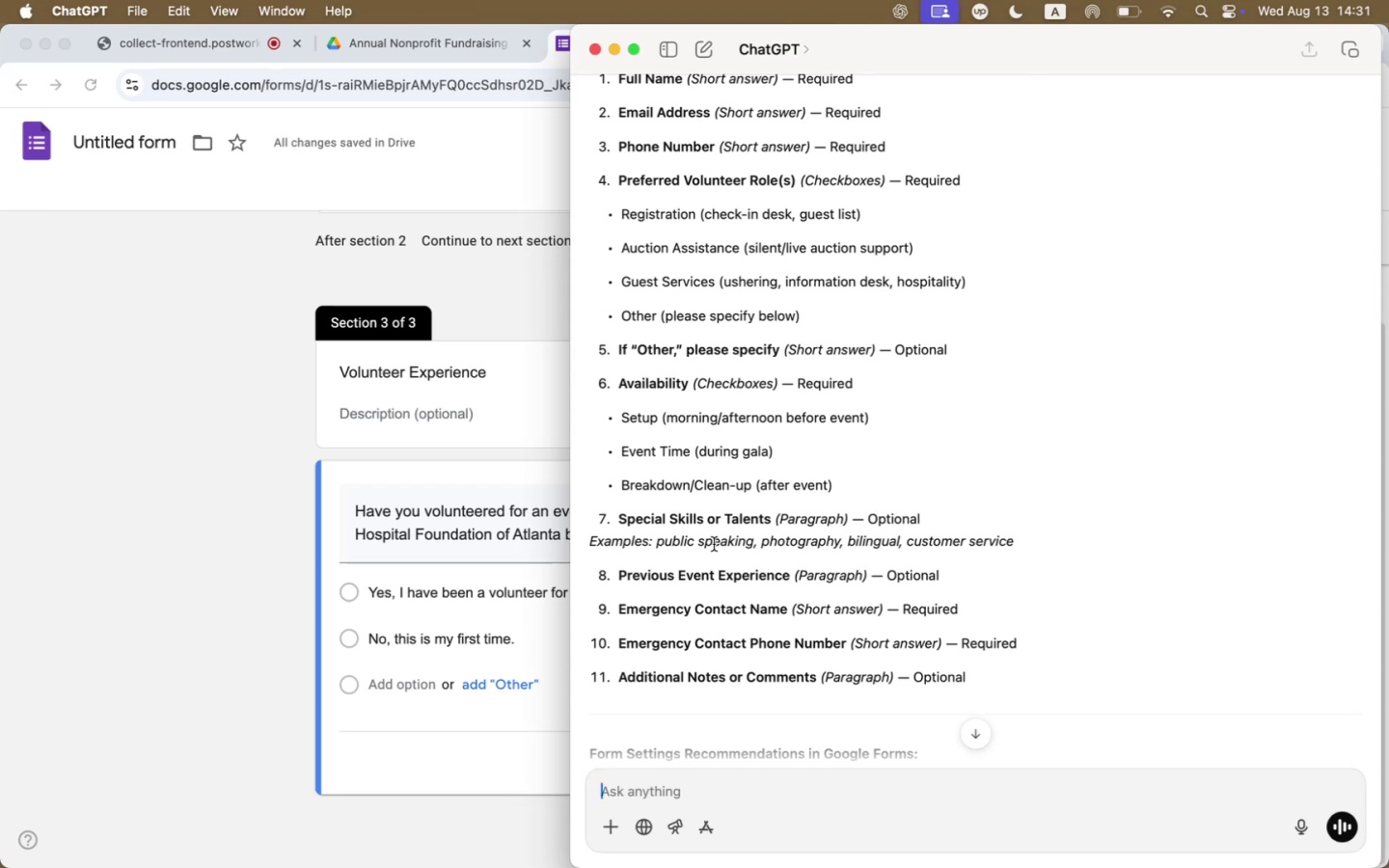 
wait(7.62)
 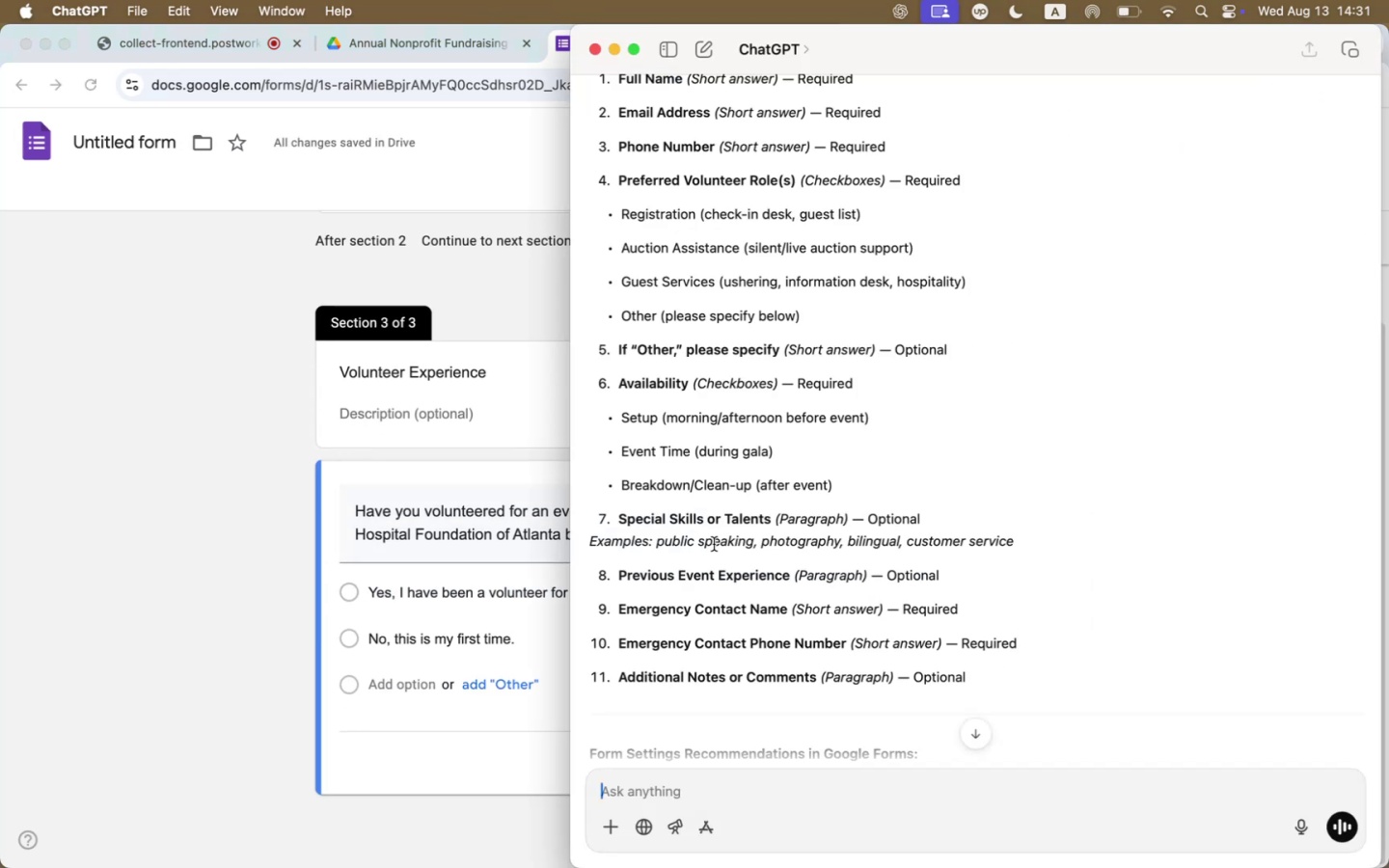 
key(Meta+CommandLeft)
 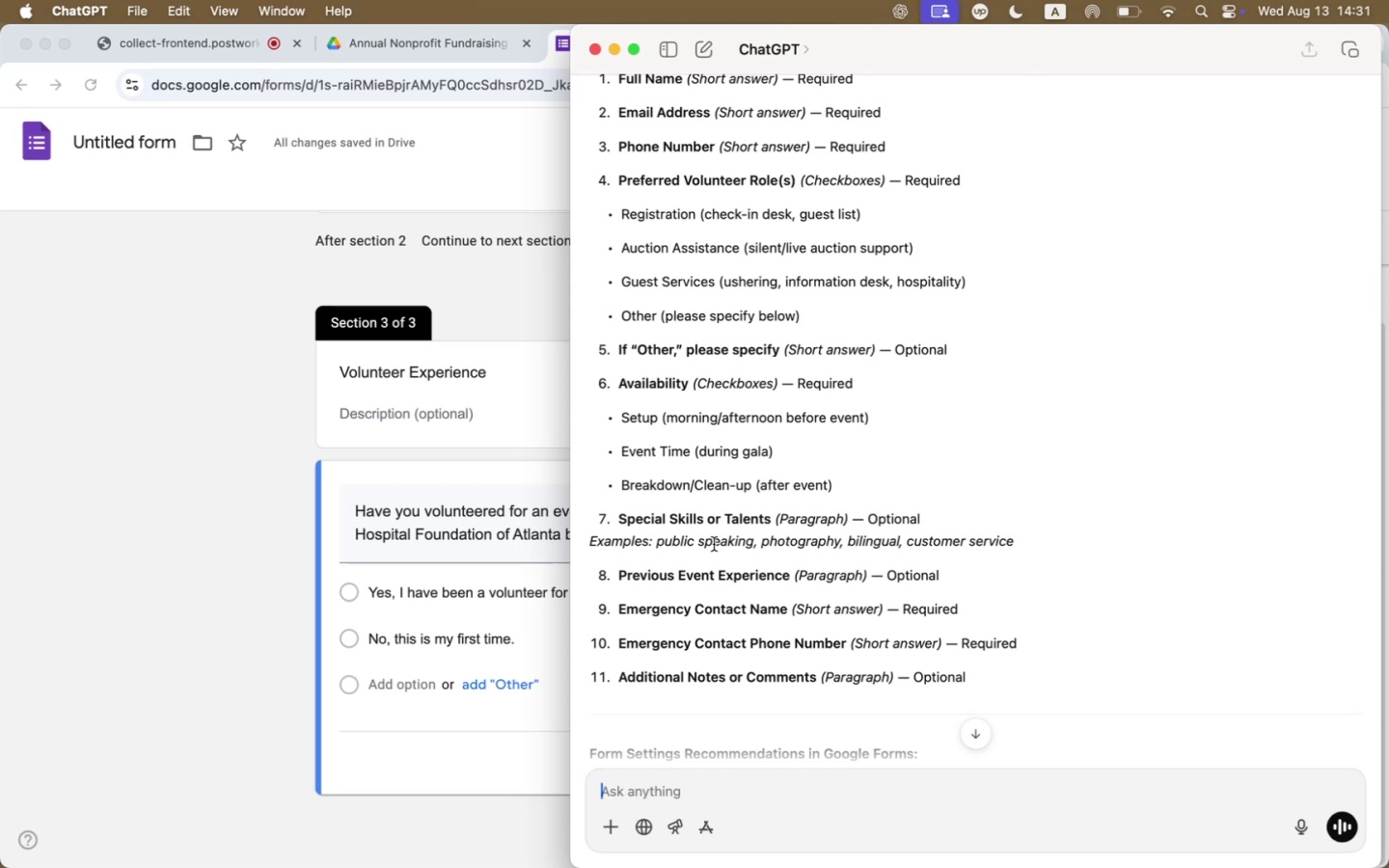 
key(Meta+Tab)
 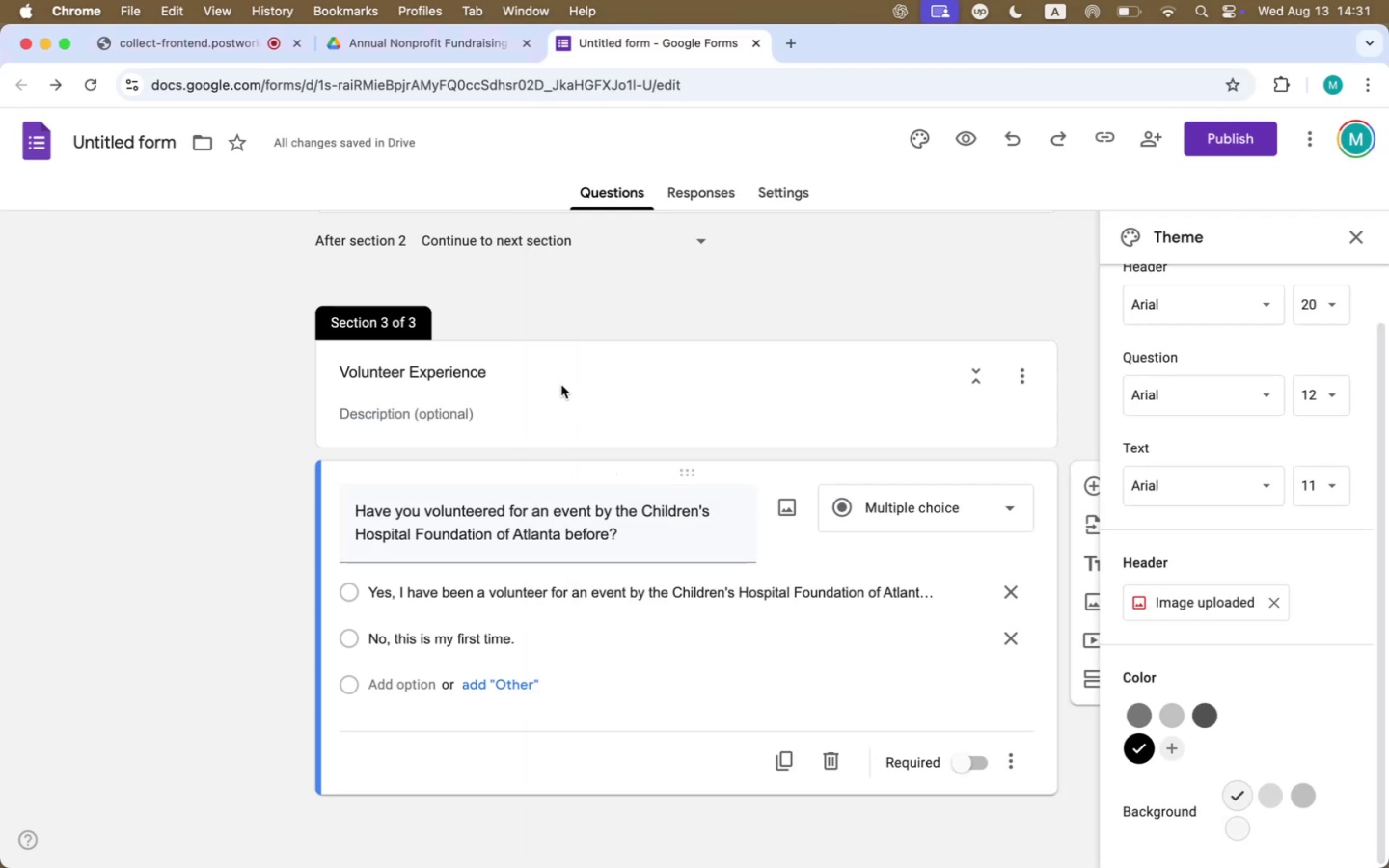 
left_click([1089, 491])
 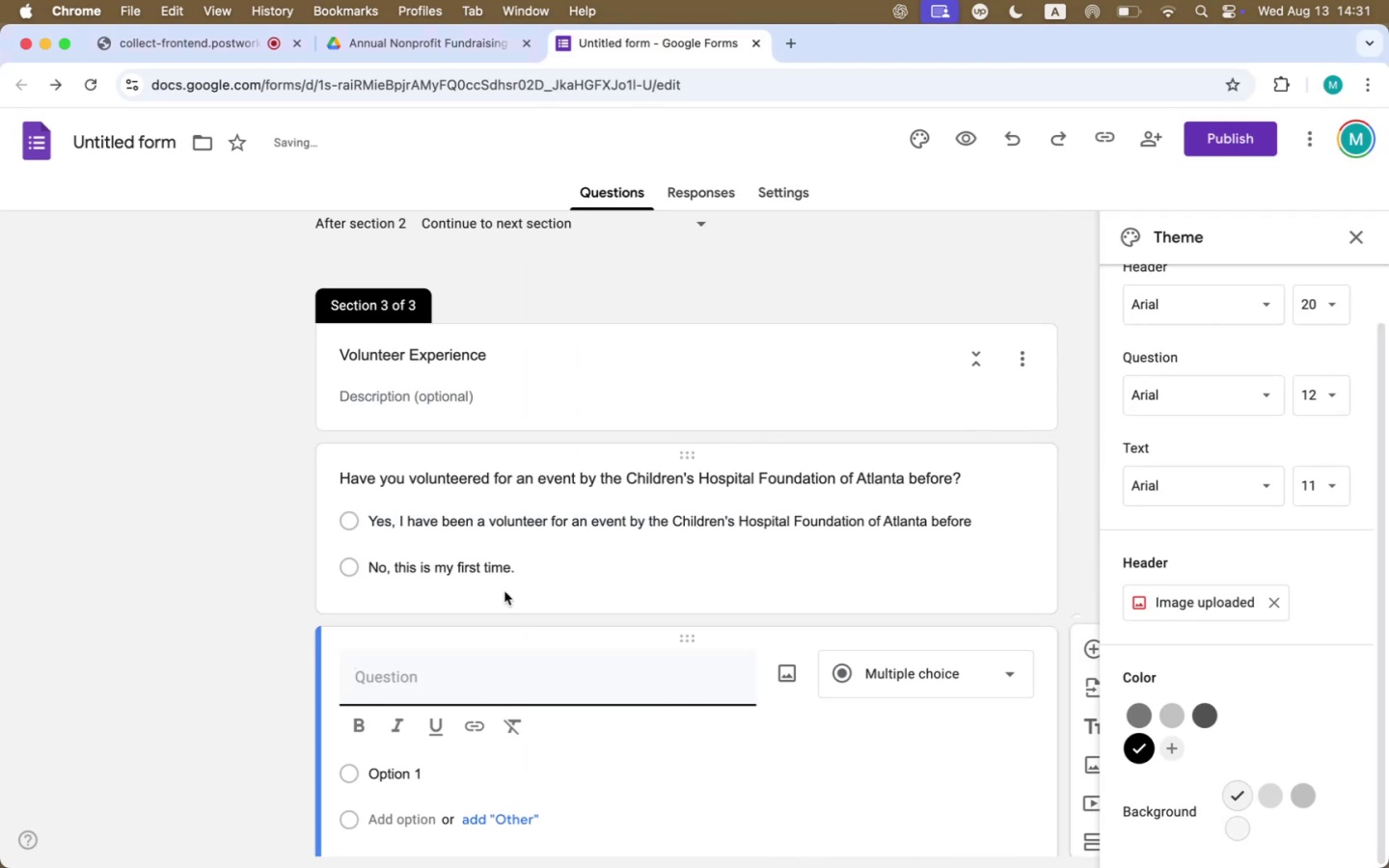 
type(Do you )
 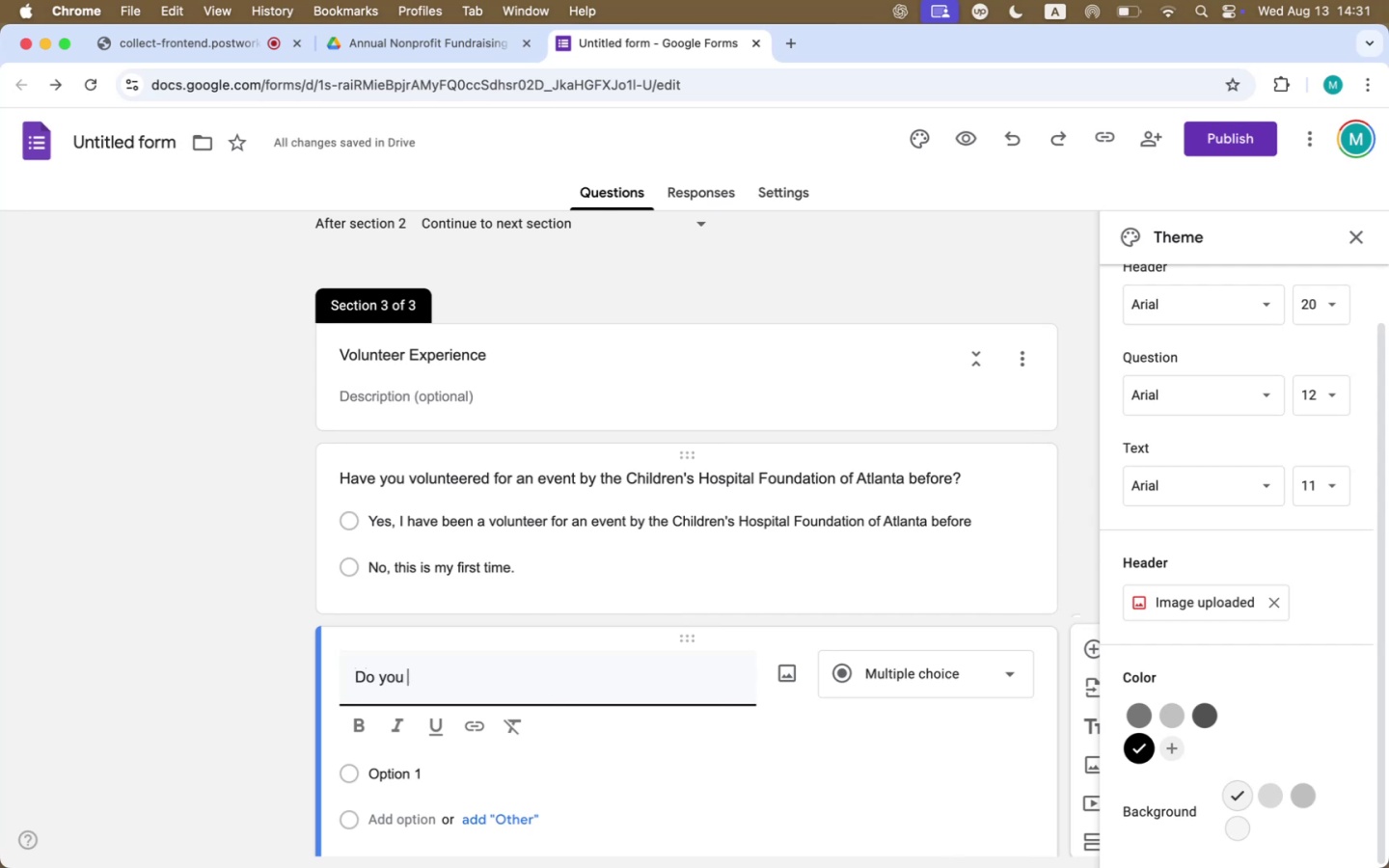 
key(Meta+Tab)
 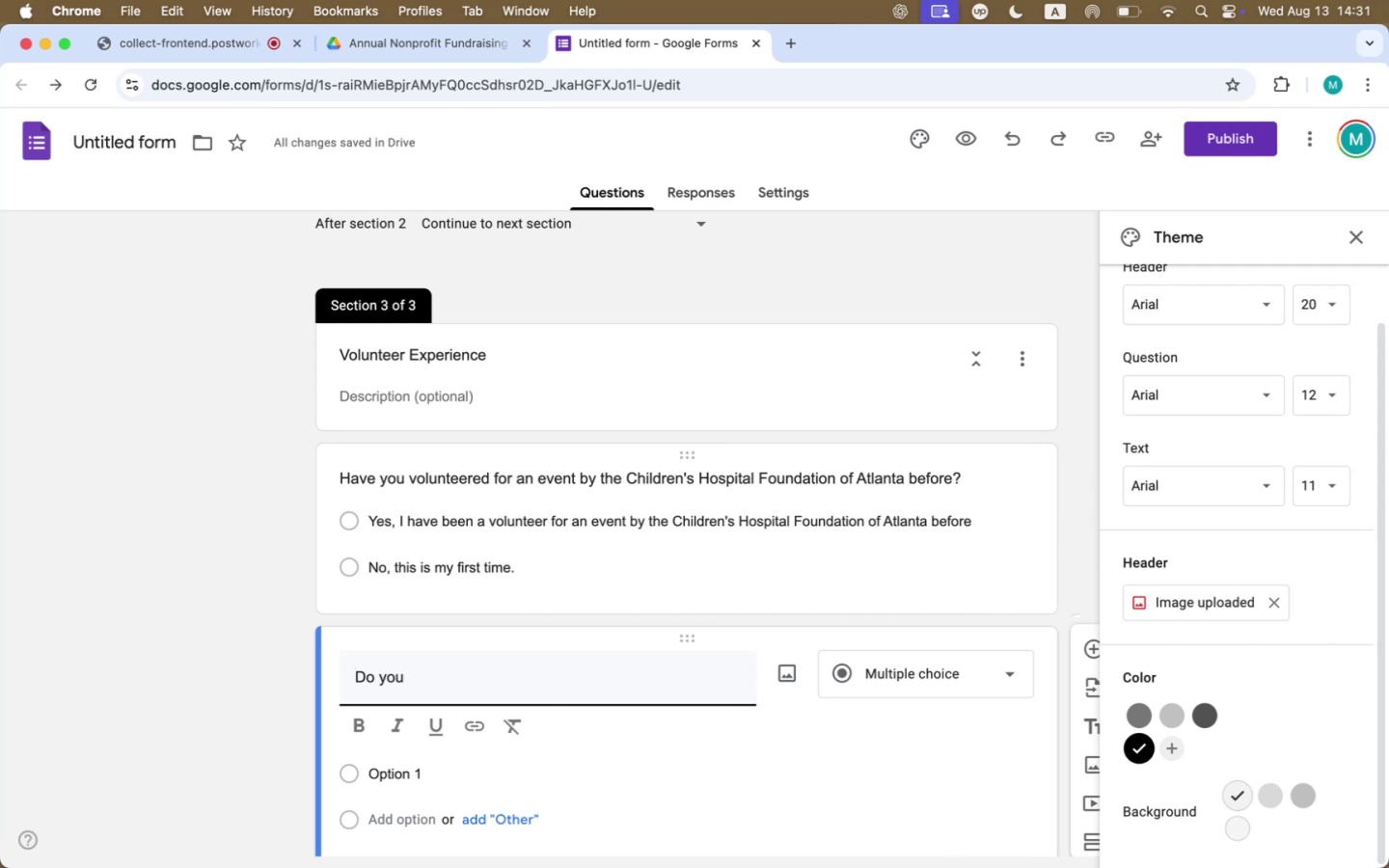 
key(Meta+Tab)
 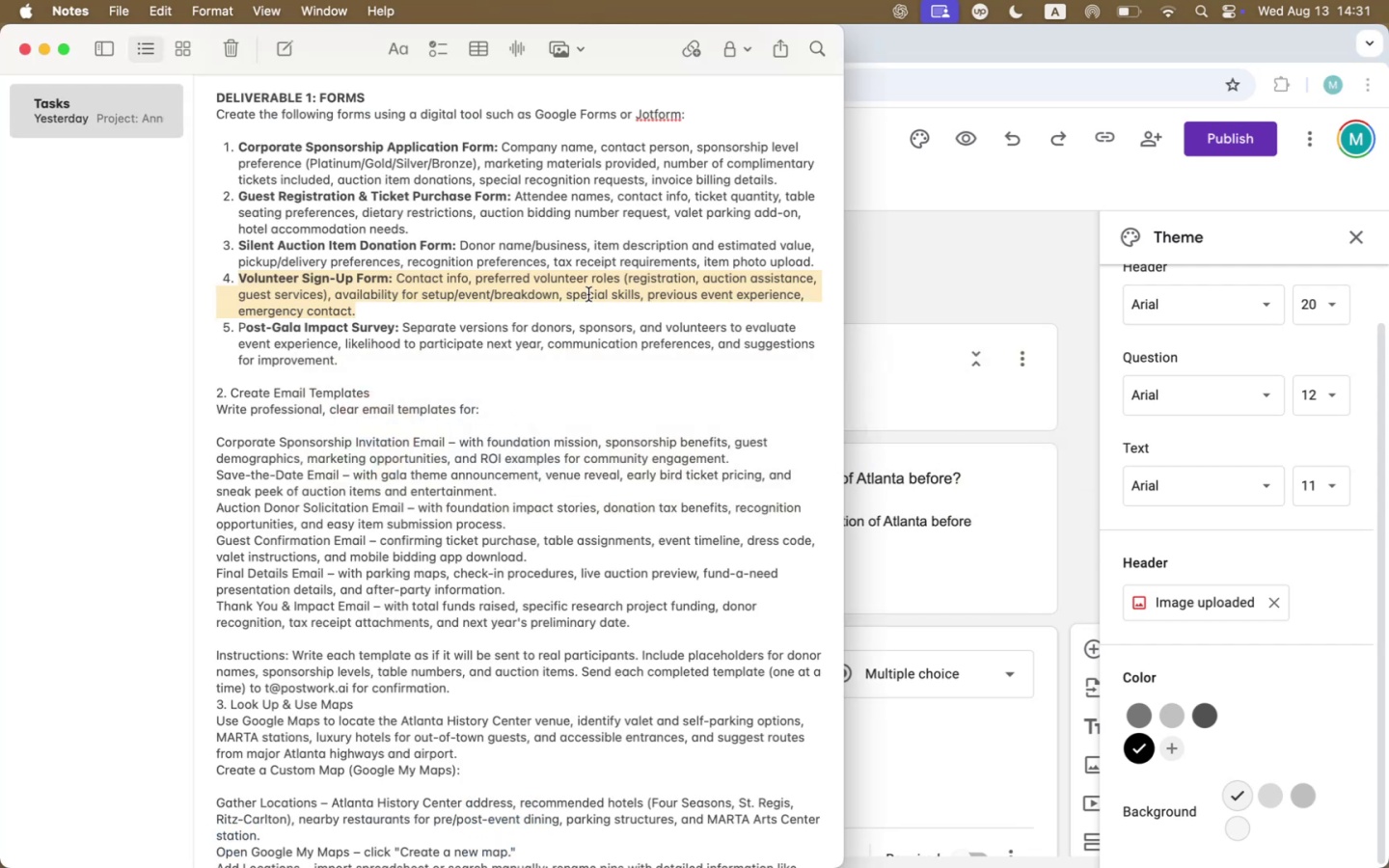 
wait(9.77)
 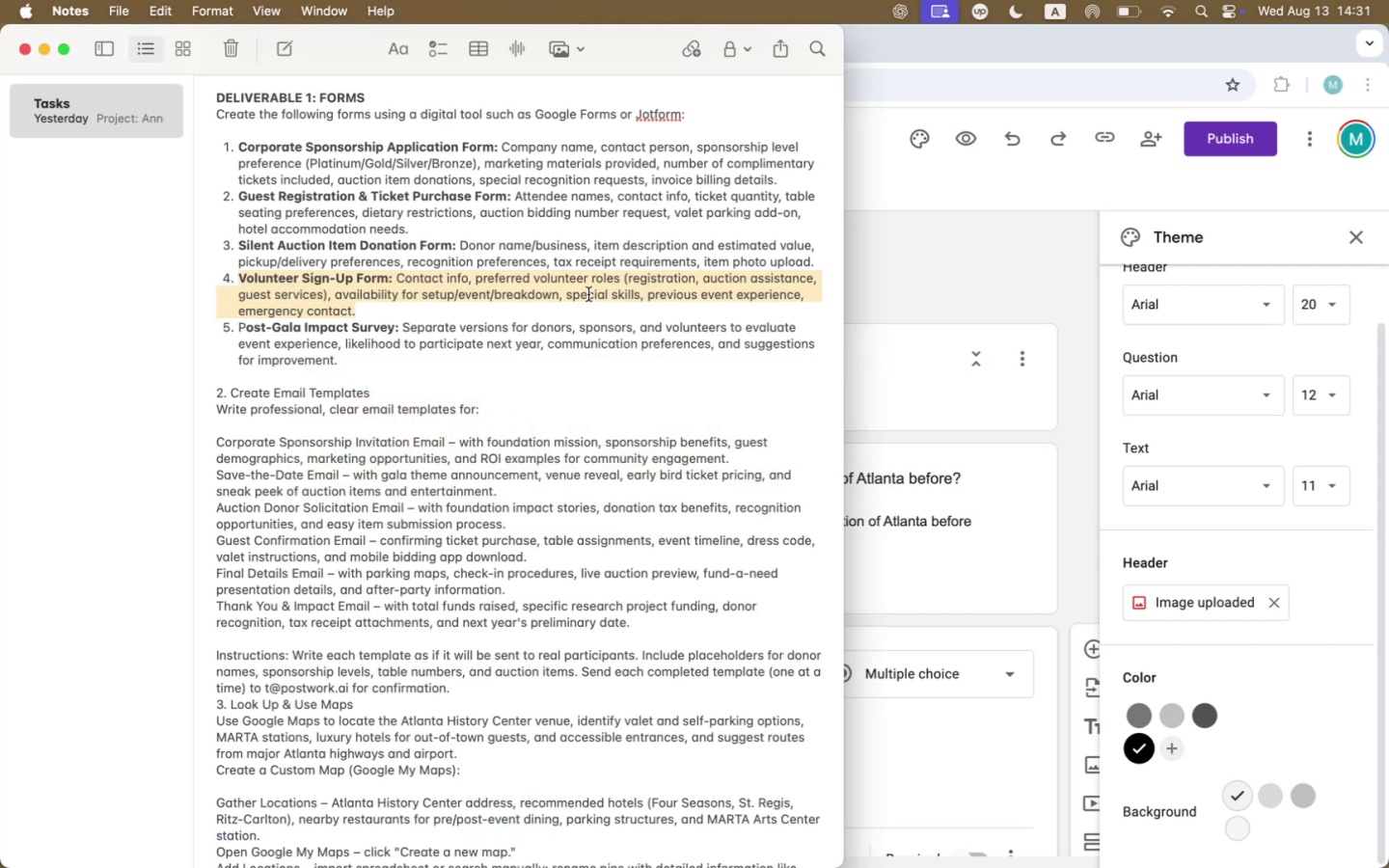 
scroll: coordinate [588, 294], scroll_direction: up, amount: 5.0
 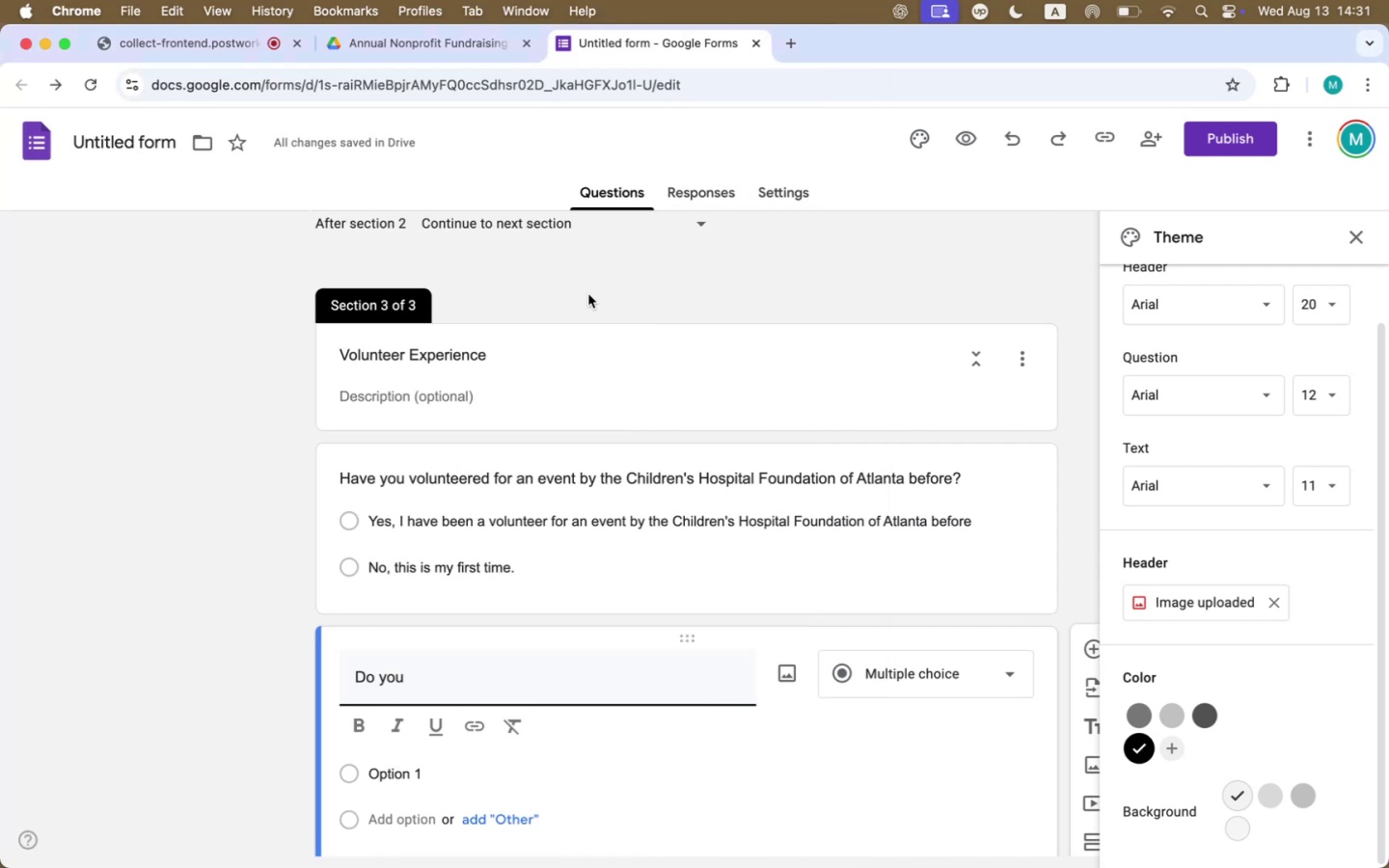 
key(Meta+CommandLeft)
 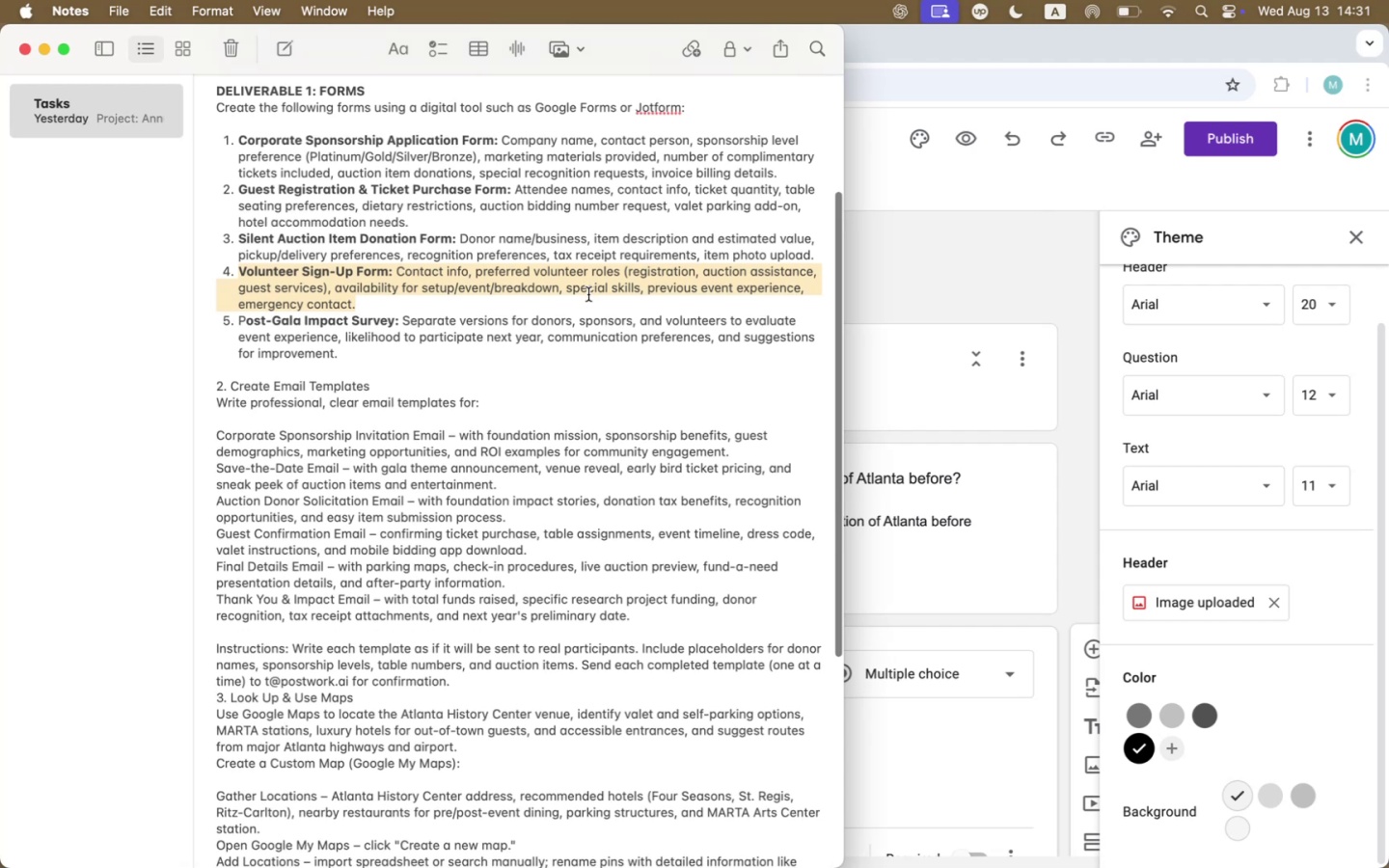 
key(Meta+Tab)
 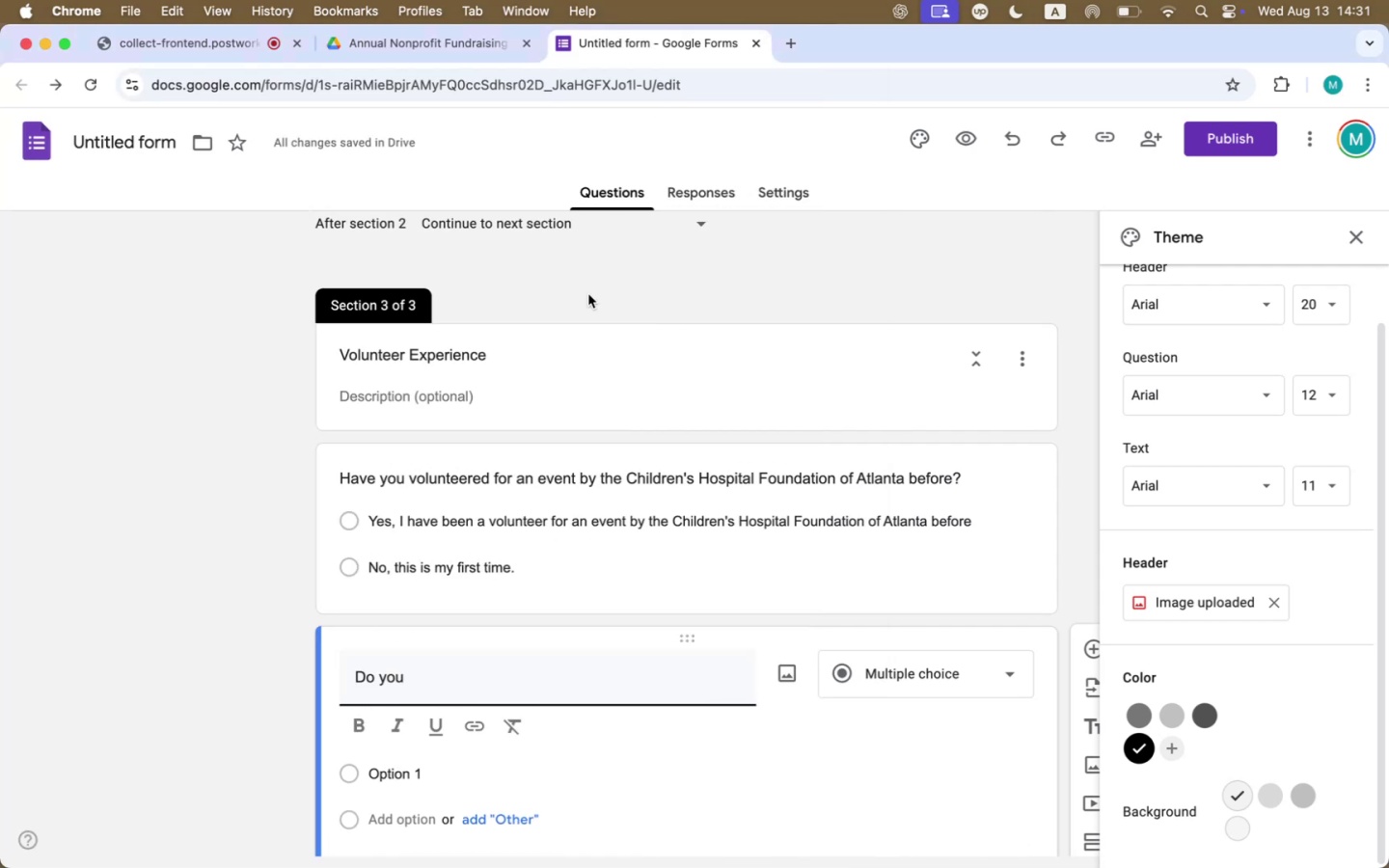 
key(Meta+CommandLeft)
 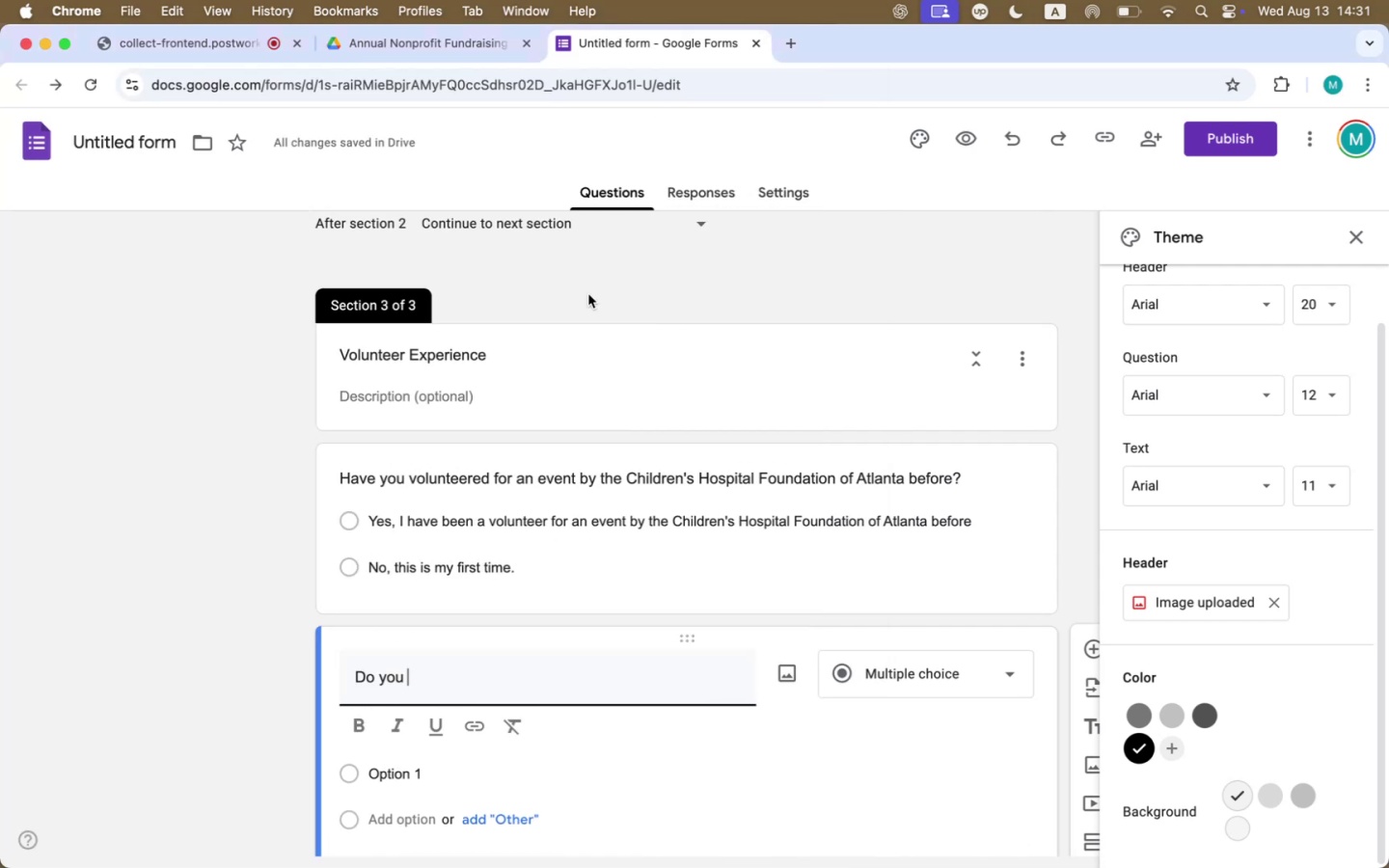 
key(Meta+A)
 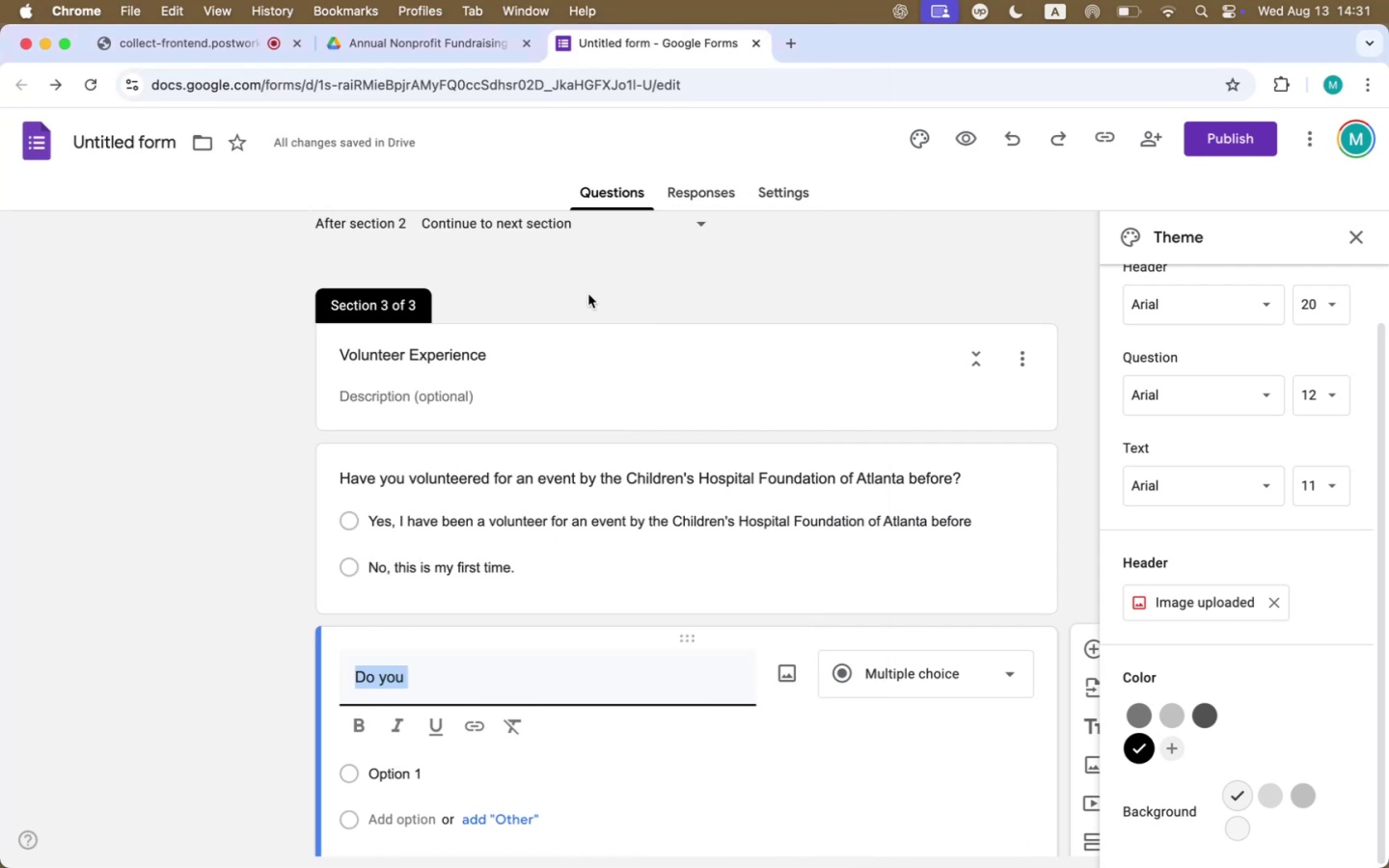 
type(Please dec)
key(Backspace)
type(scribe any previous volunteer experience.)
 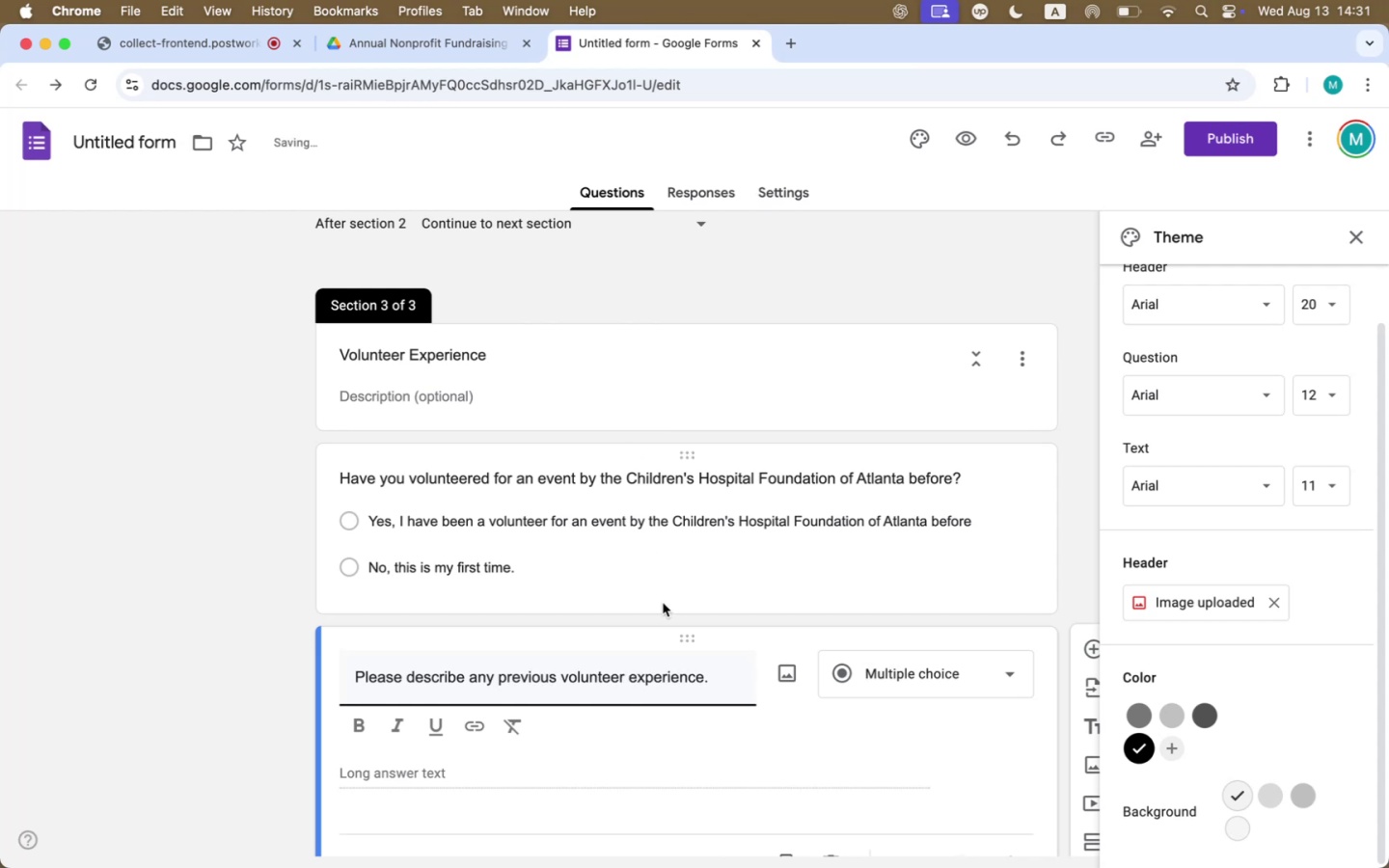 
left_click_drag(start_coordinate=[675, 633], to_coordinate=[649, 438])
 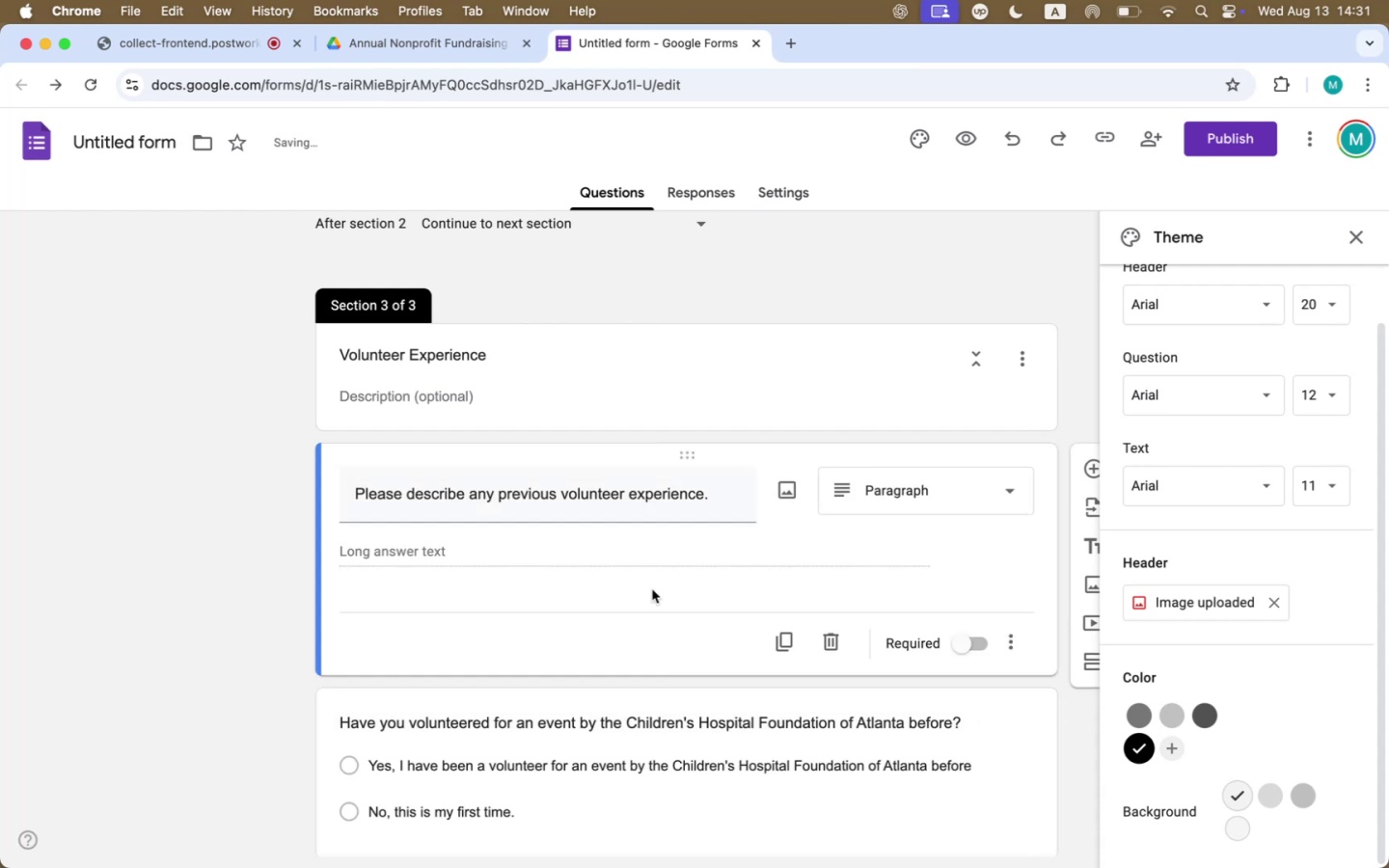 
scroll: coordinate [668, 624], scroll_direction: down, amount: 16.0
 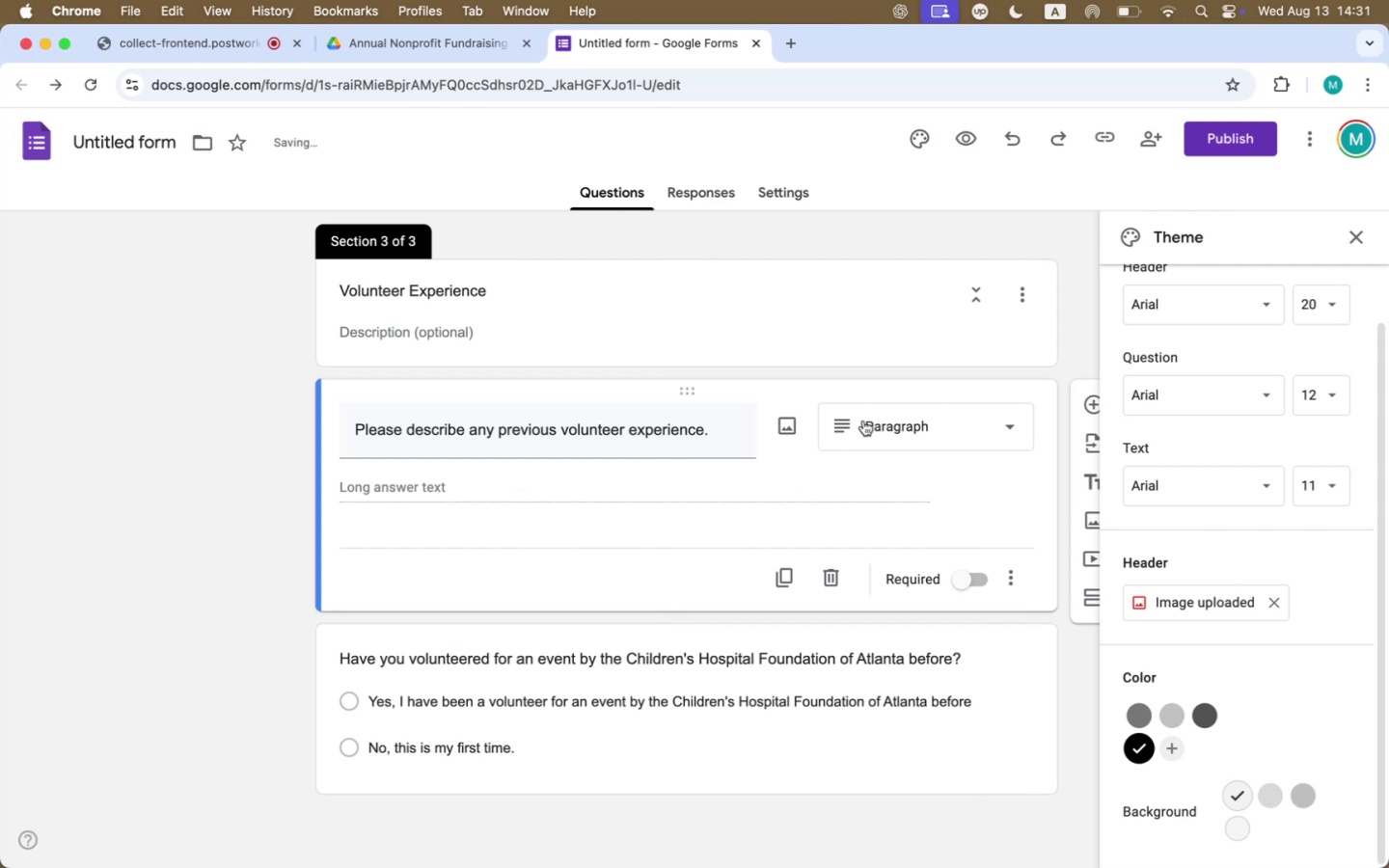 
left_click([866, 418])
 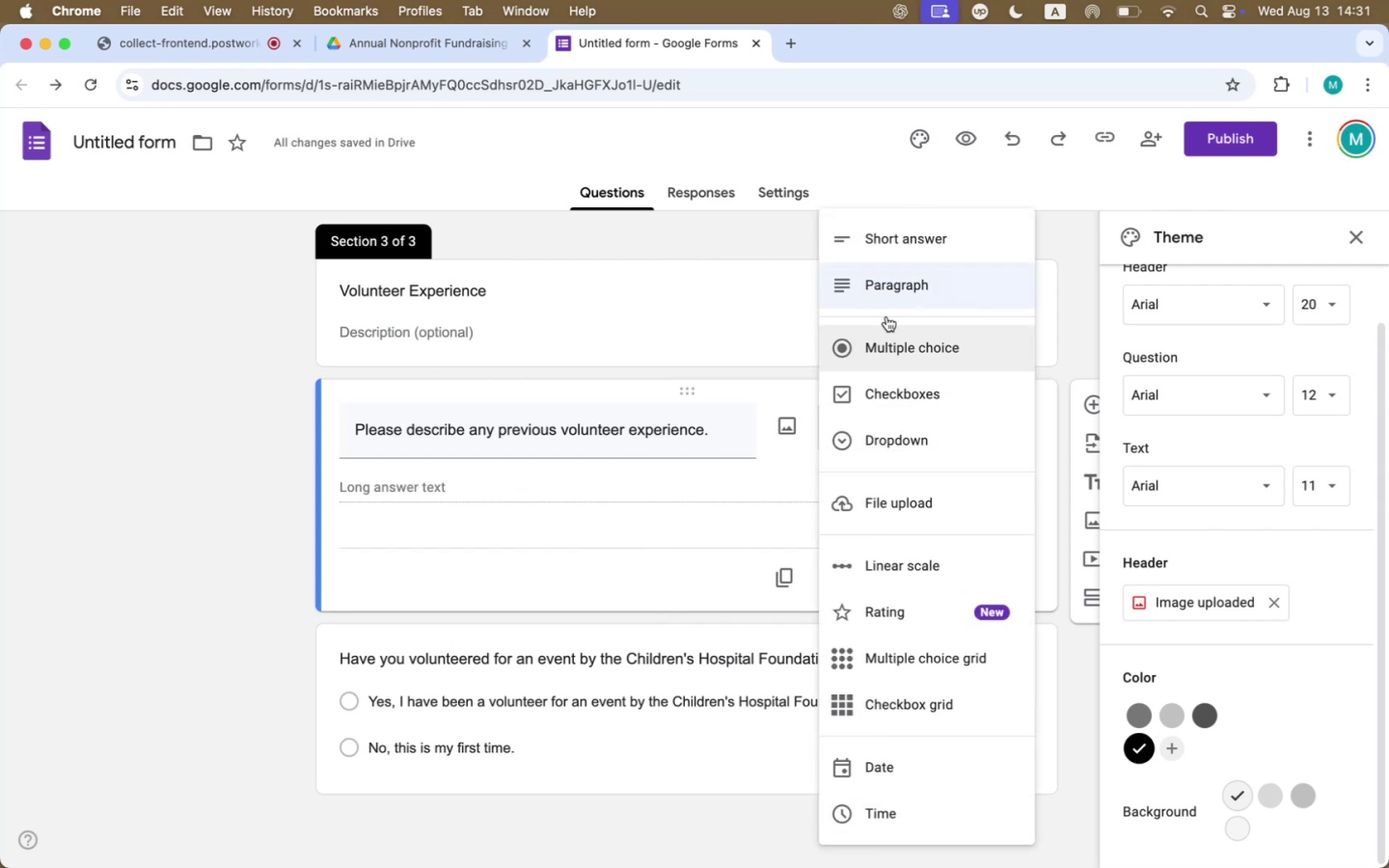 
left_click([908, 286])
 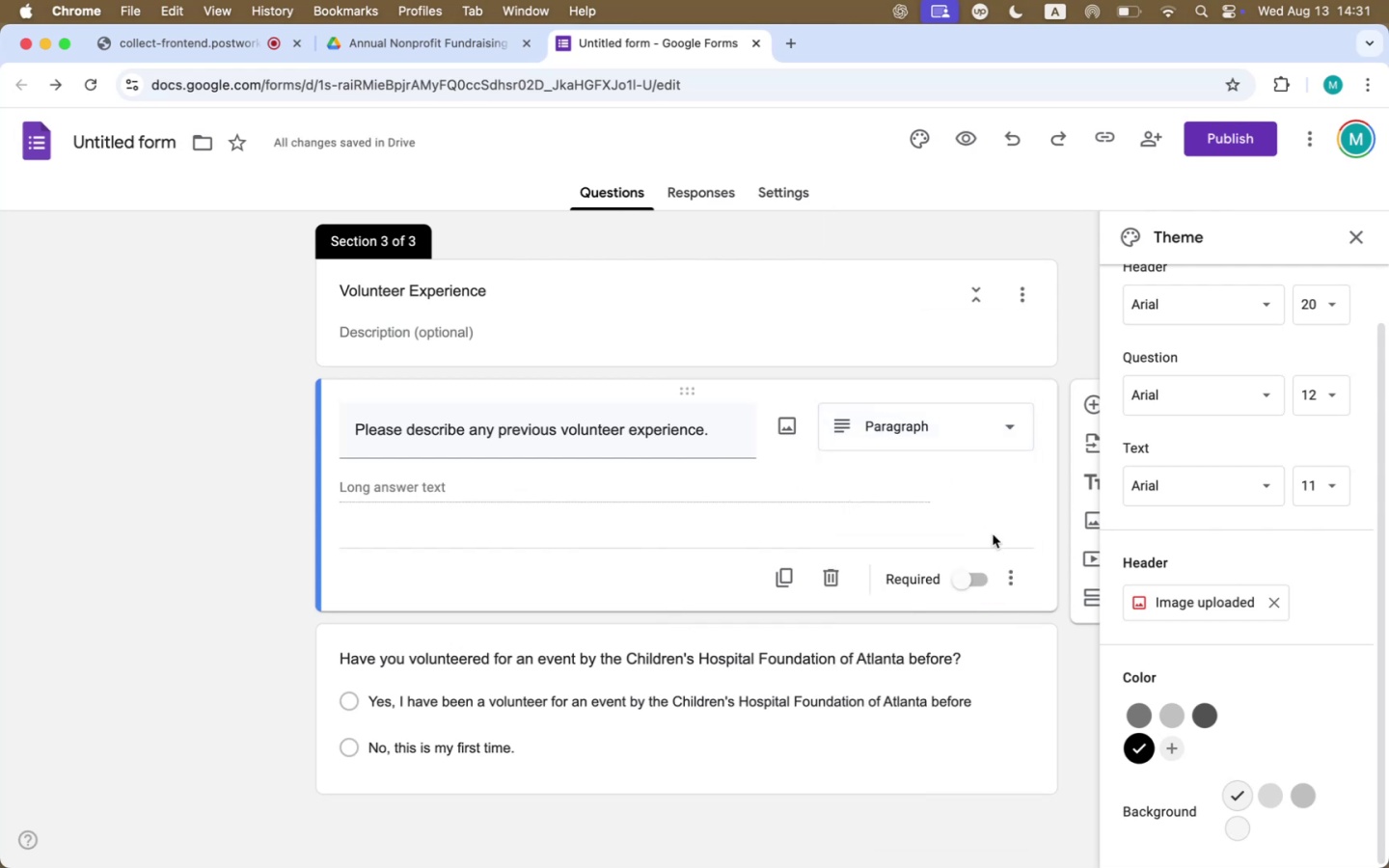 
key(Meta+CommandLeft)
 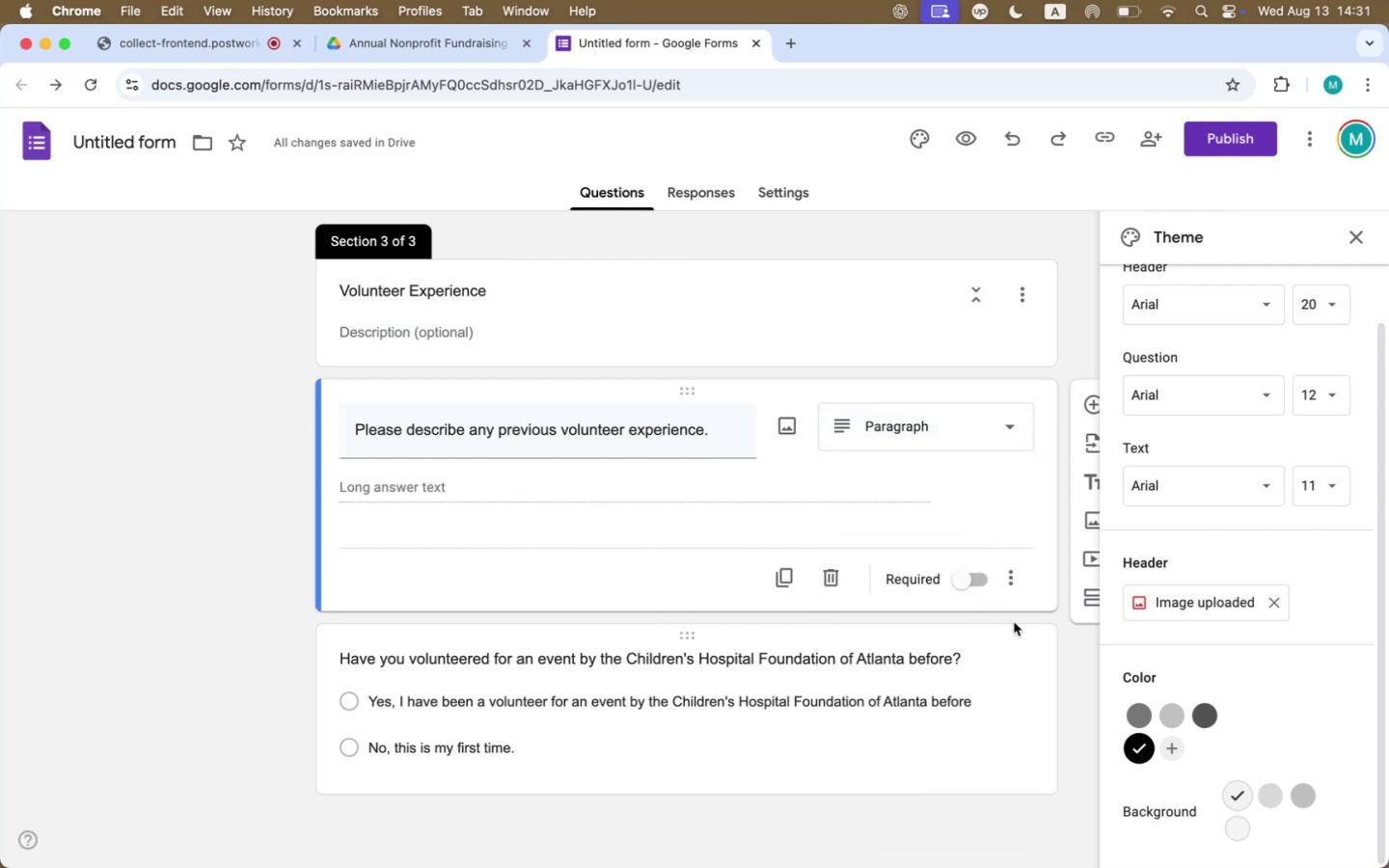 
key(Meta+Tab)
 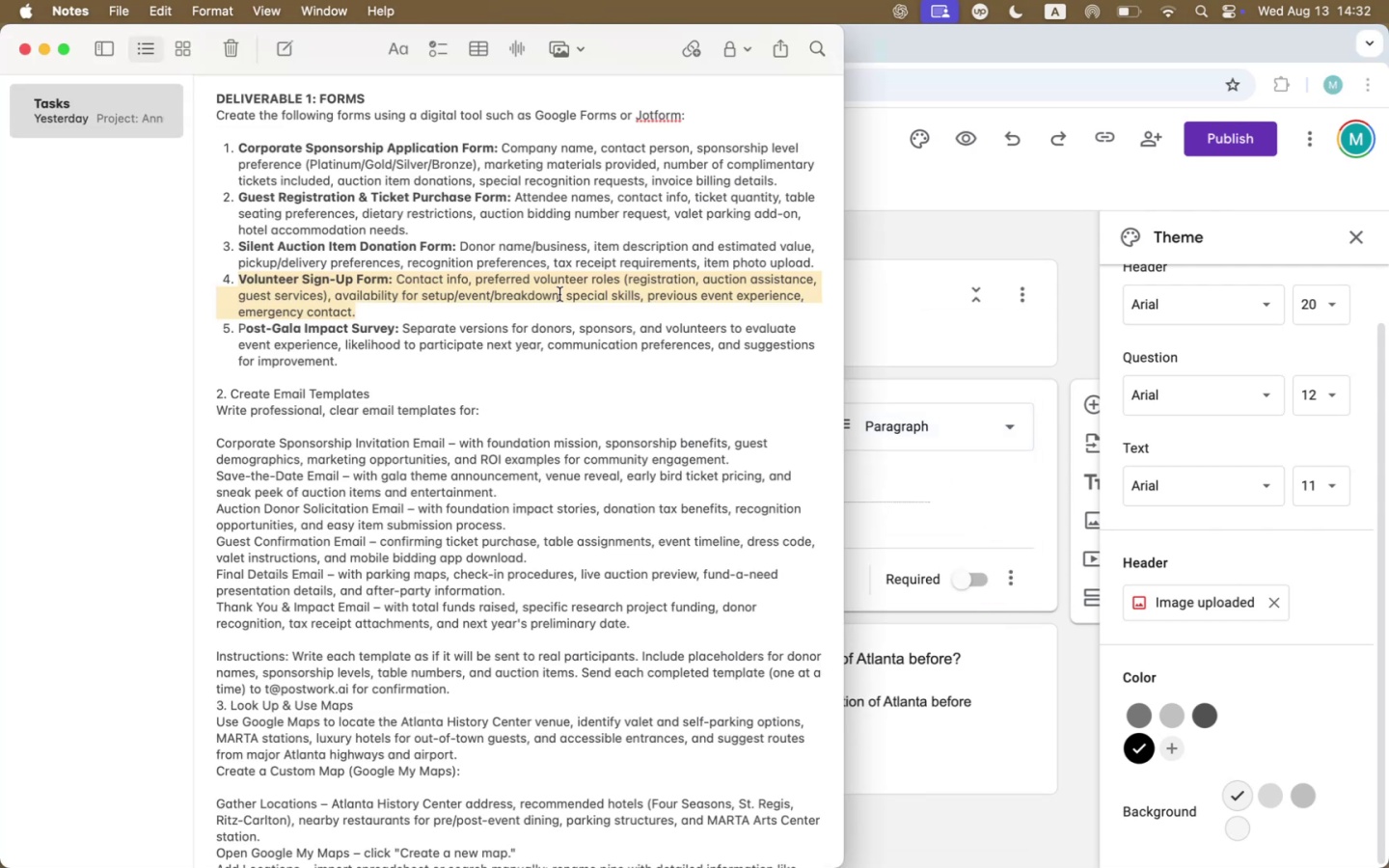 
wait(5.74)
 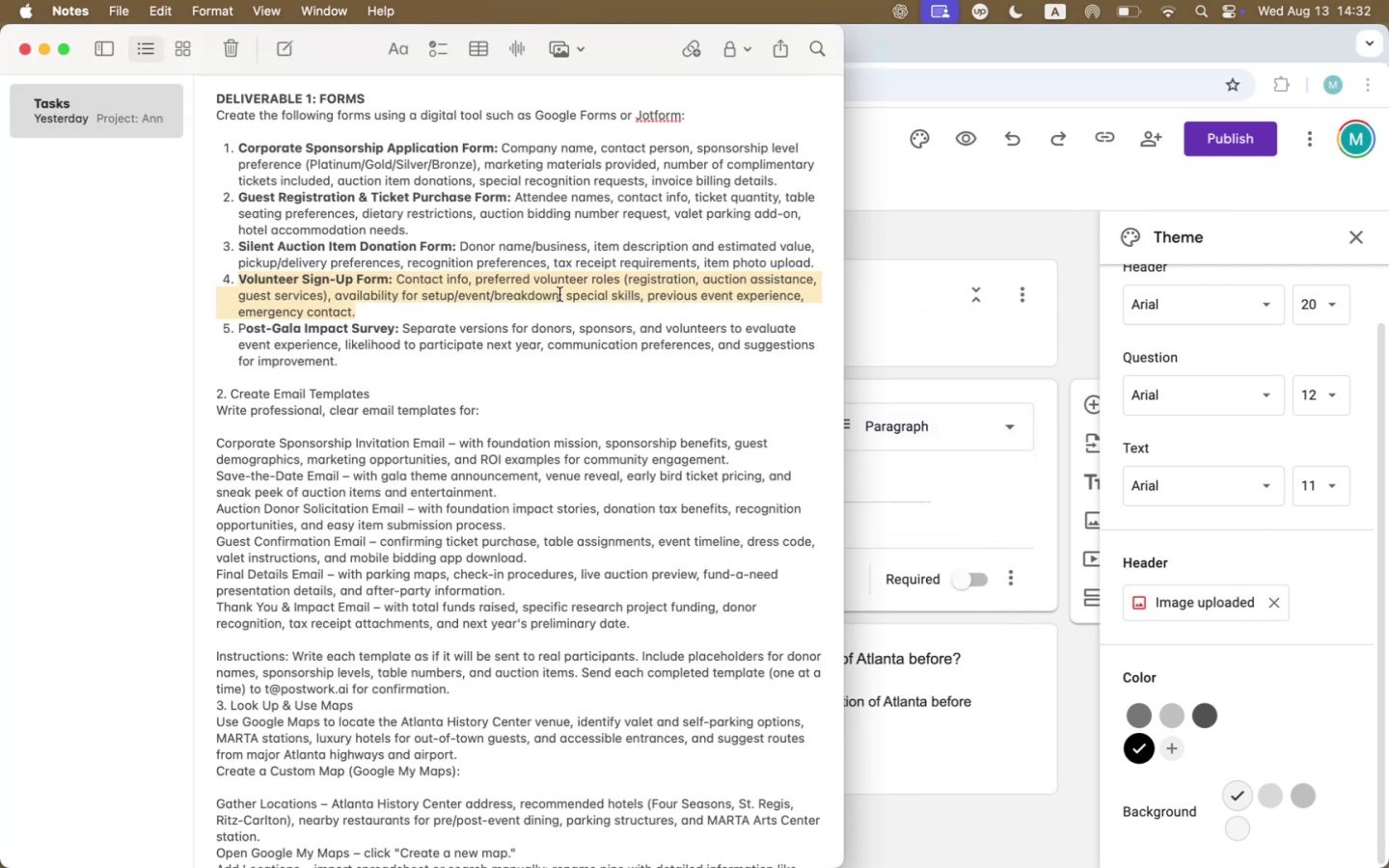 
key(Meta+Tab)
 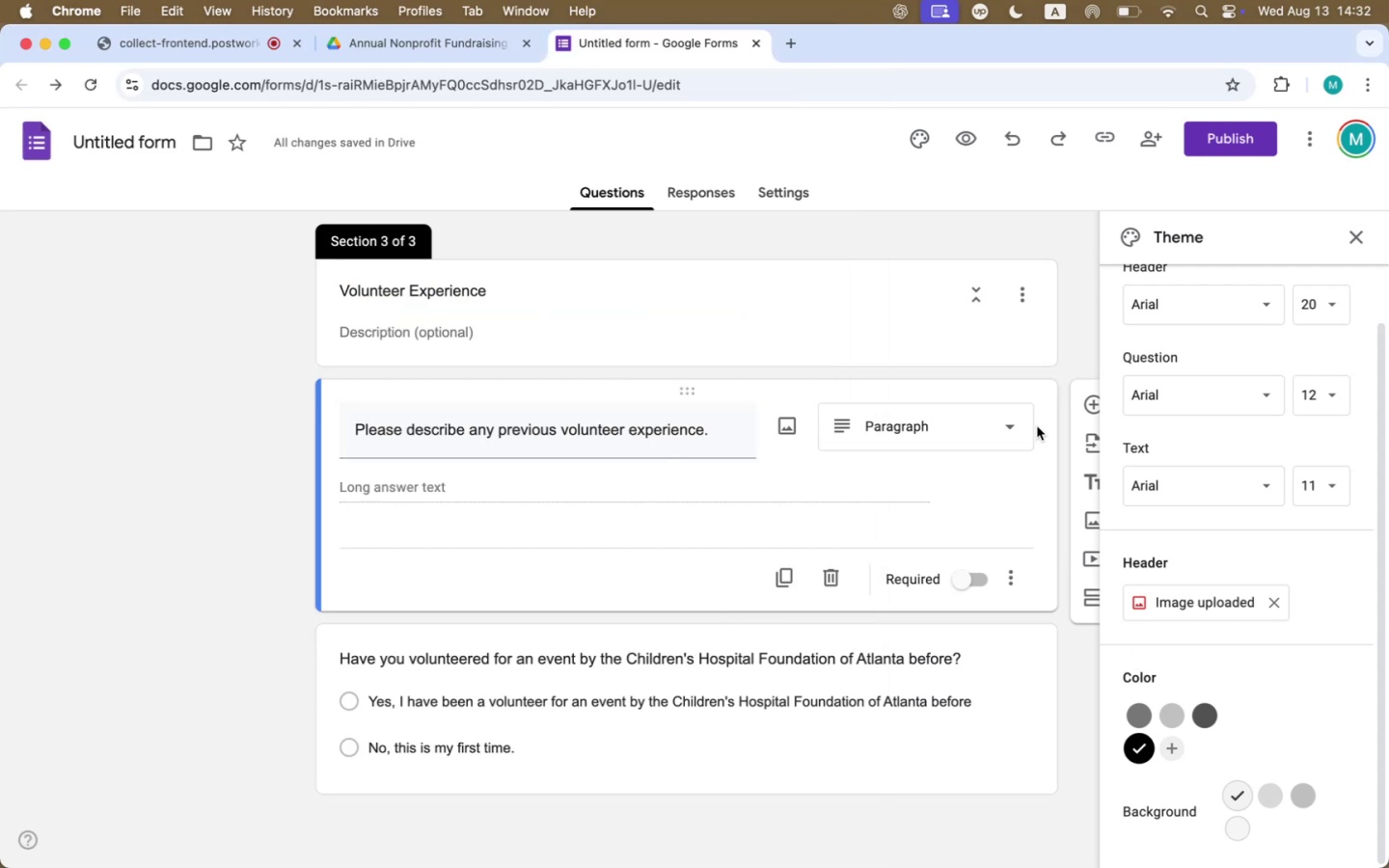 
left_click([1092, 401])
 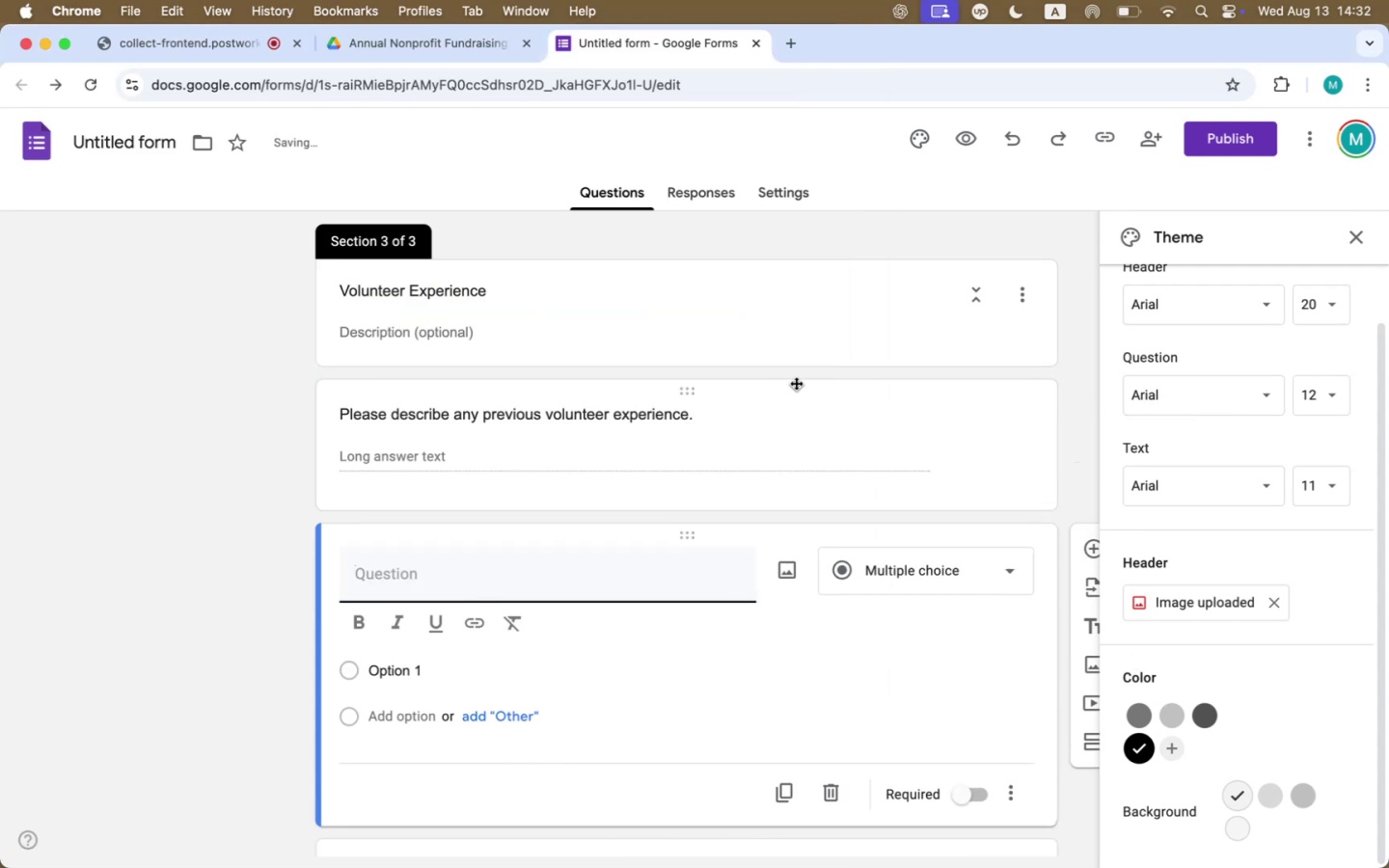 
type(Do yo uha)
key(Backspace)
key(Backspace)
key(Backspace)
key(Backspace)
type(u have any special sh)
key(Backspace)
type(kills)
 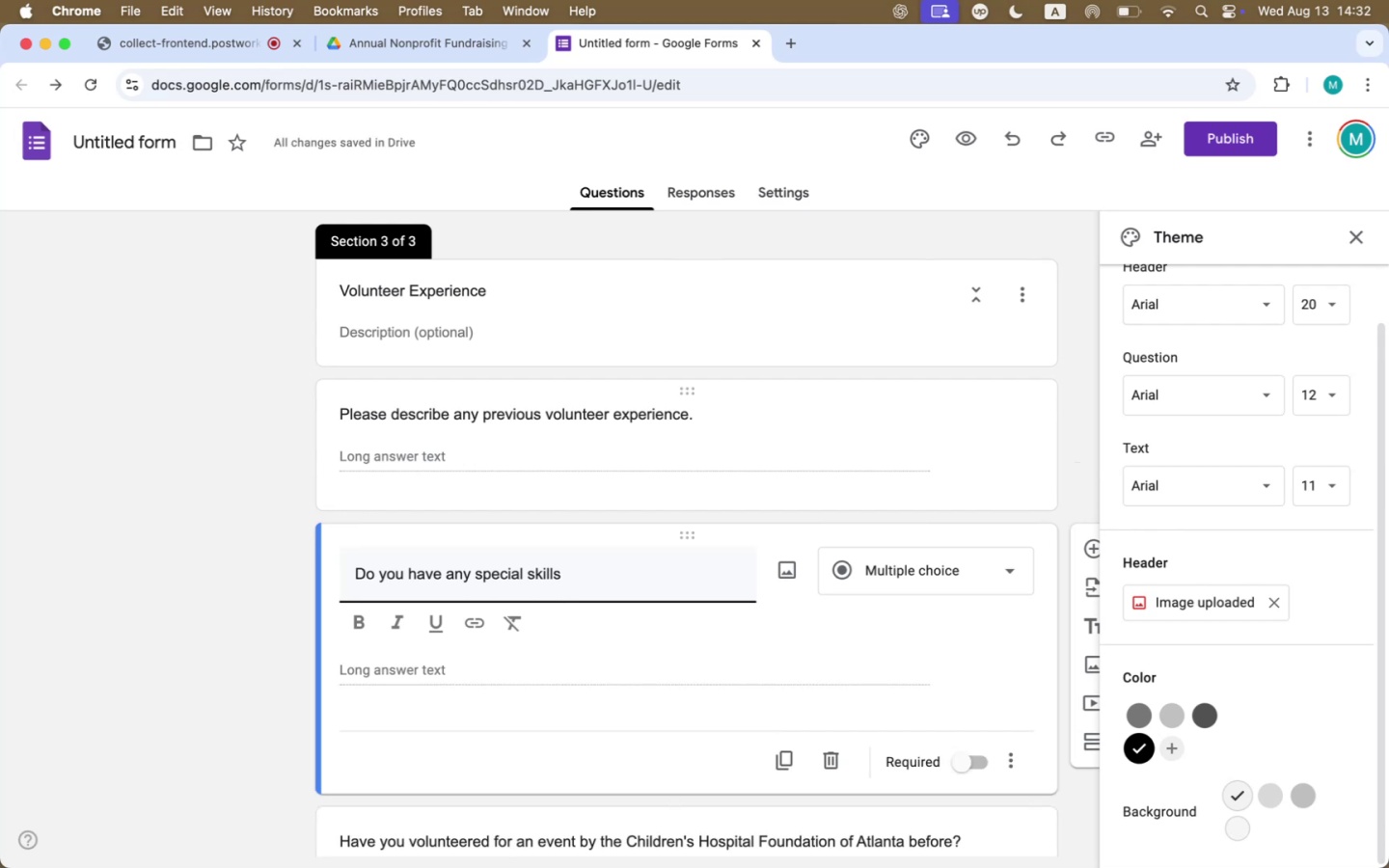 
wait(7.71)
 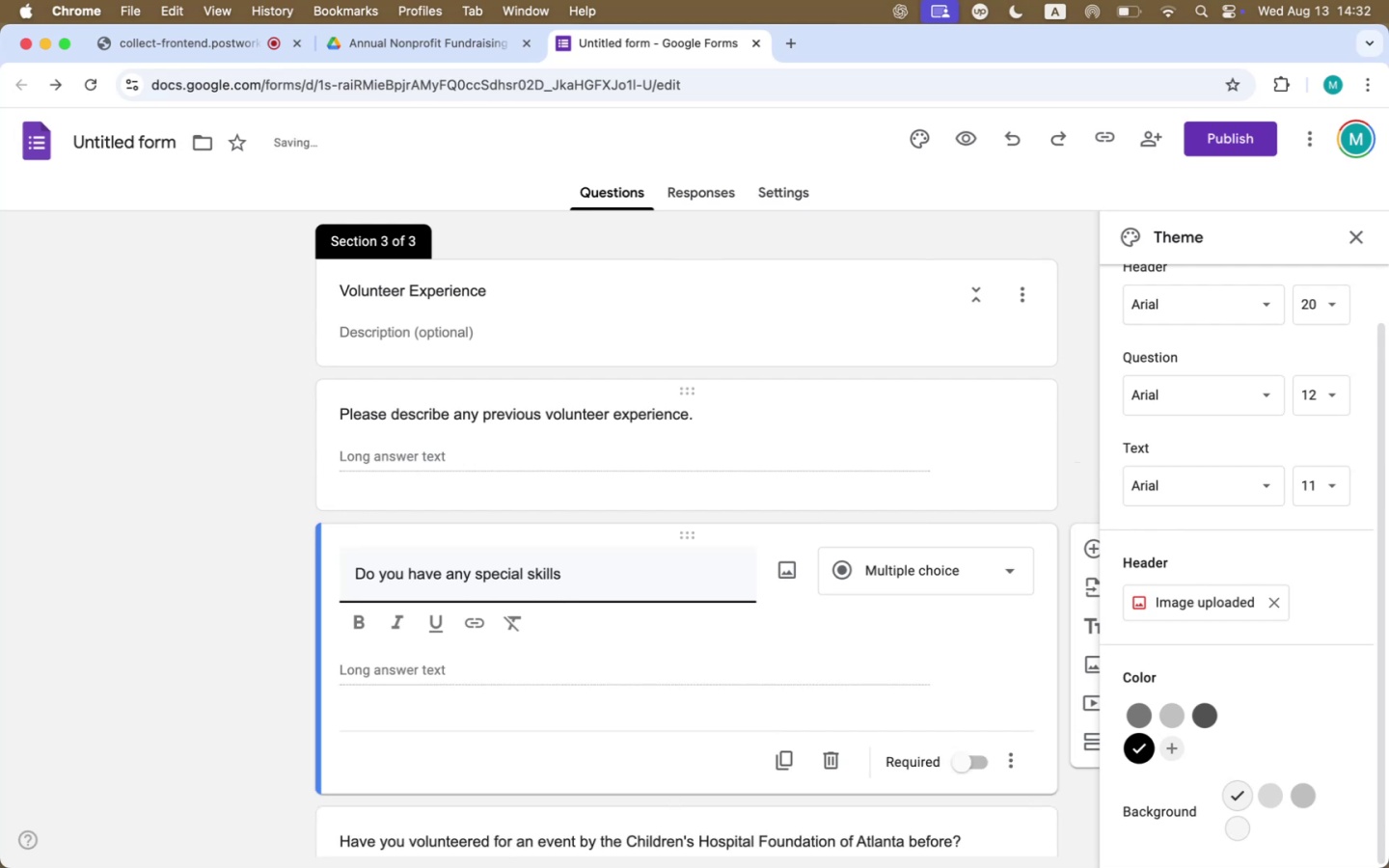 
key(Meta+CommandLeft)
 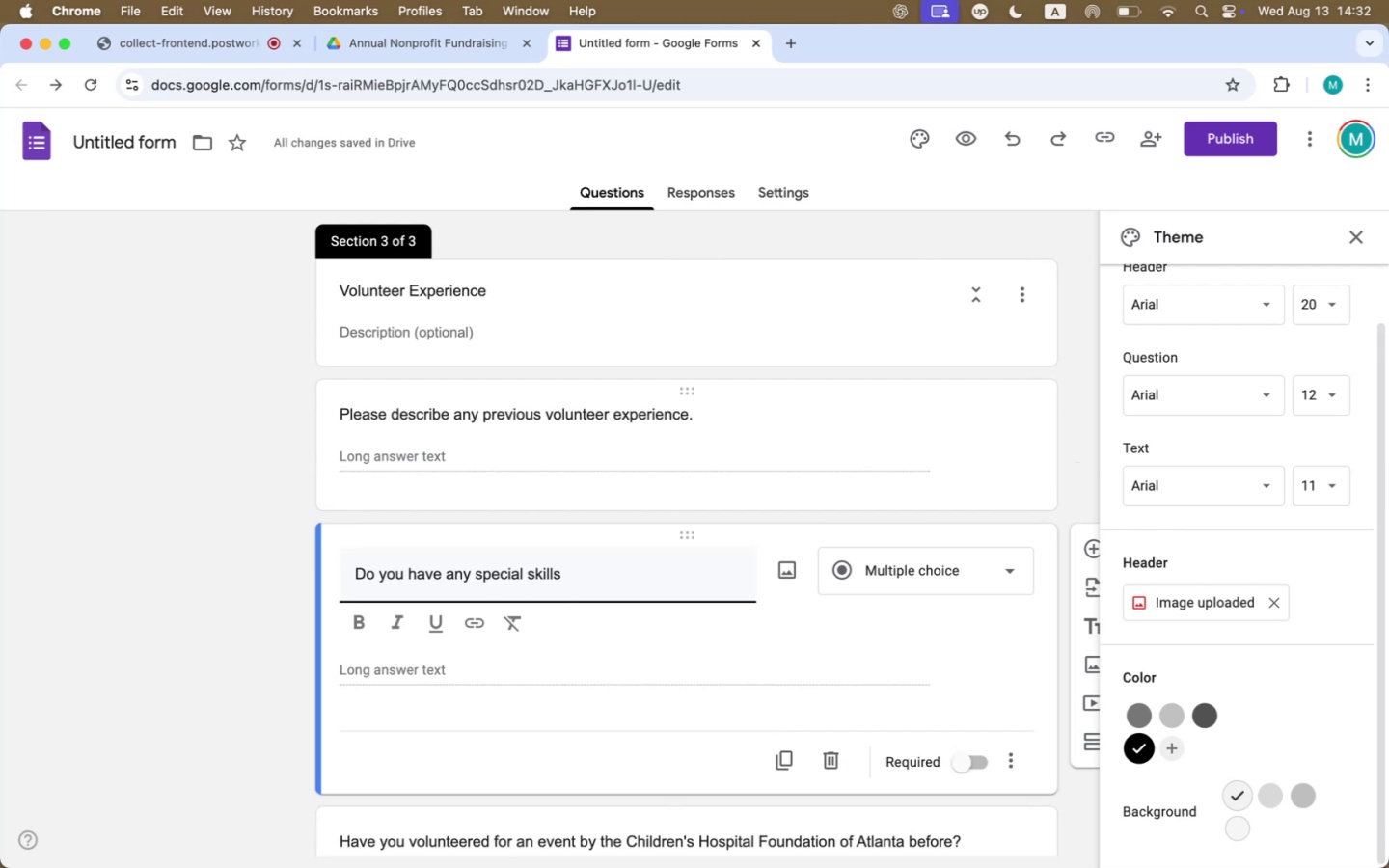 
key(Meta+Tab)
 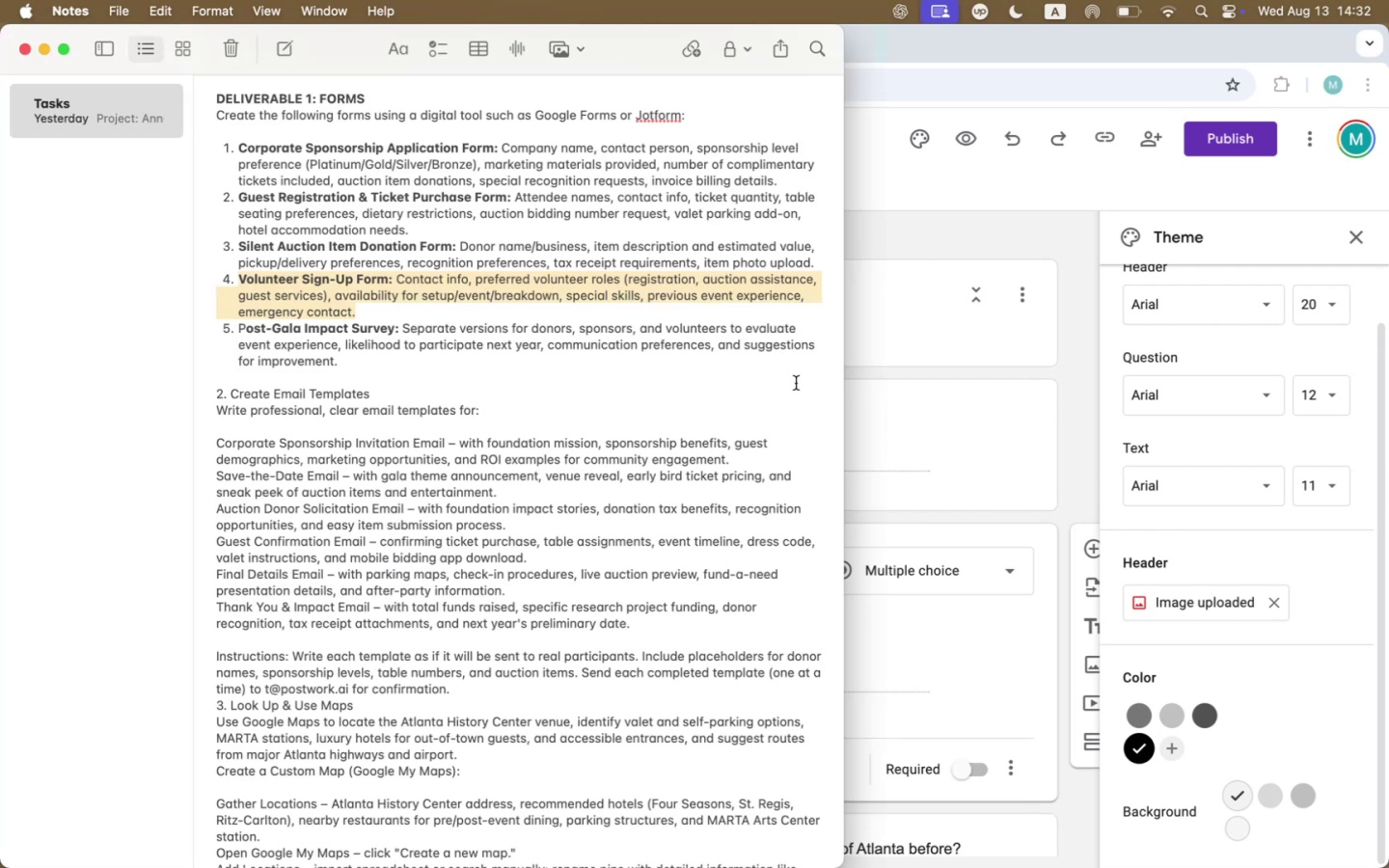 
scroll: coordinate [613, 421], scroll_direction: up, amount: 22.0
 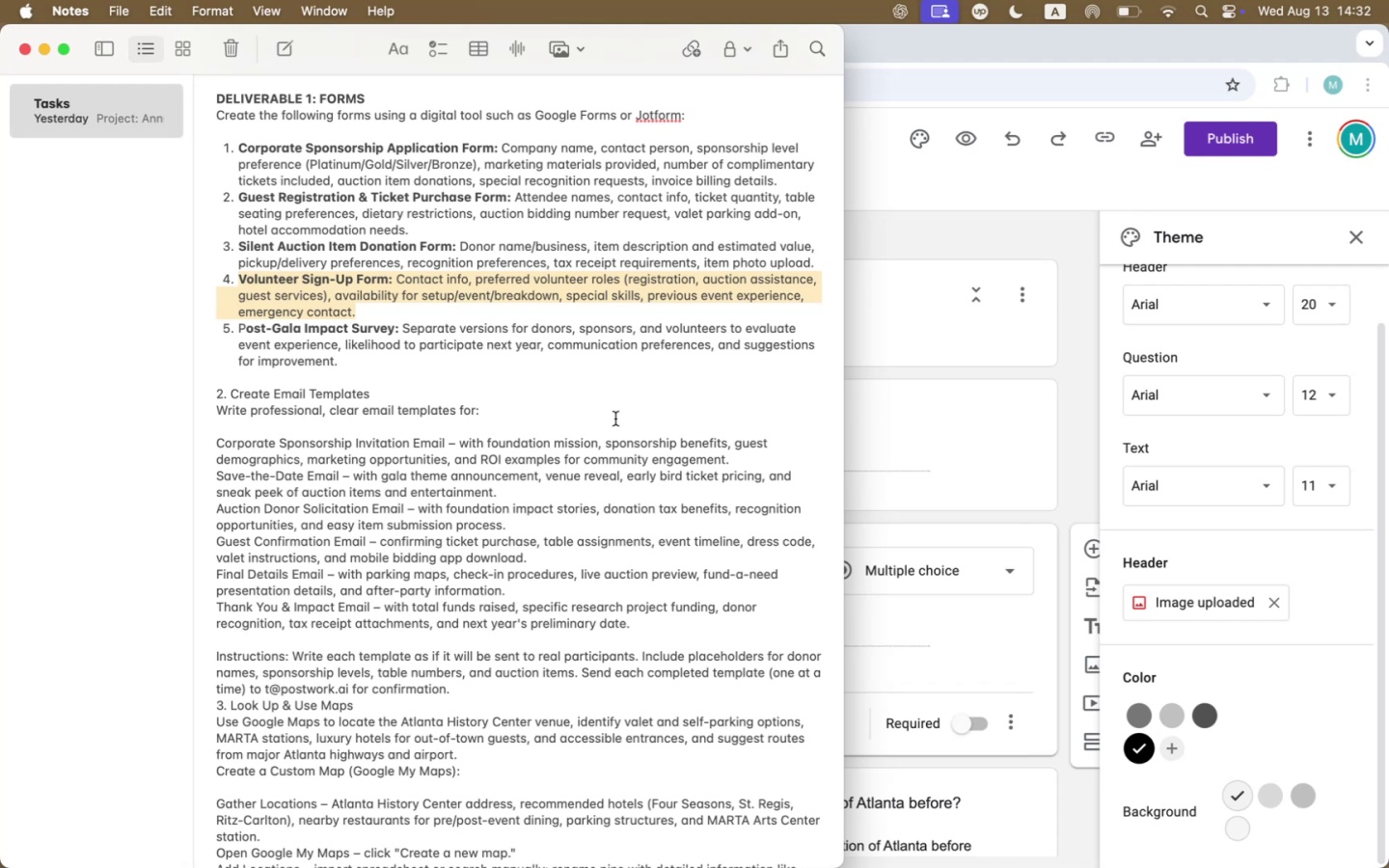 
key(Meta+CommandLeft)
 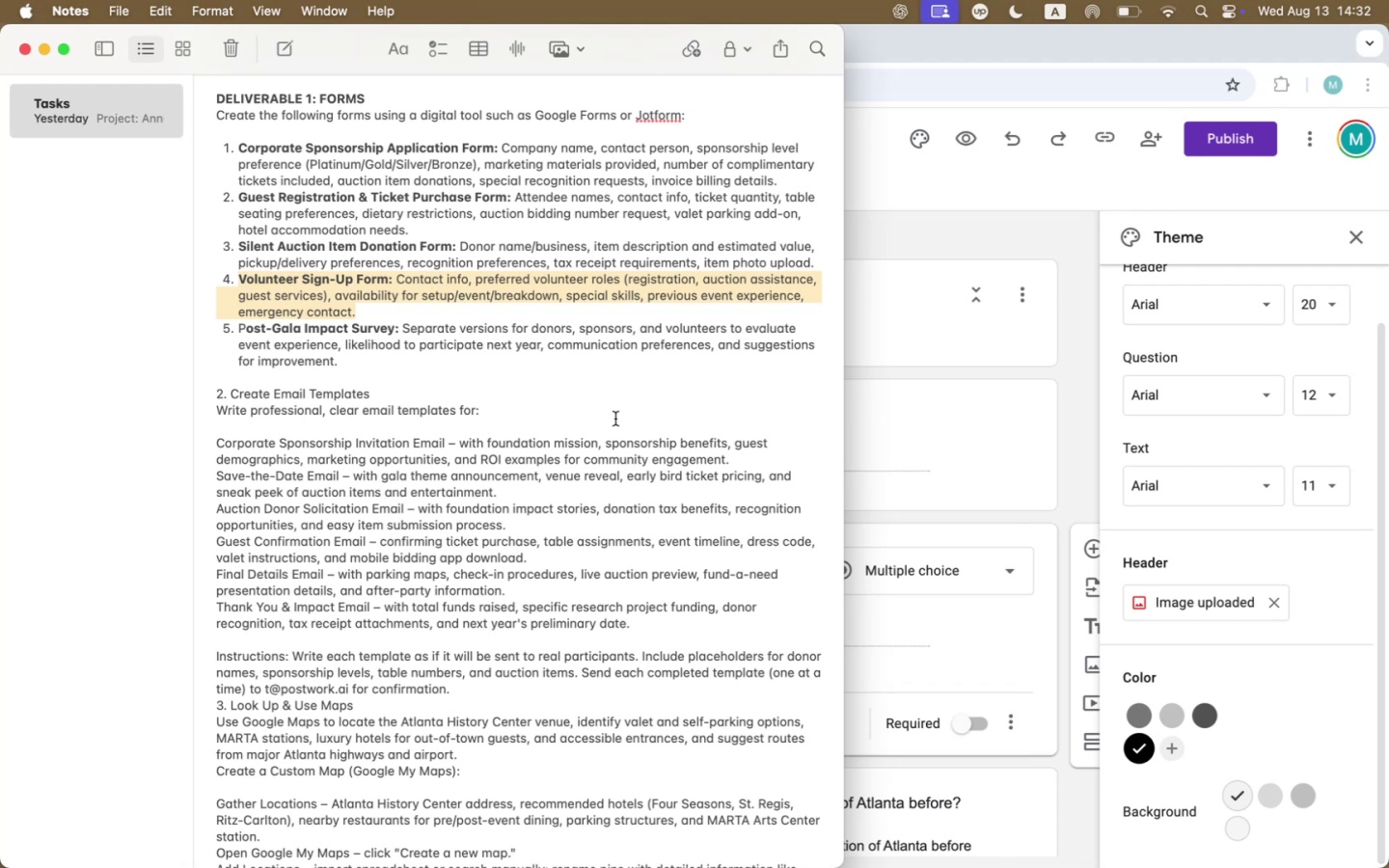 
key(Meta+Tab)
 